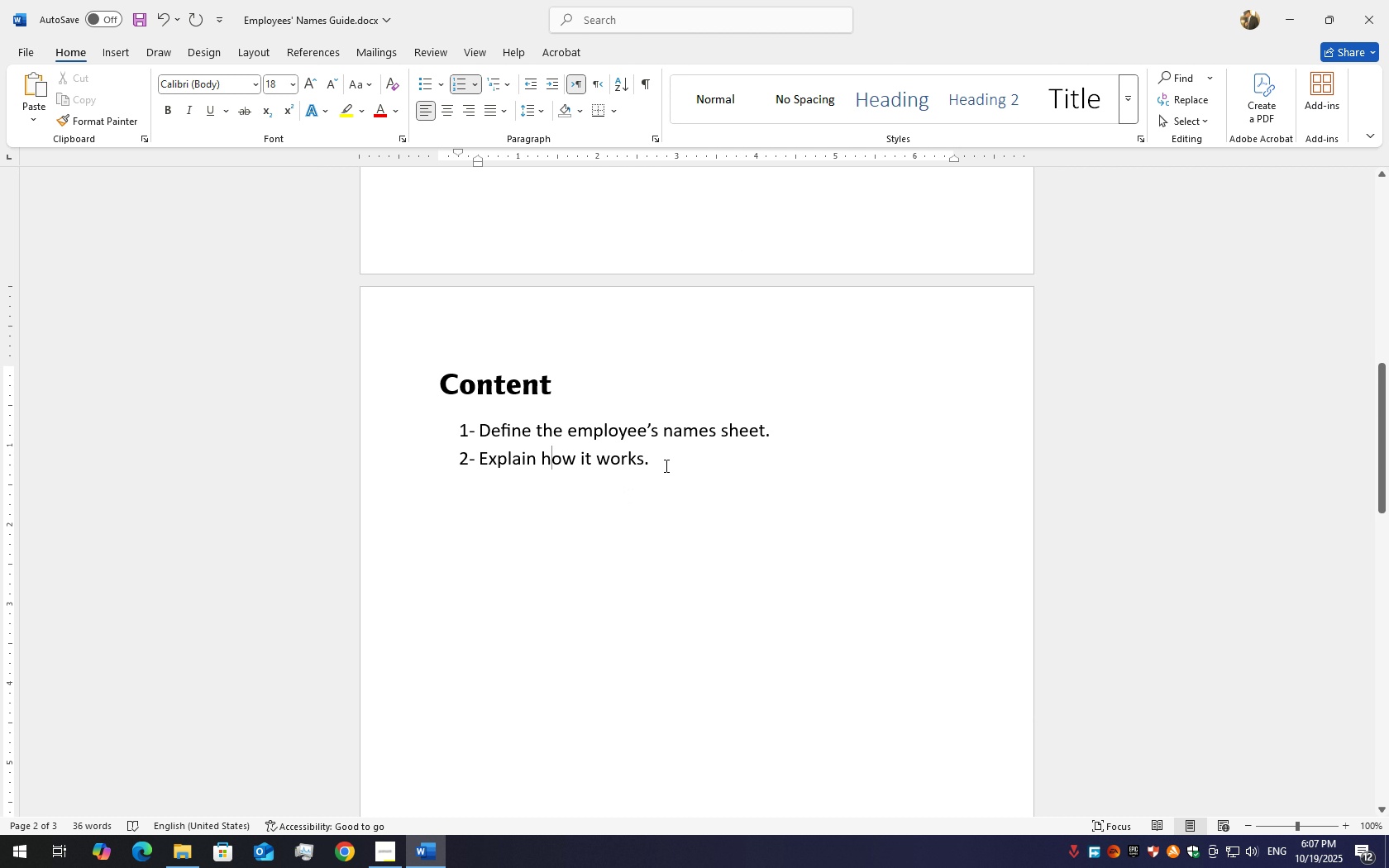 
left_click_drag(start_coordinate=[665, 465], to_coordinate=[567, 462])
 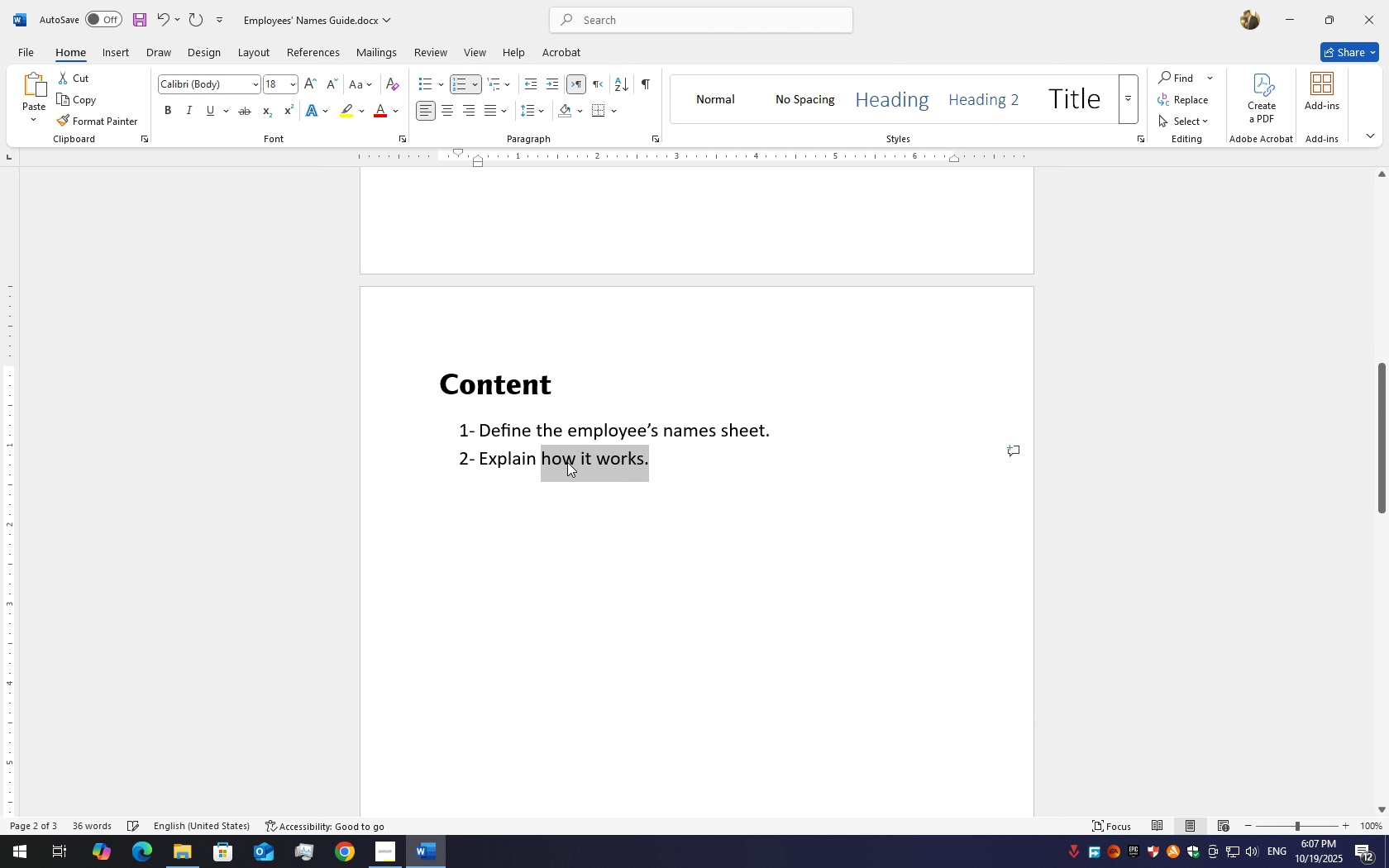 
key(Control+C)
 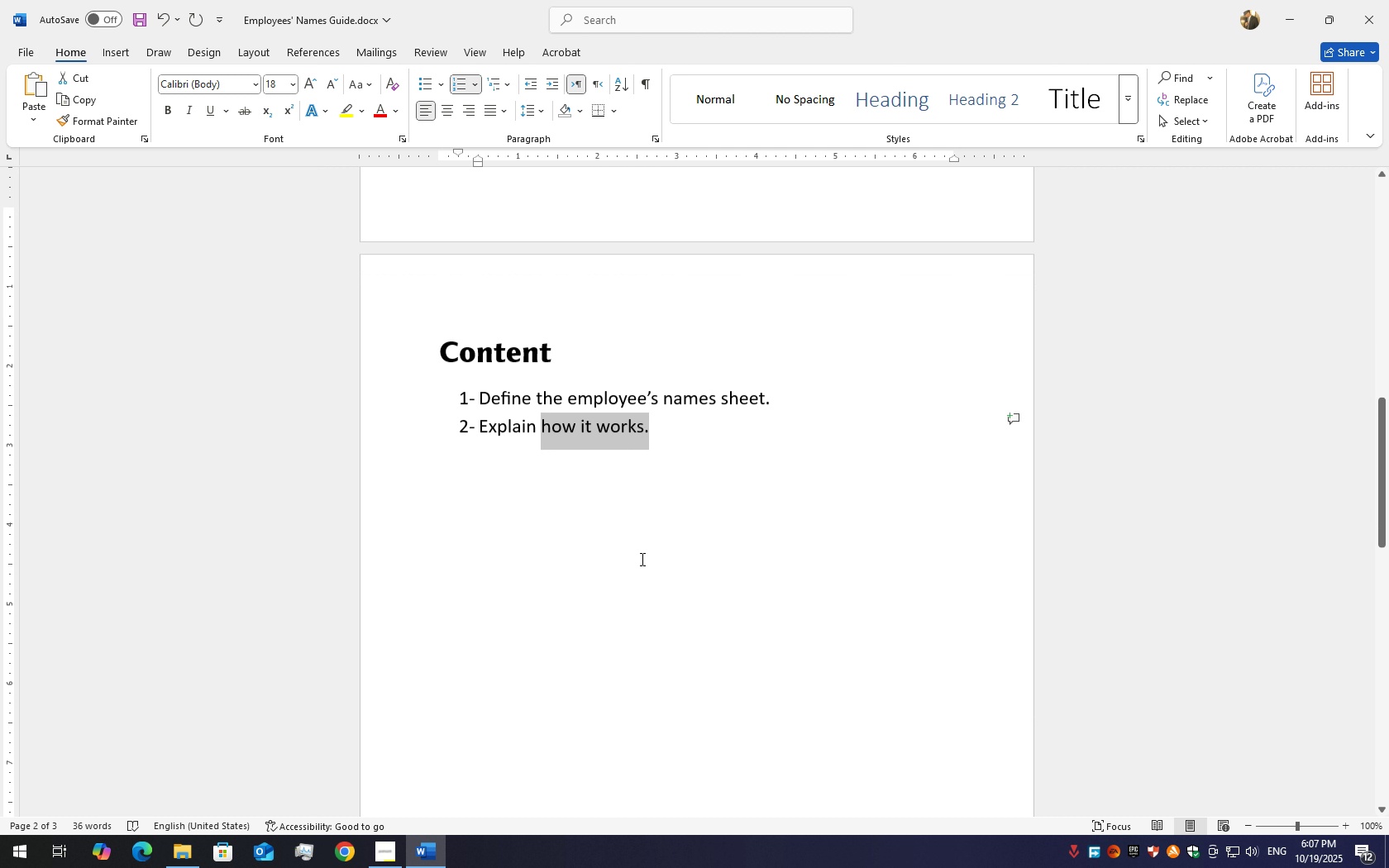 
scroll: coordinate [641, 560], scroll_direction: down, amount: 27.0
 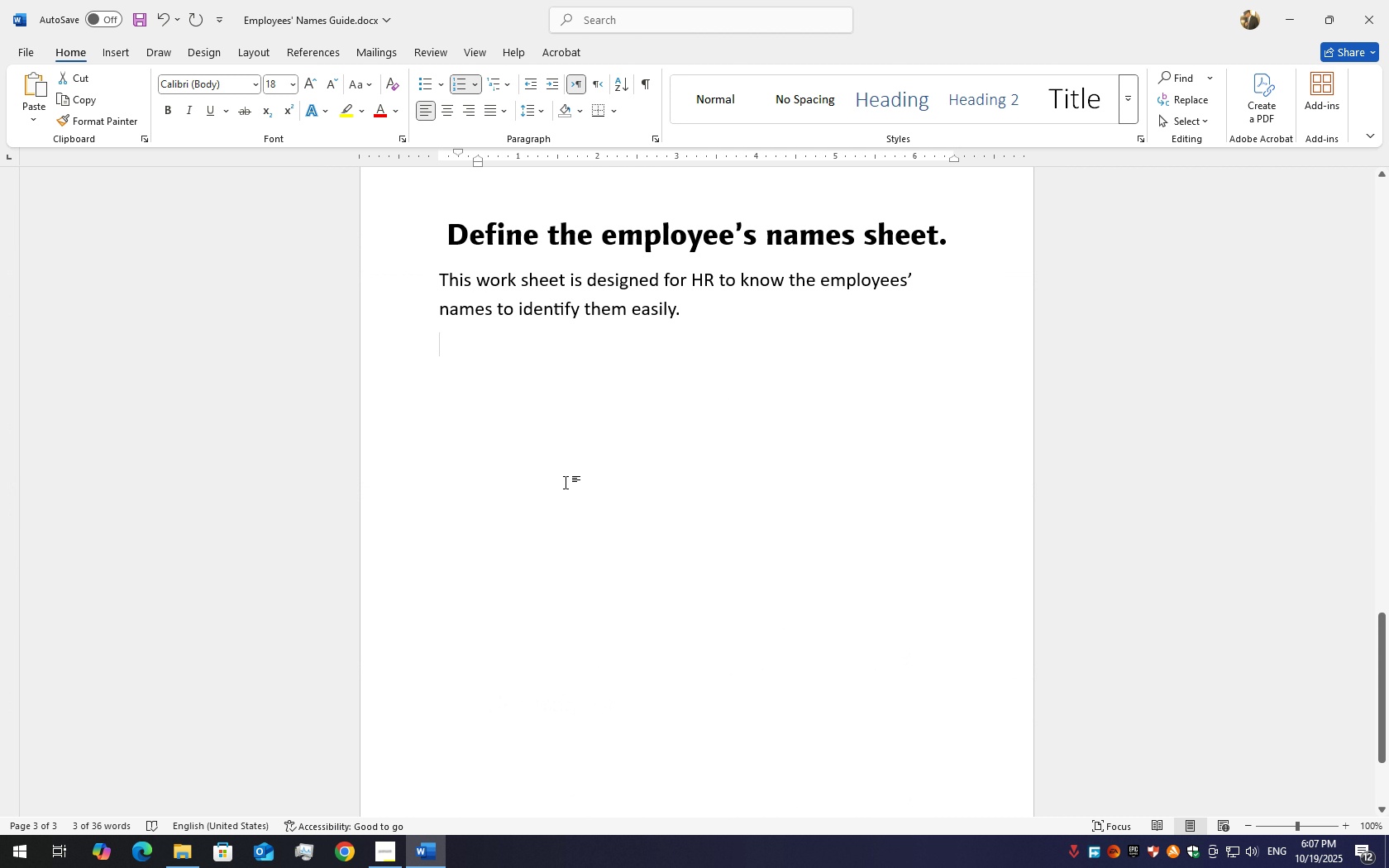 
left_click([566, 482])
 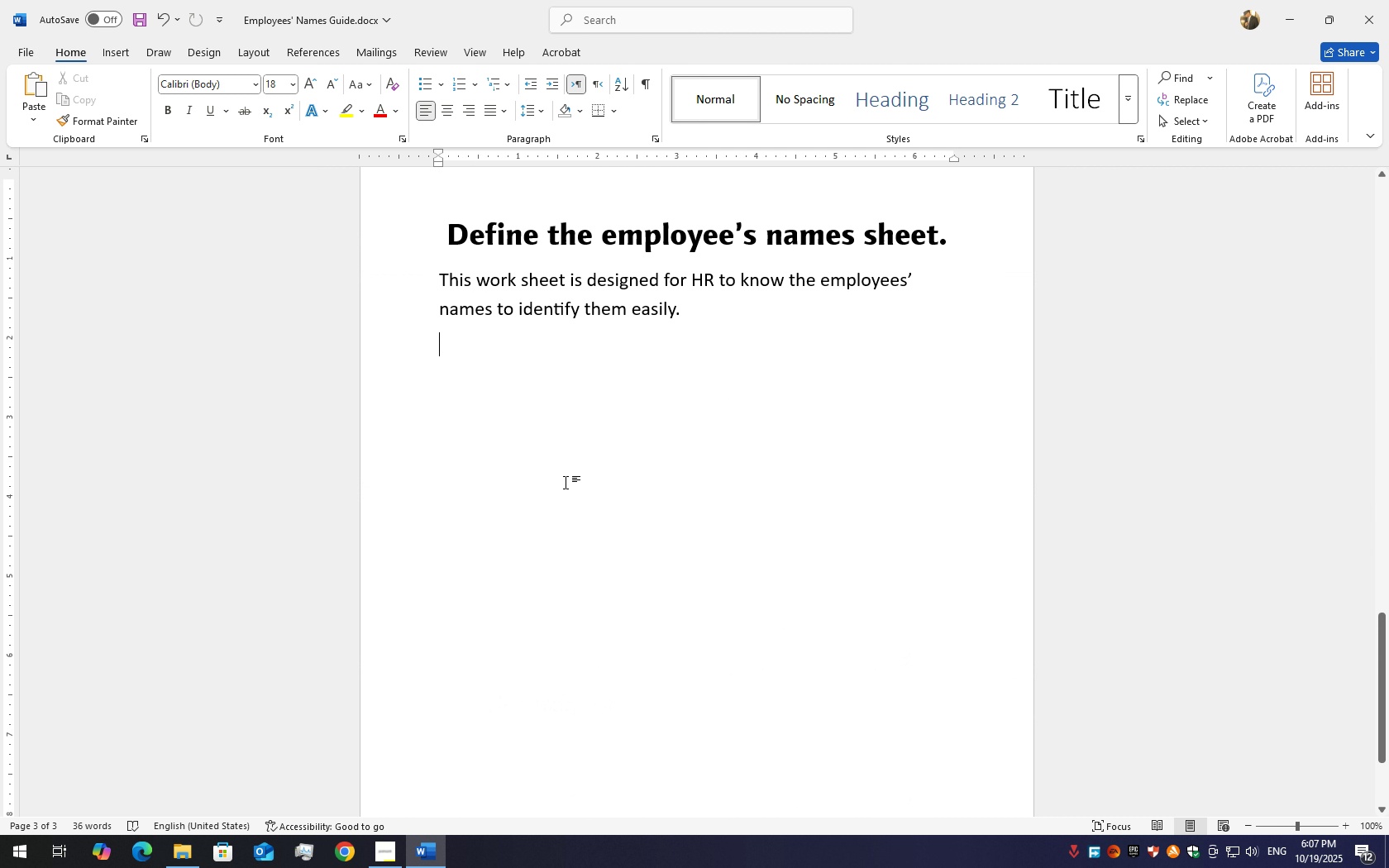 
key(Control+V)
 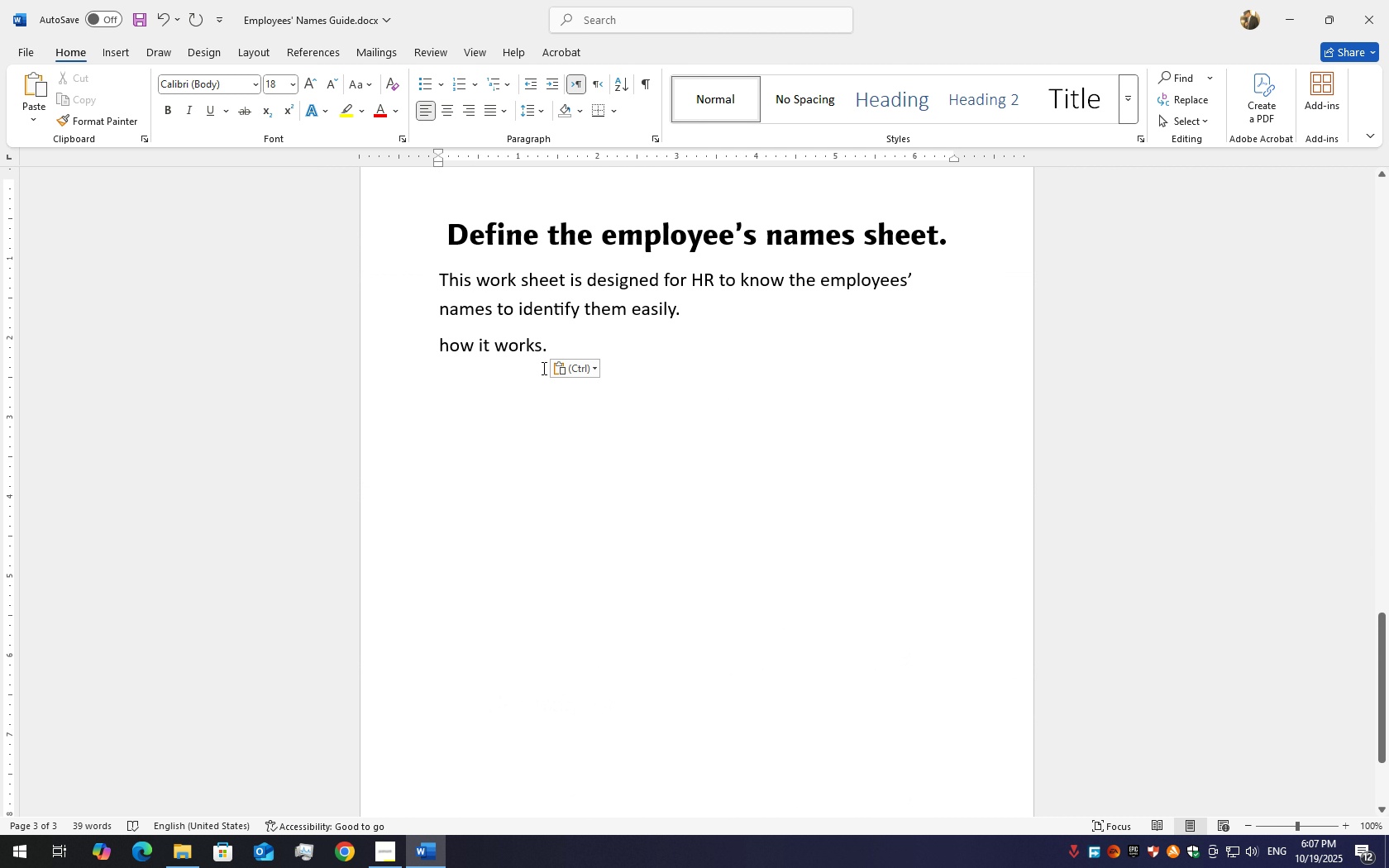 
key(Control+ControlLeft)
 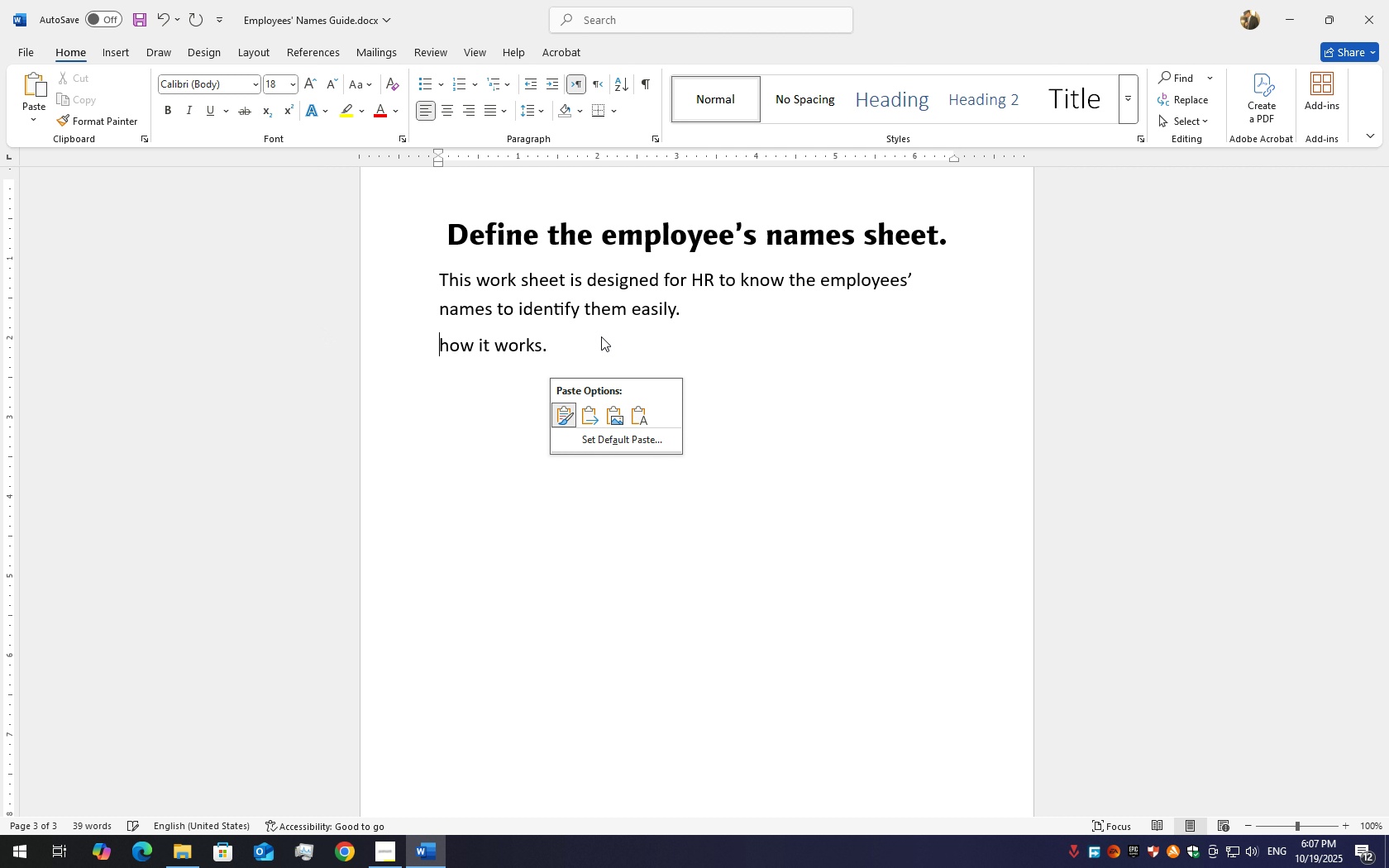 
left_click([521, 339])
 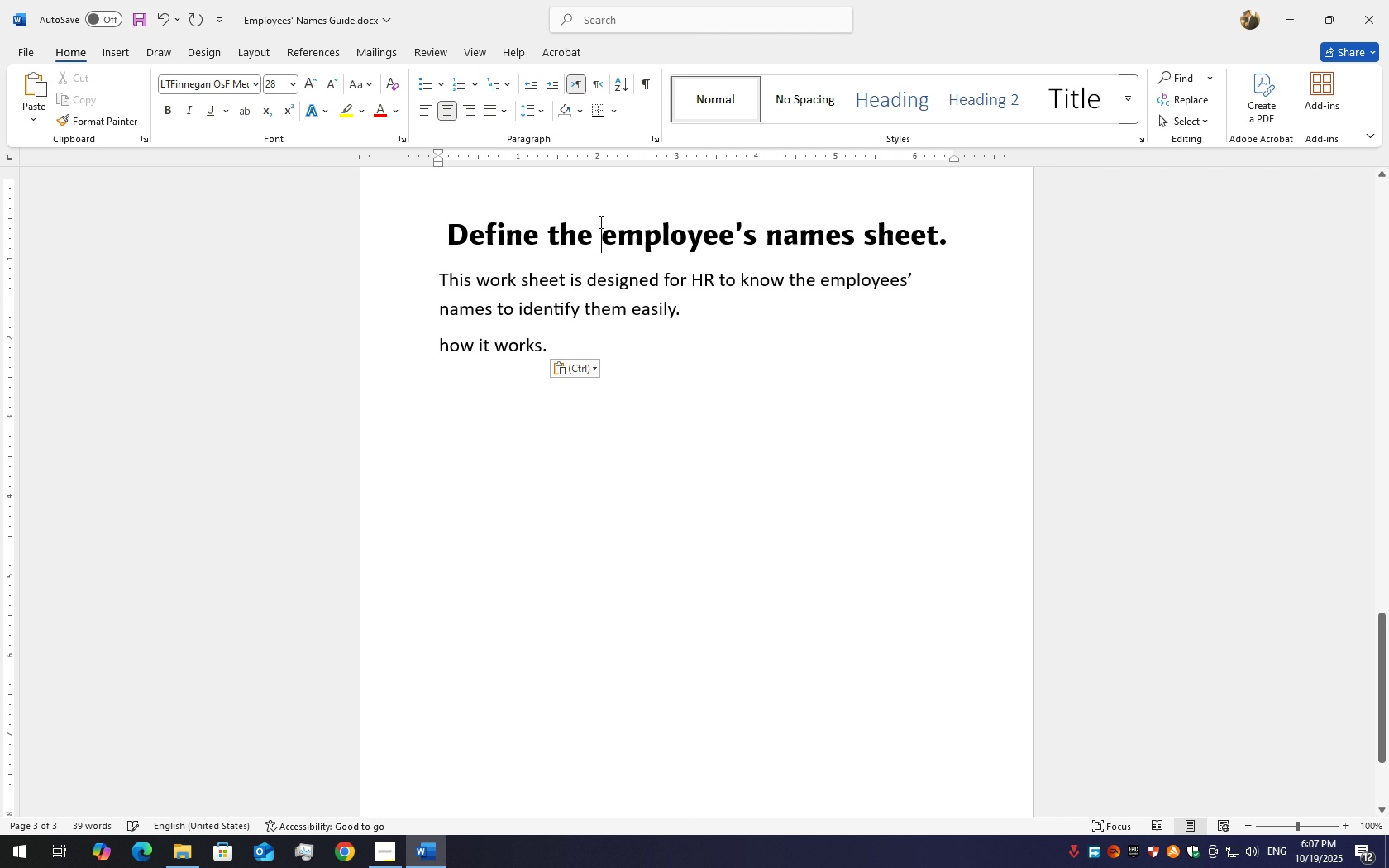 
double_click([599, 222])
 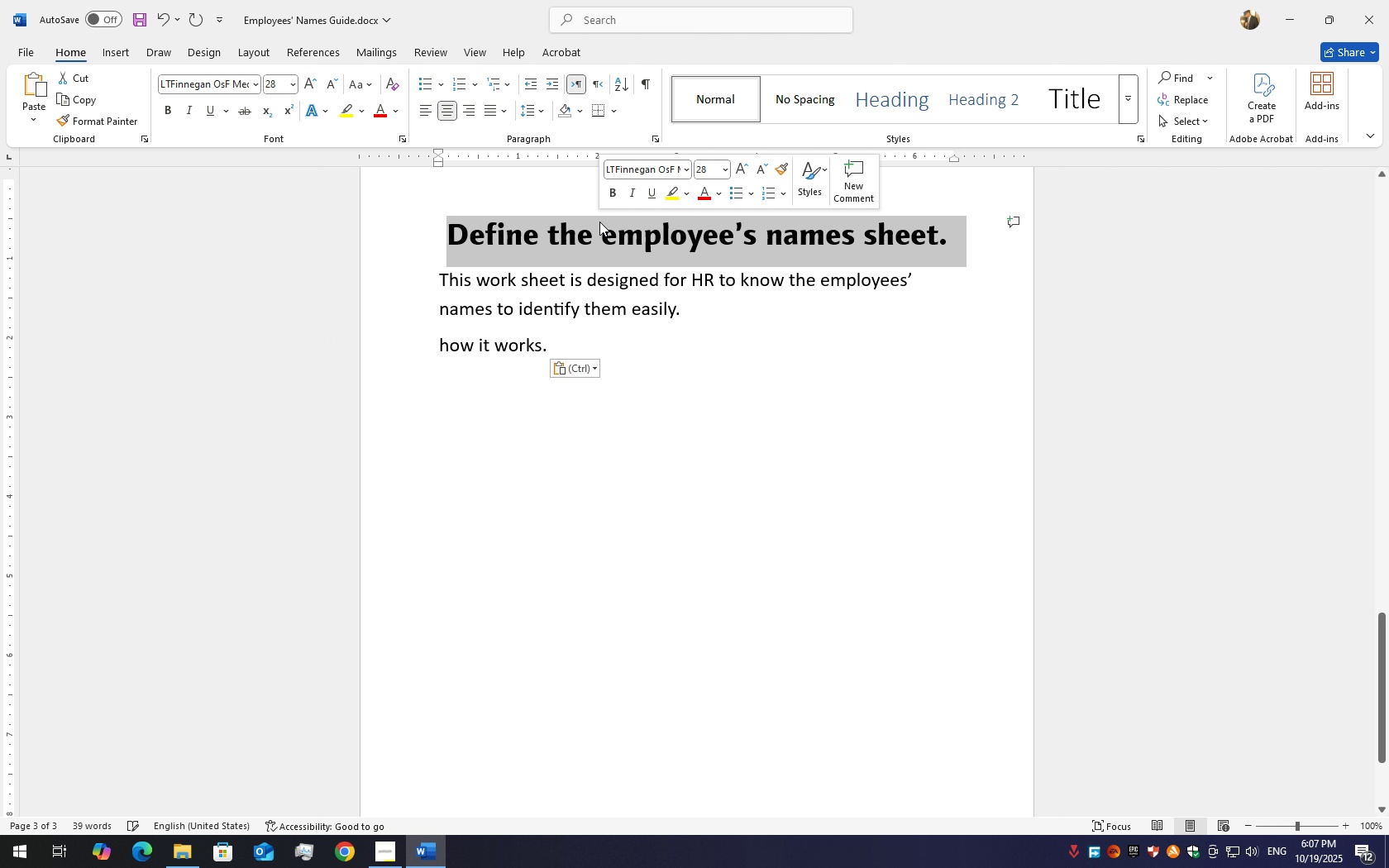 
triple_click([599, 222])
 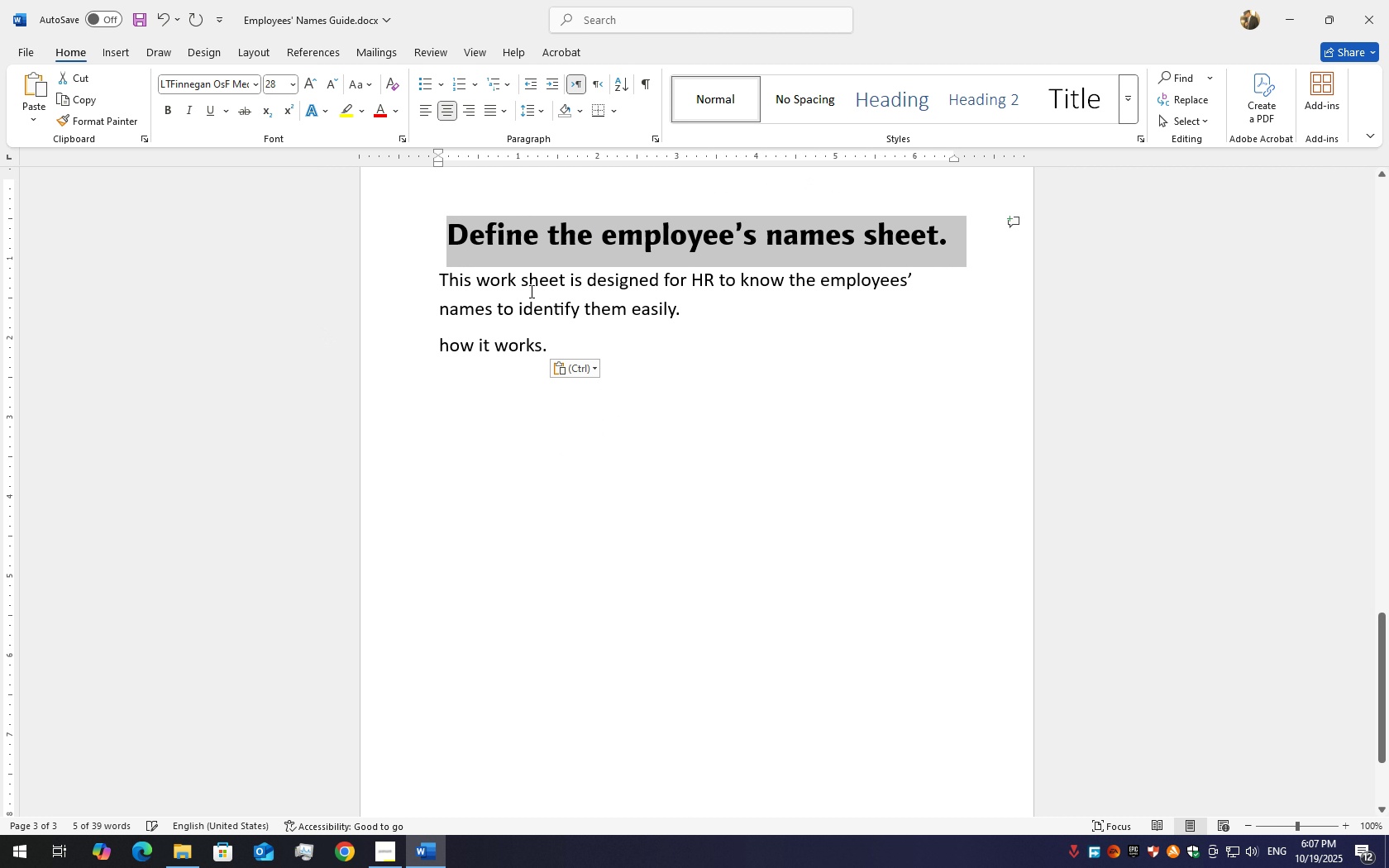 
key(Control+C)
 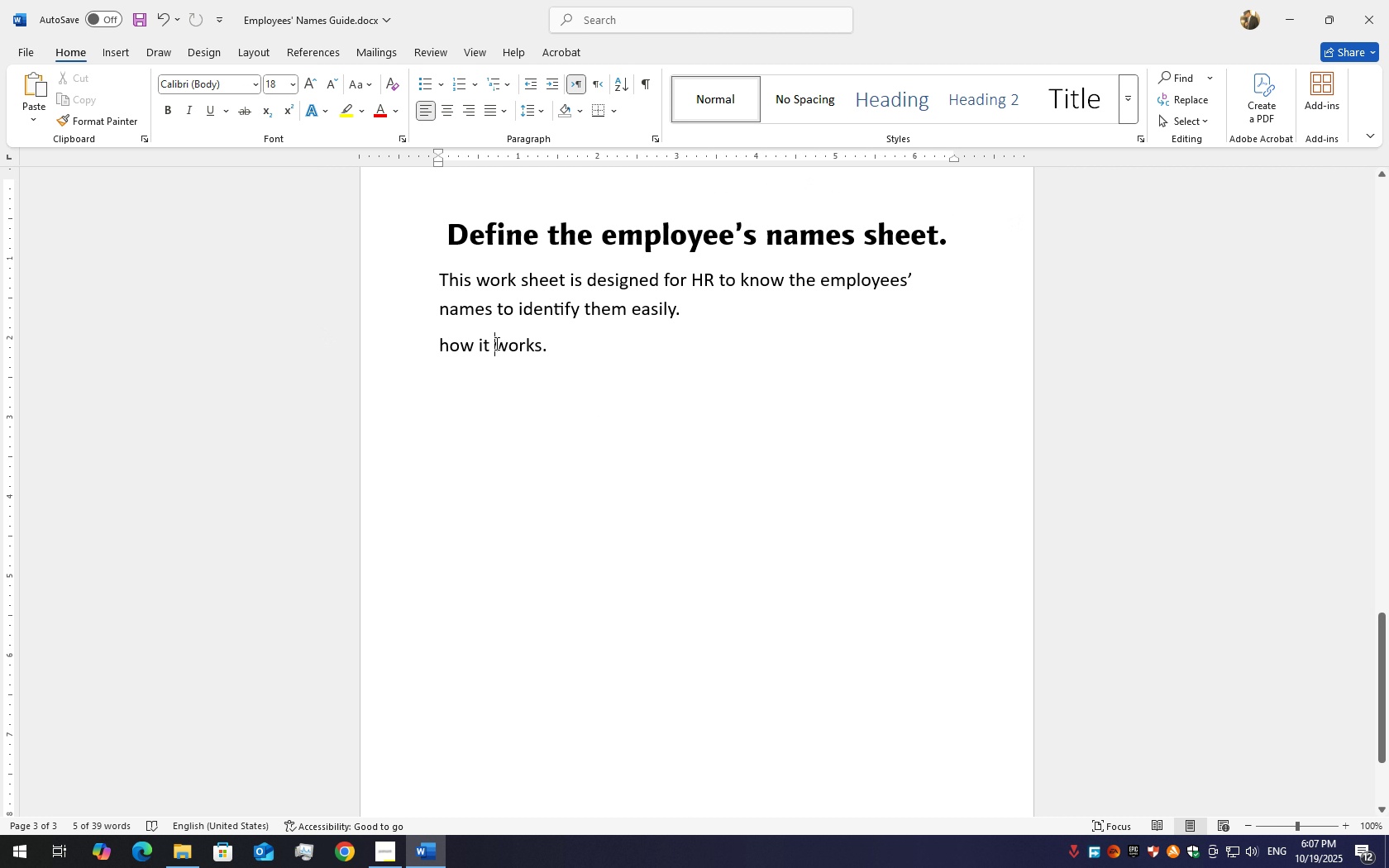 
double_click([495, 343])
 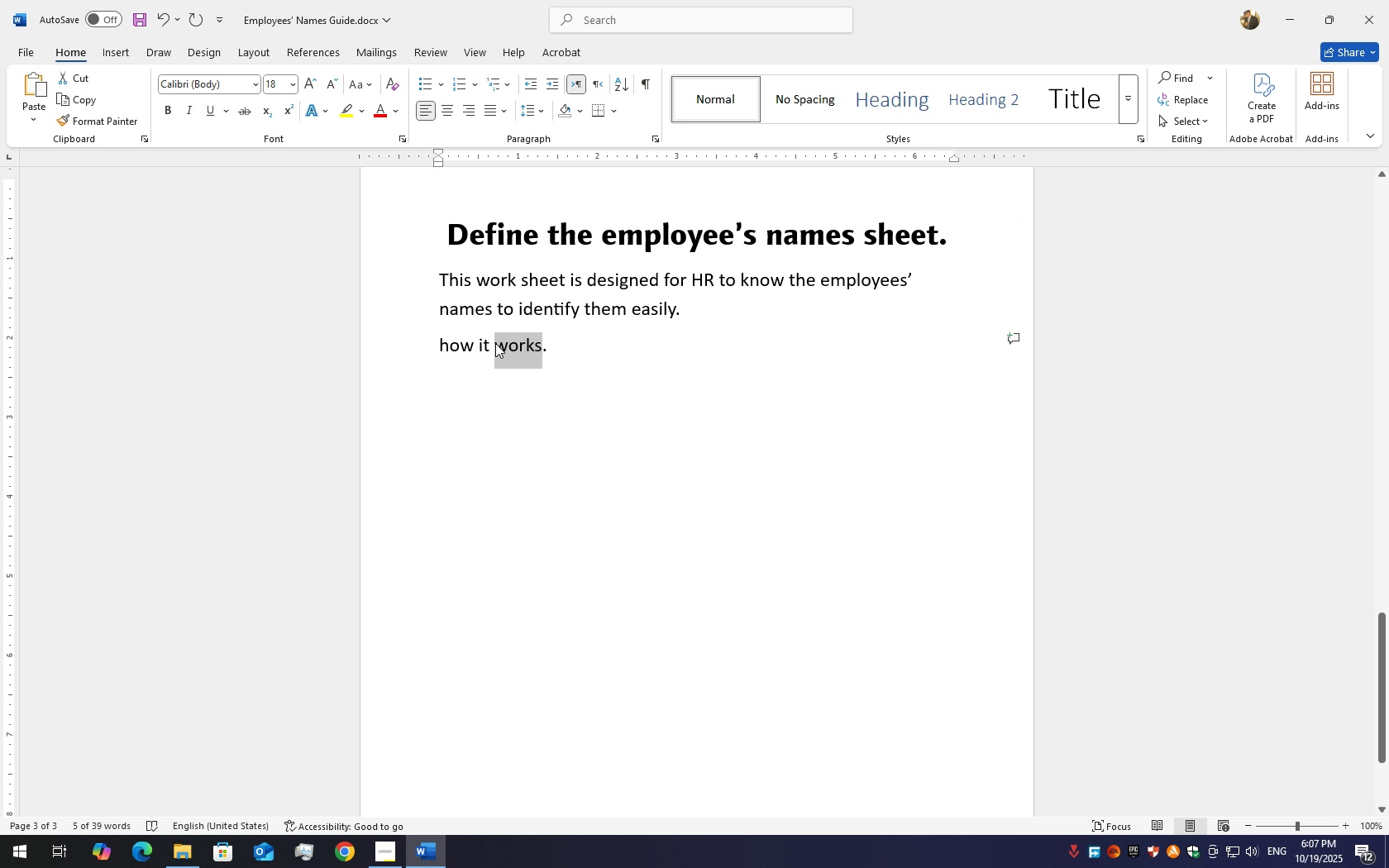 
key(Control+A)
 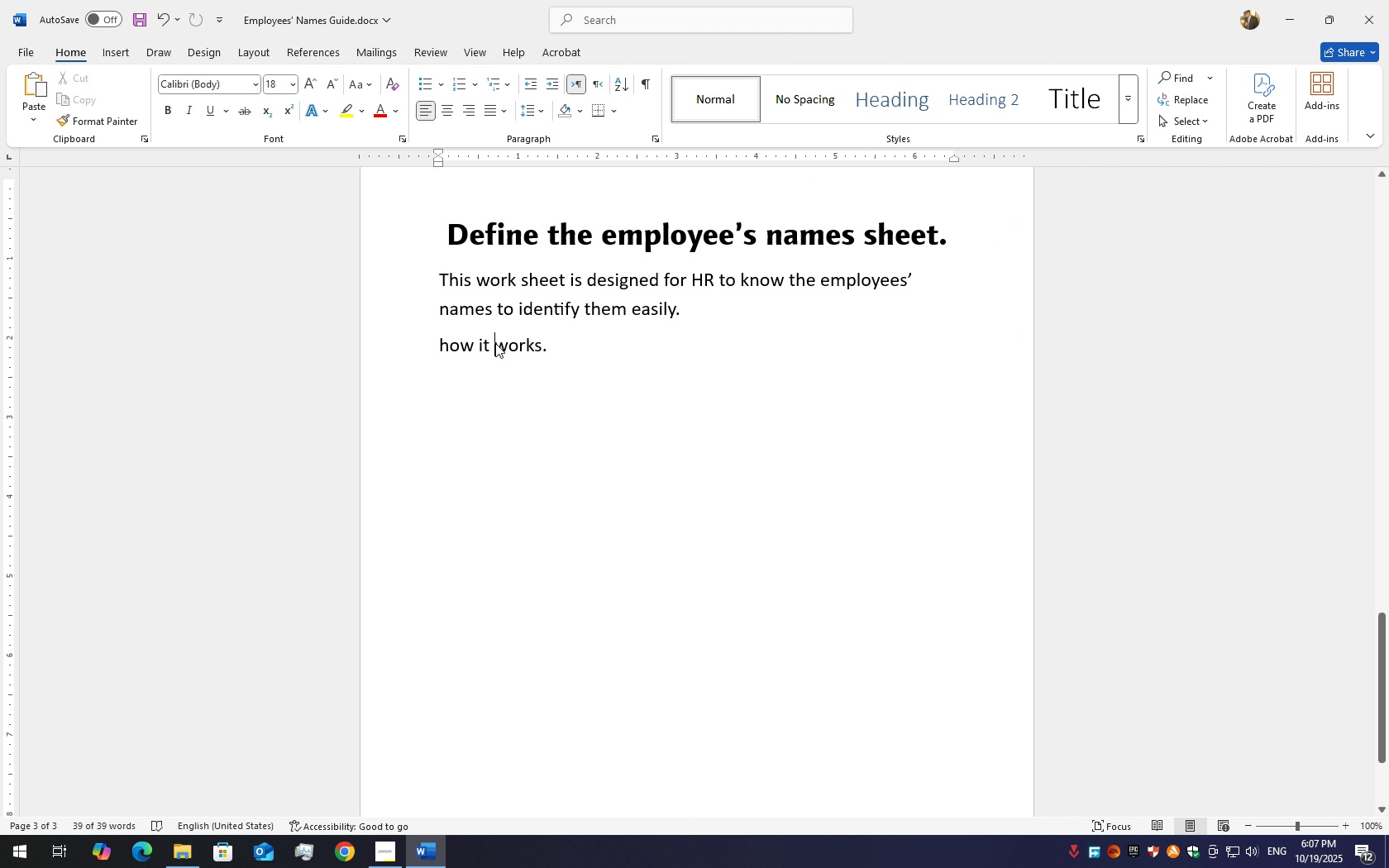 
double_click([495, 343])
 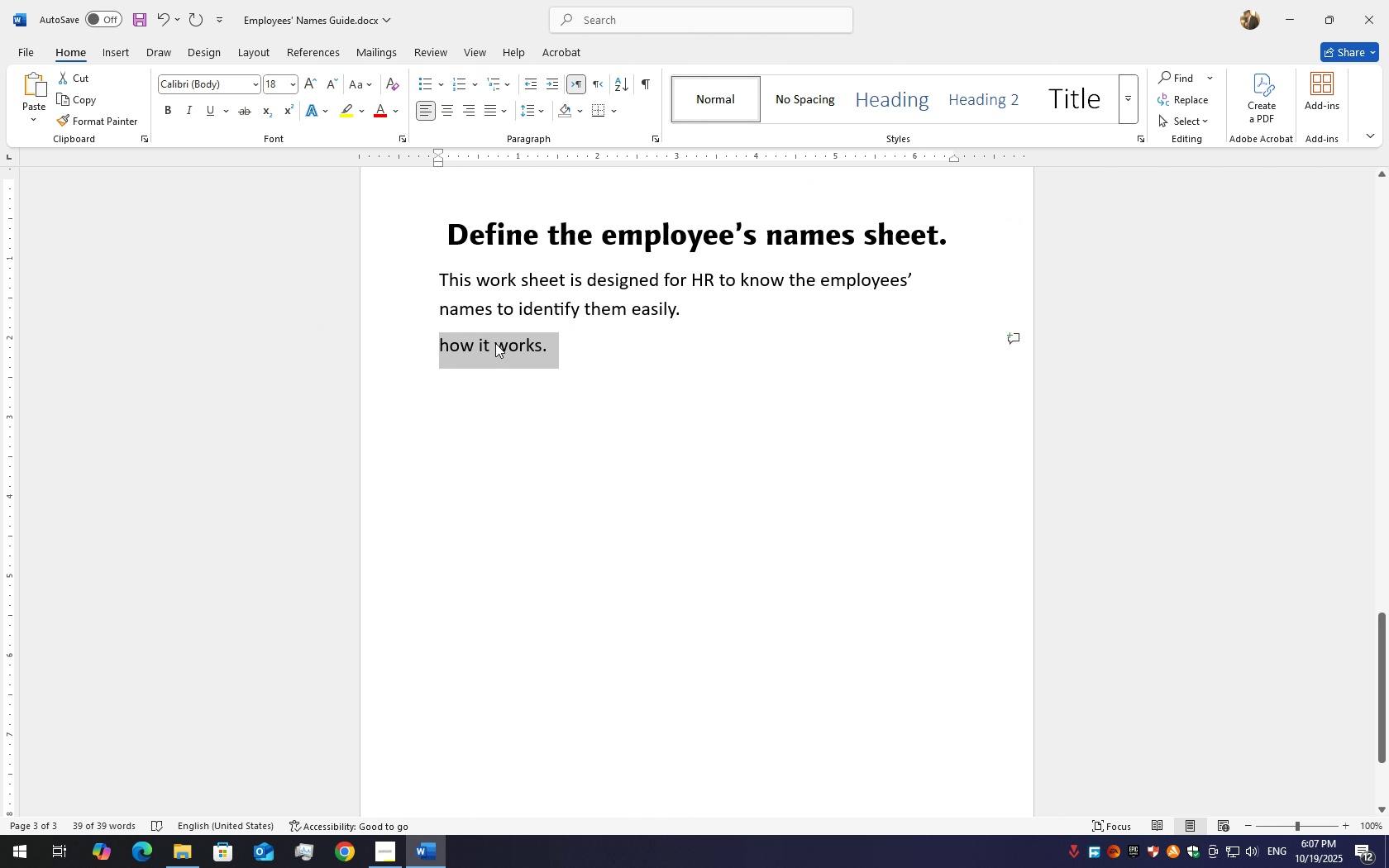 
triple_click([495, 343])
 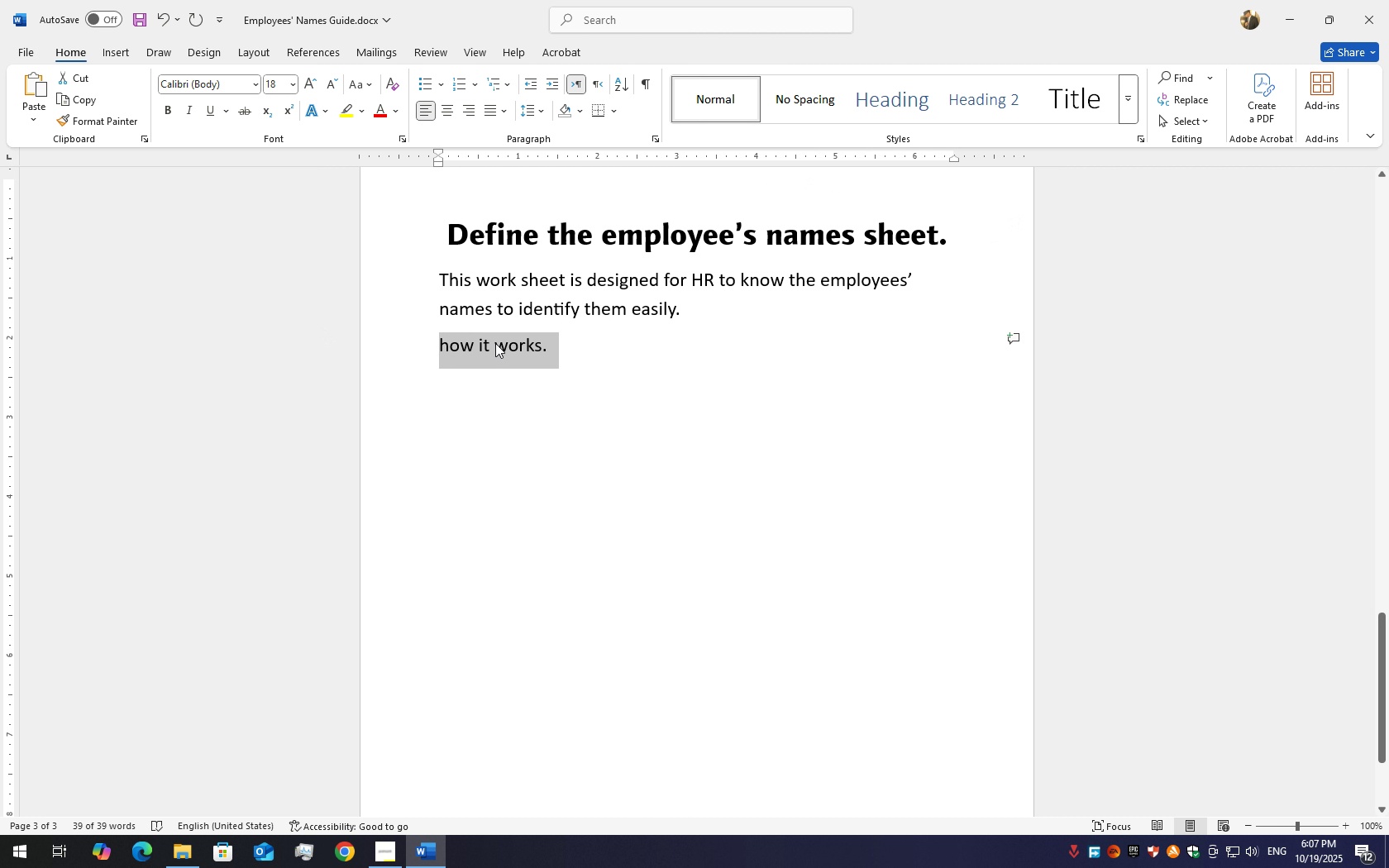 
key(Control+V)
 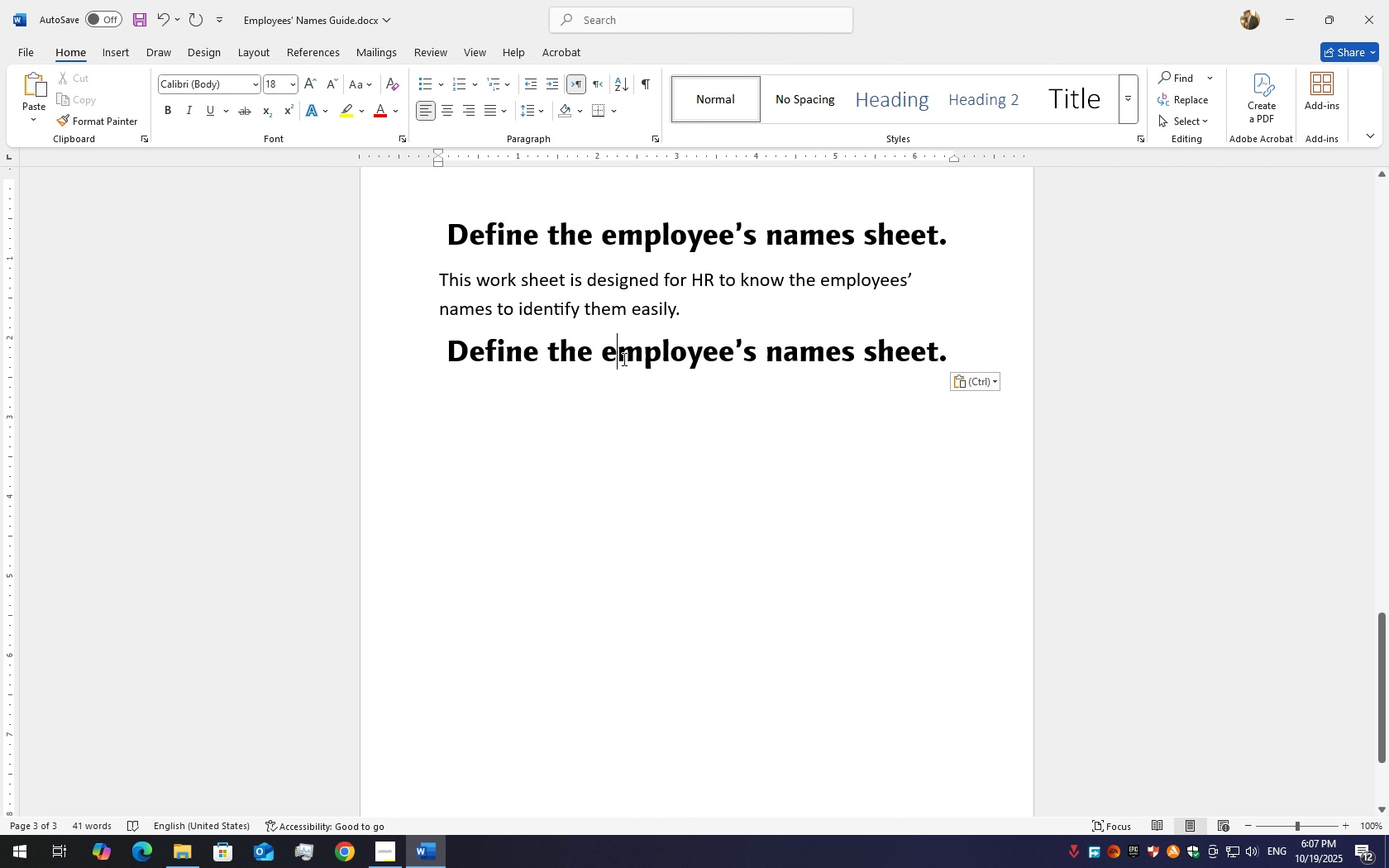 
double_click([623, 359])
 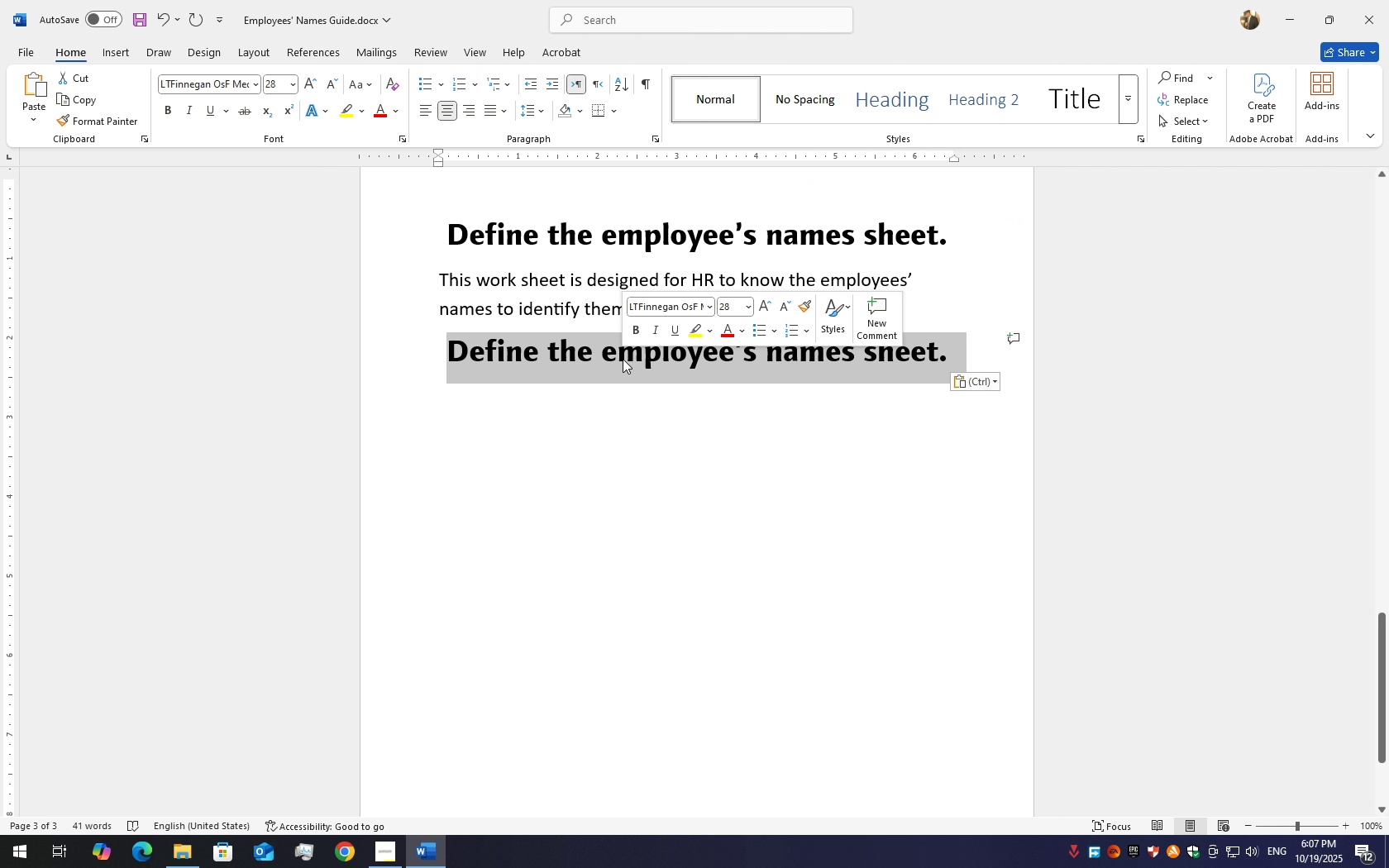 
triple_click([623, 359])
 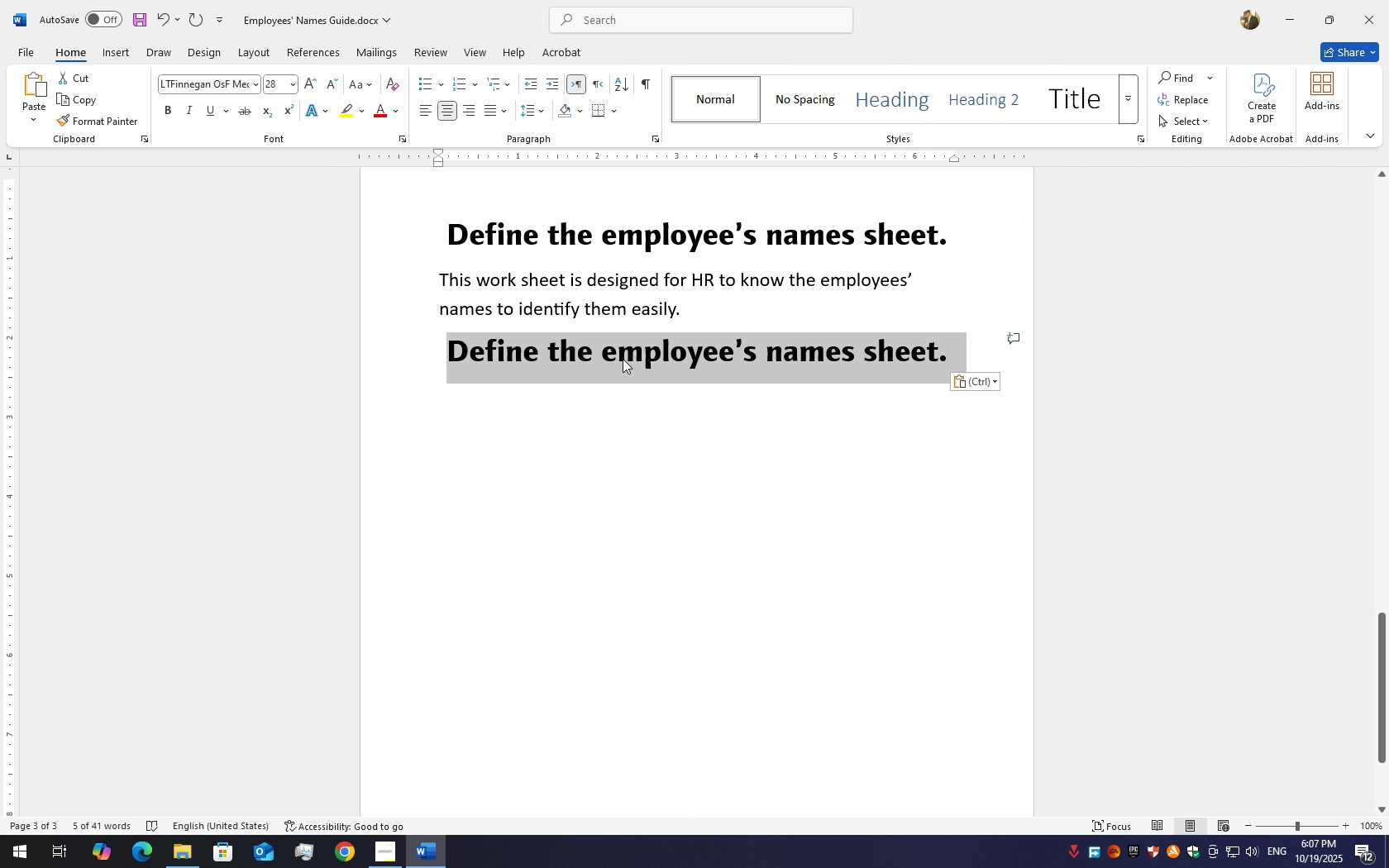 
type(How it o)
key(Backspace)
type(workl)
key(Backspace)
key(Backspace)
type(ks?)
 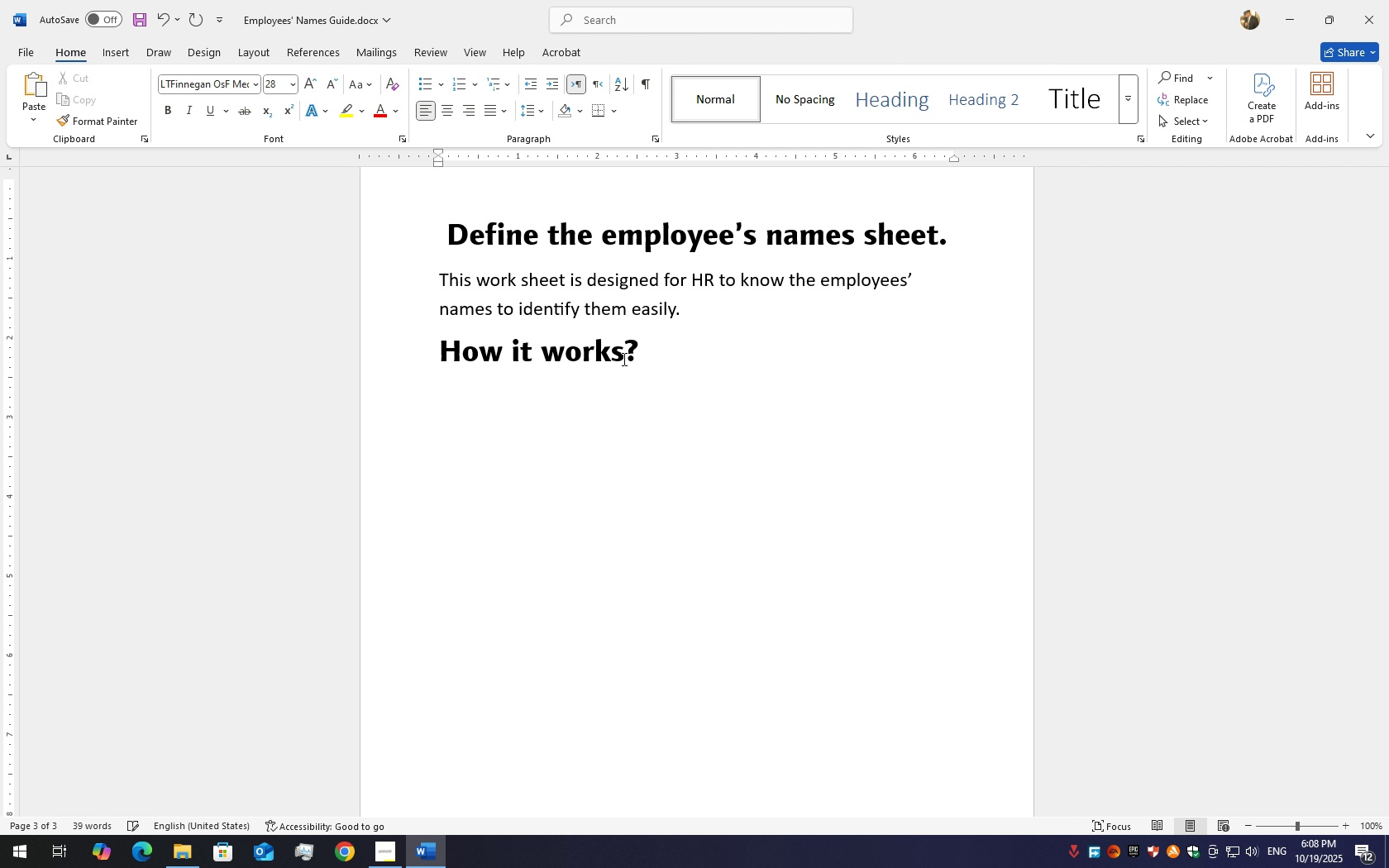 
left_click([445, 106])
 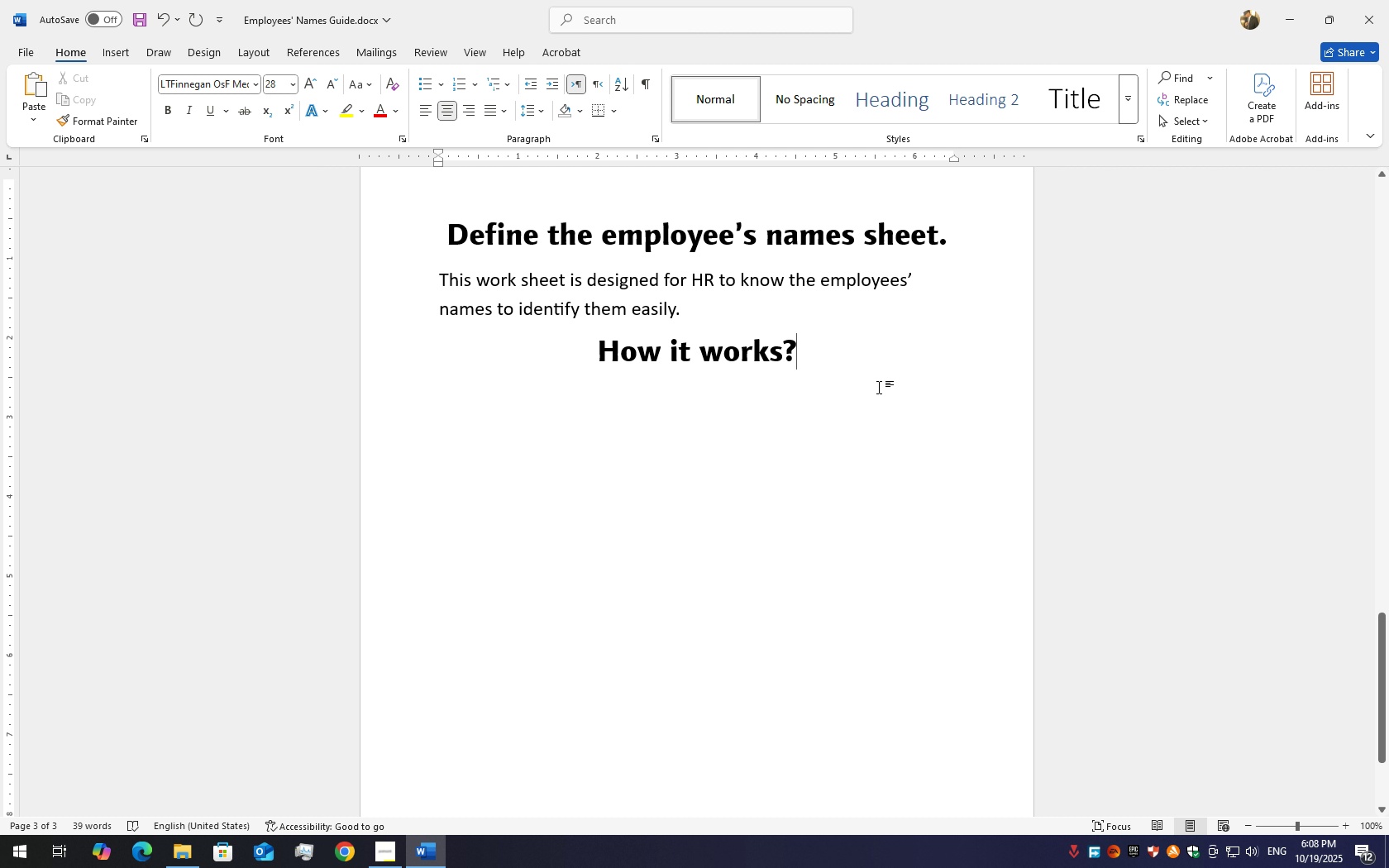 
key(Backspace)
 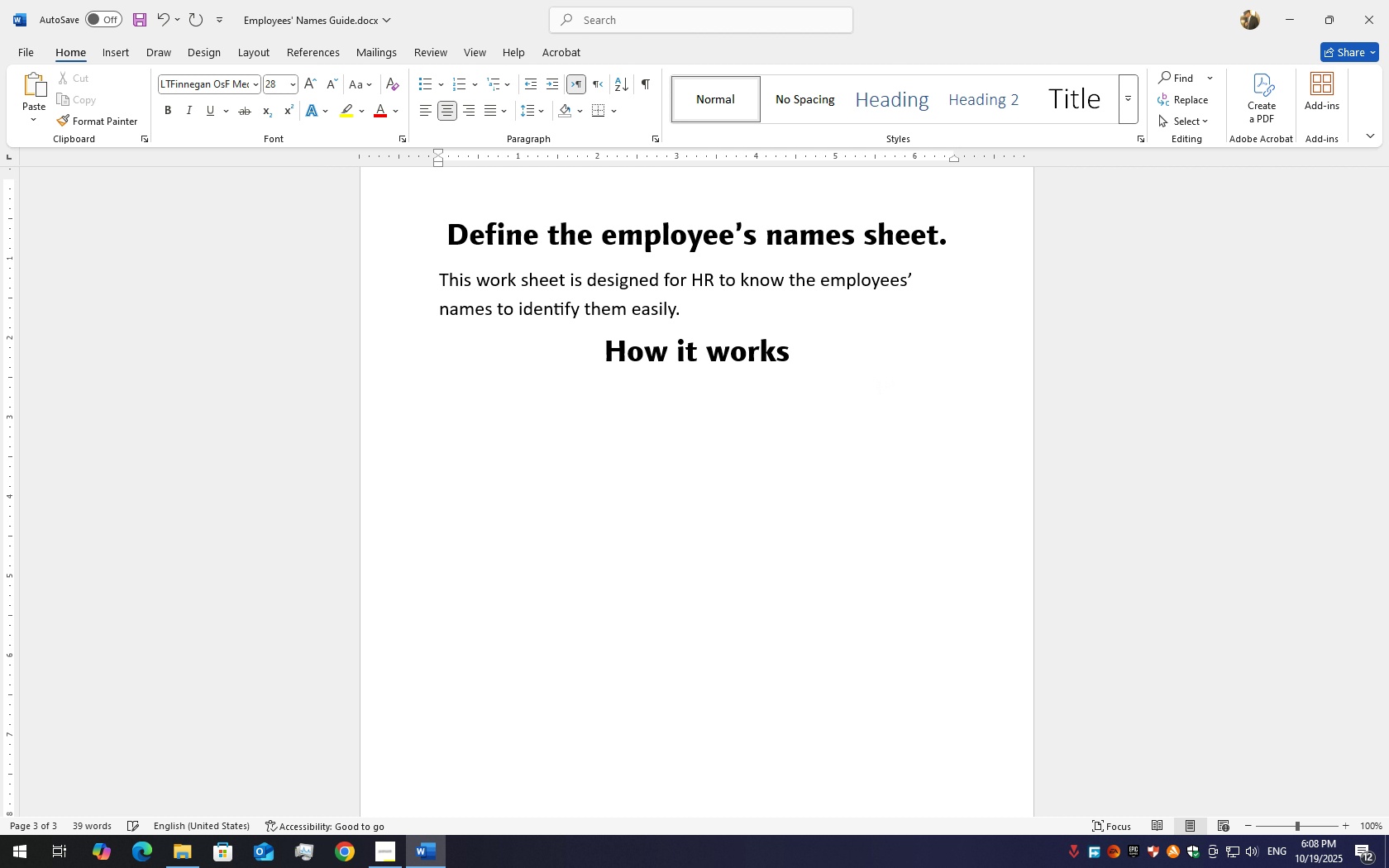 
key(Period)
 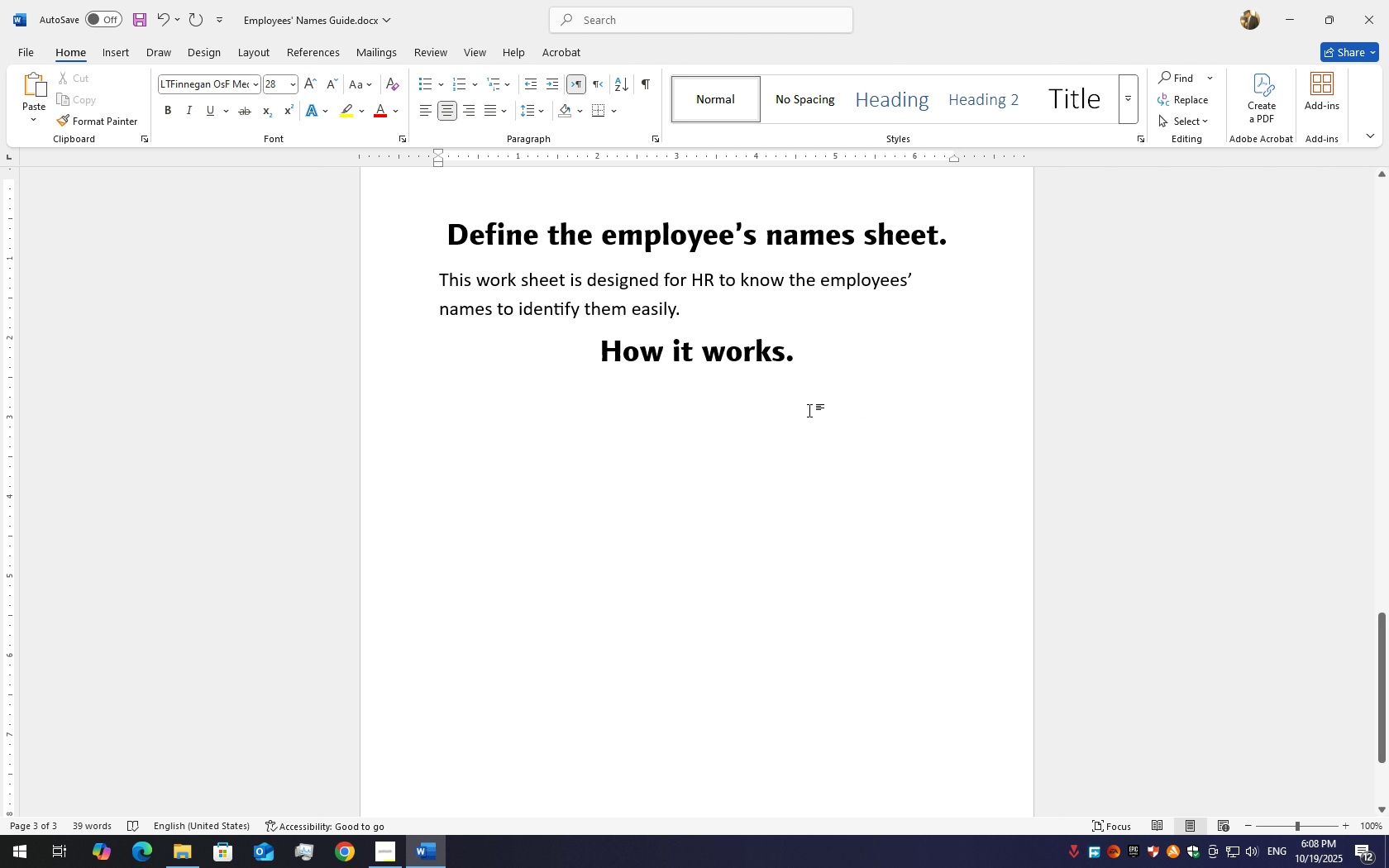 
scroll: coordinate [791, 558], scroll_direction: down, amount: 3.0
 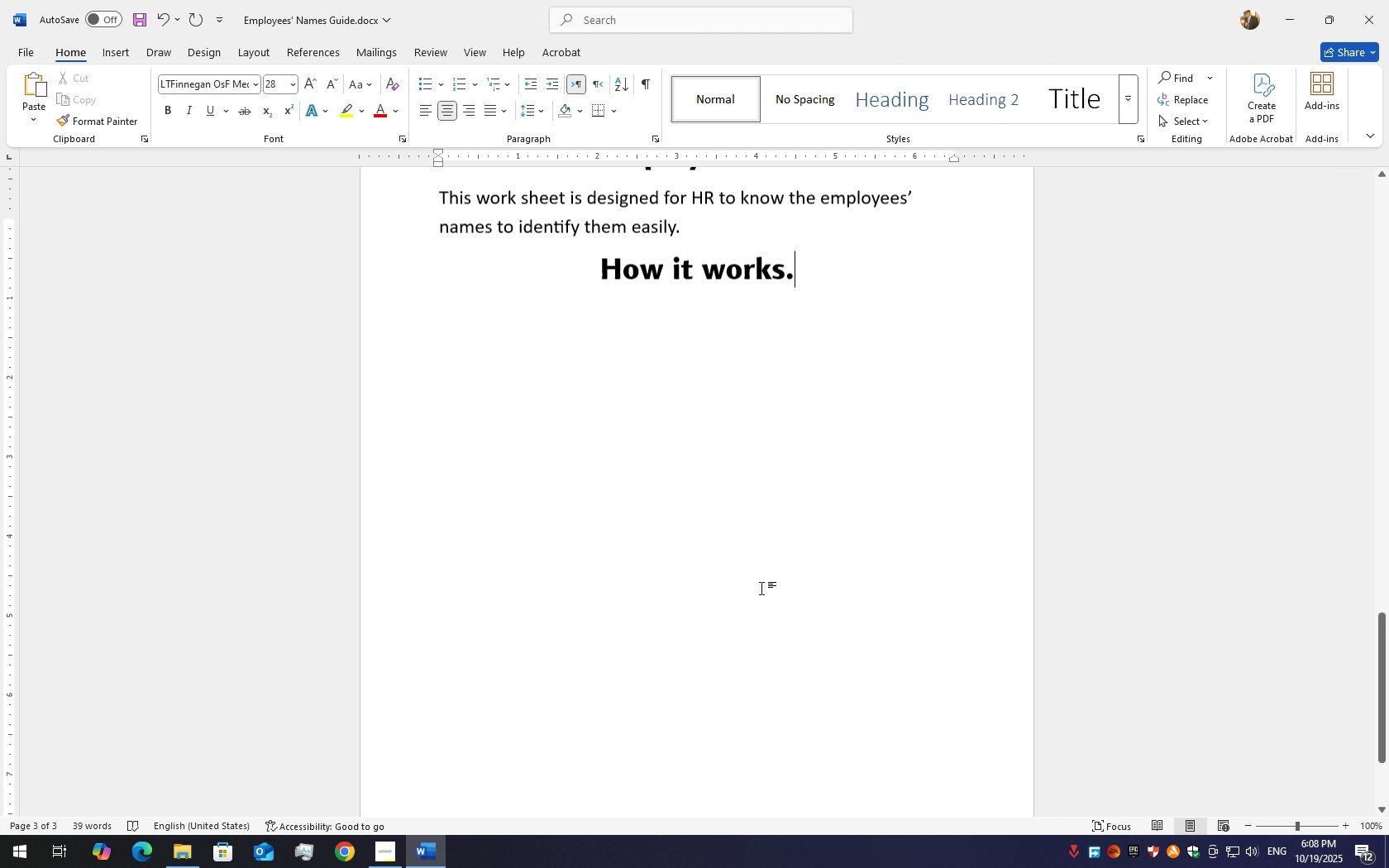 
scroll: coordinate [722, 644], scroll_direction: up, amount: 11.0
 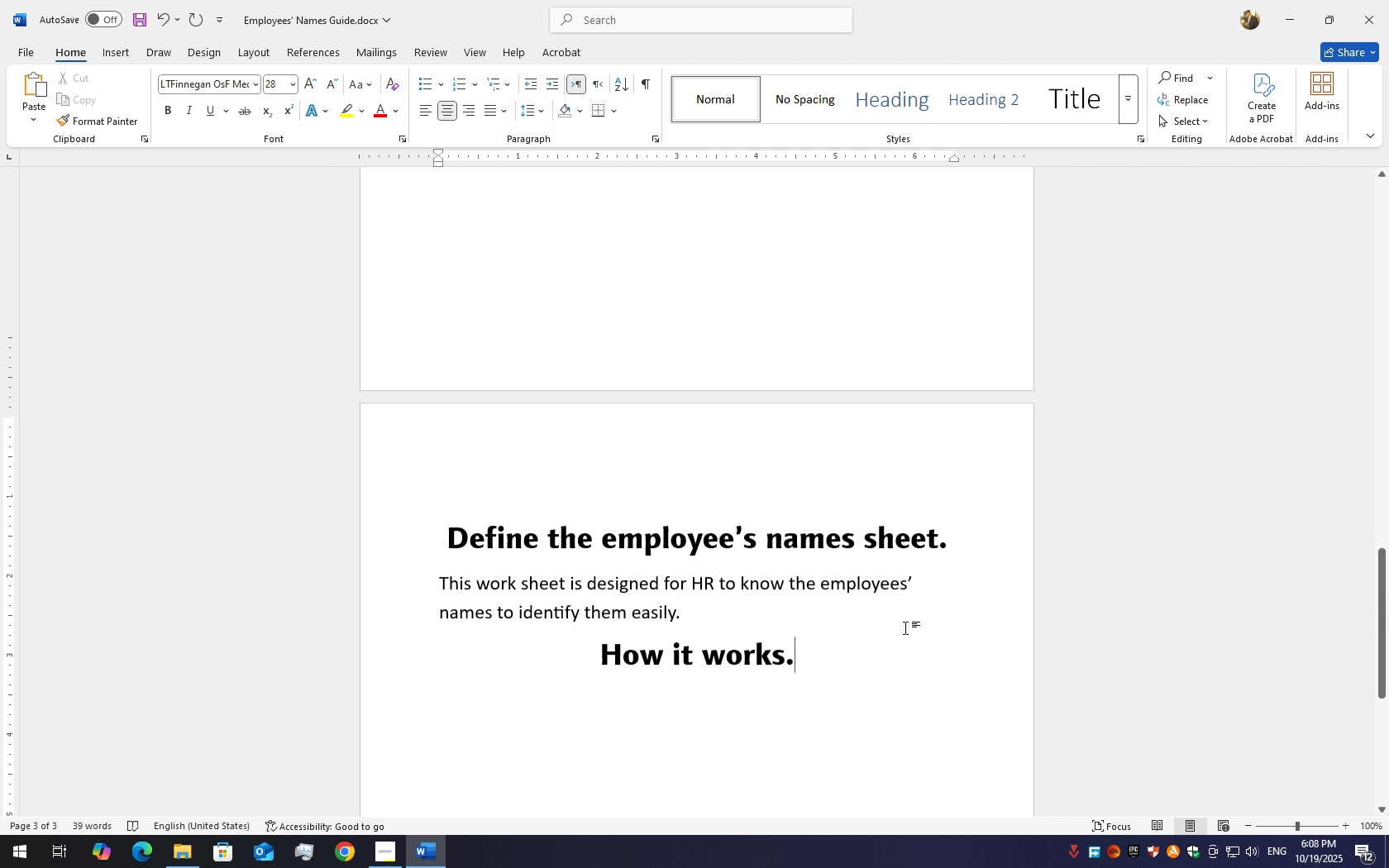 
scroll: coordinate [905, 622], scroll_direction: down, amount: 6.0
 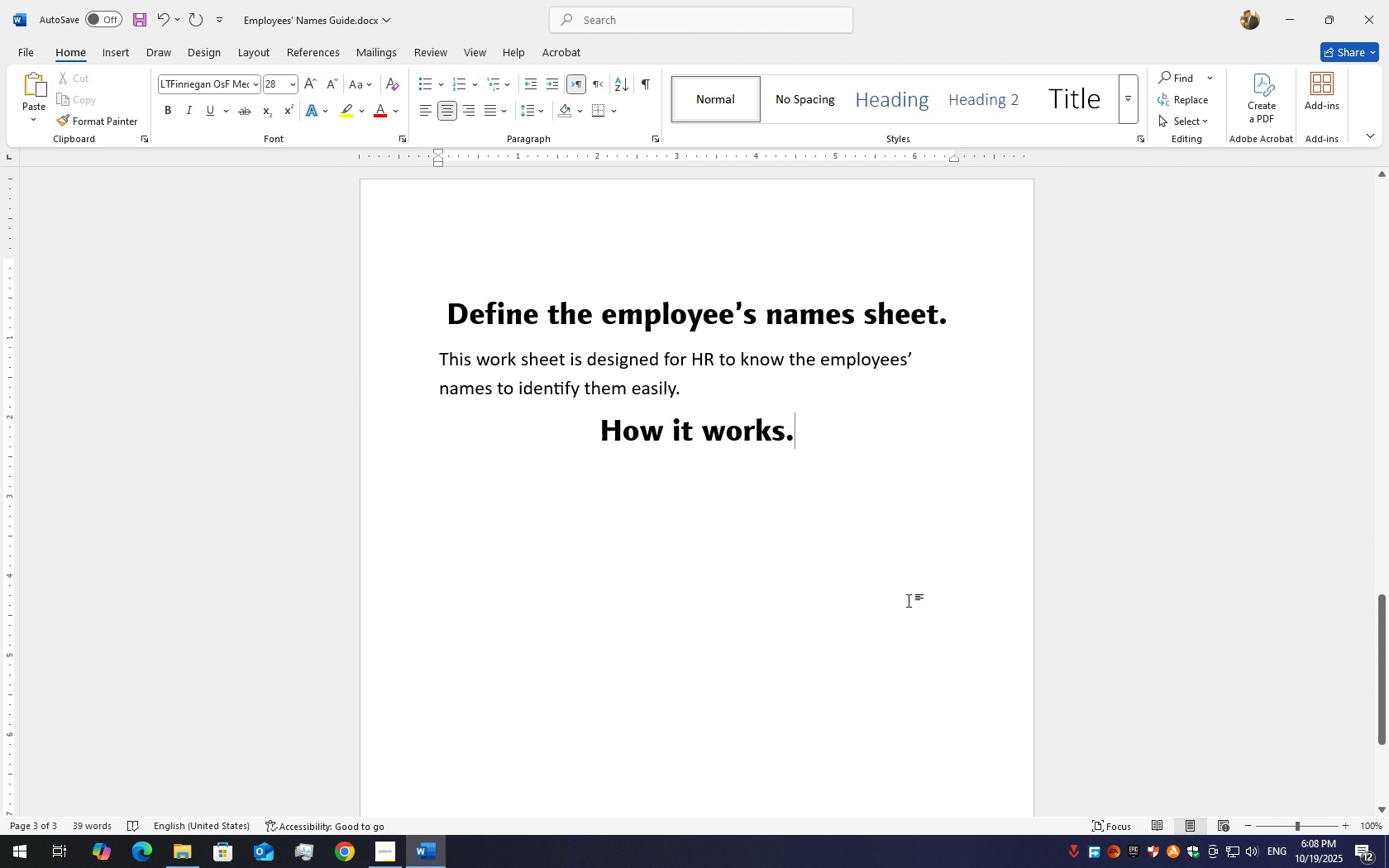 
key(Enter)
 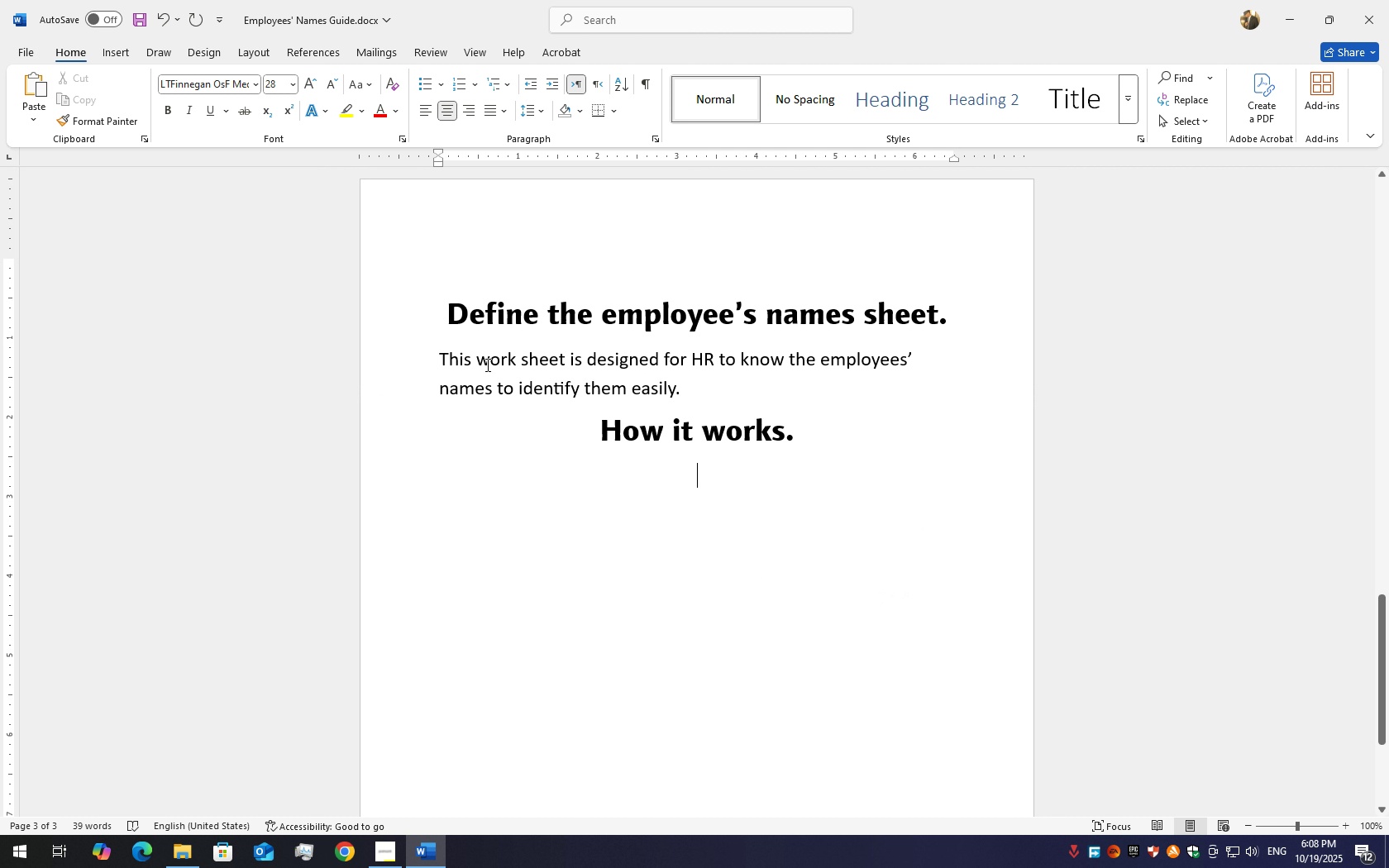 
left_click_drag(start_coordinate=[432, 360], to_coordinate=[763, 389])
 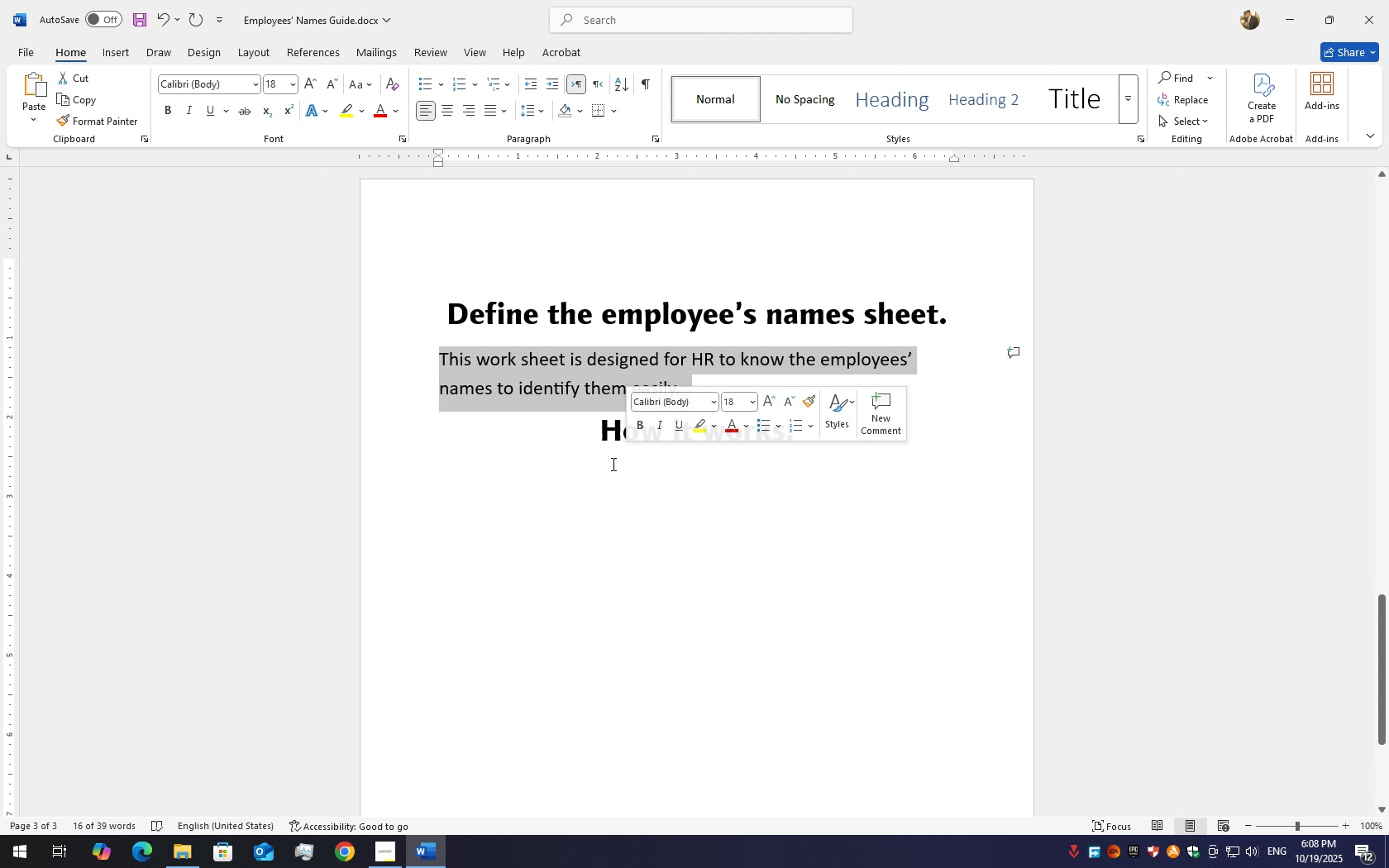 
key(Control+C)
 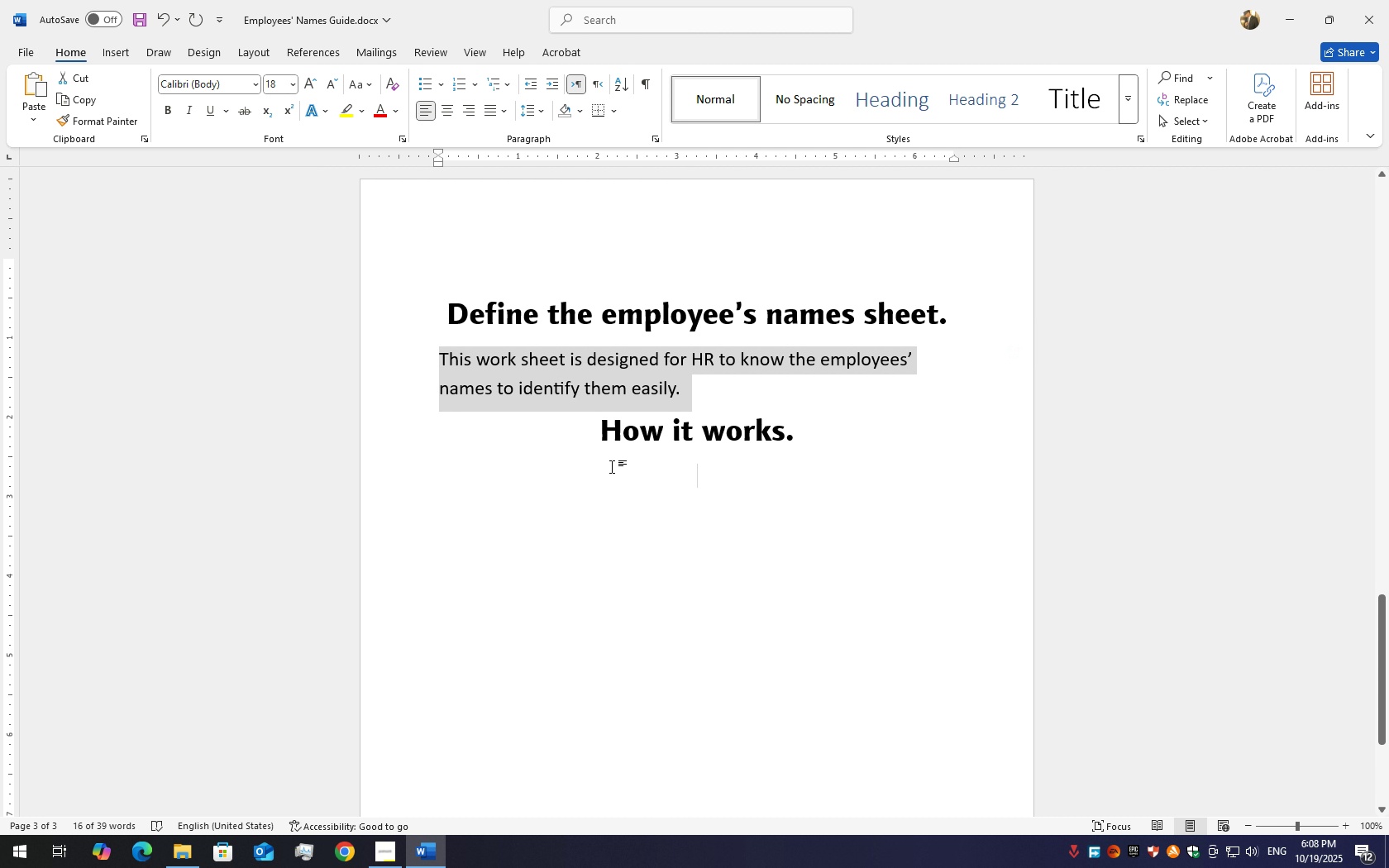 
left_click([612, 464])
 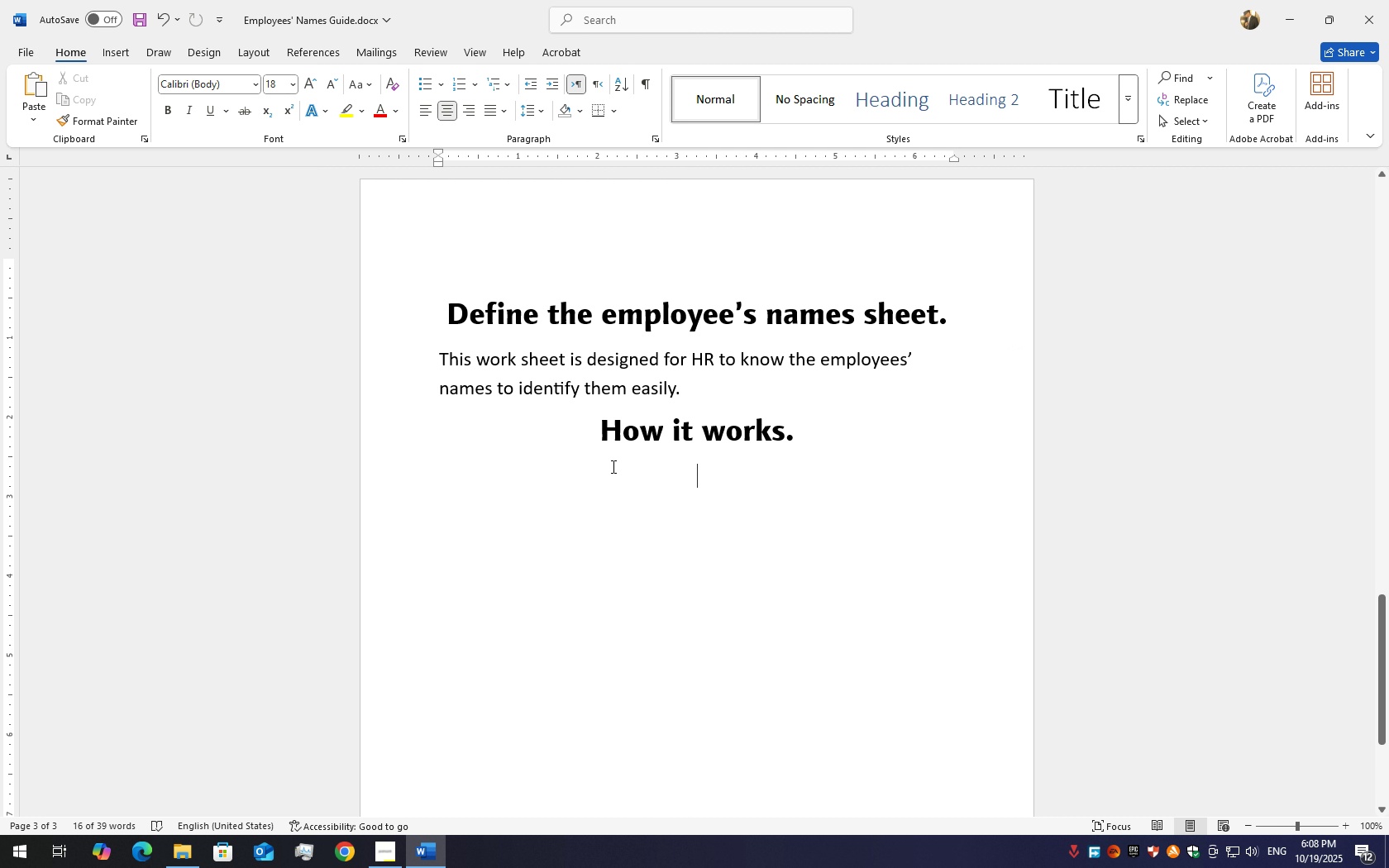 
key(Control+V)
 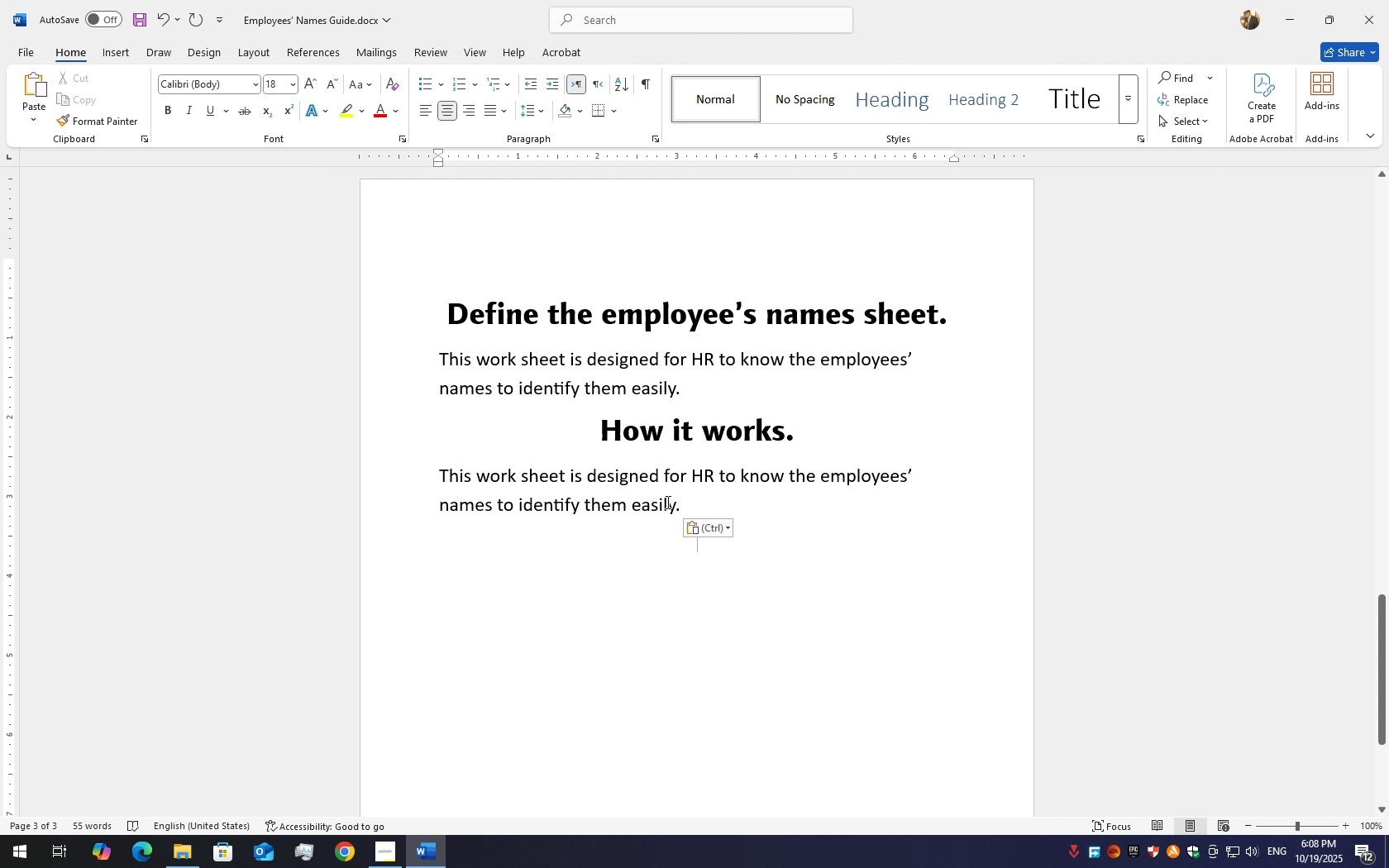 
left_click([666, 502])
 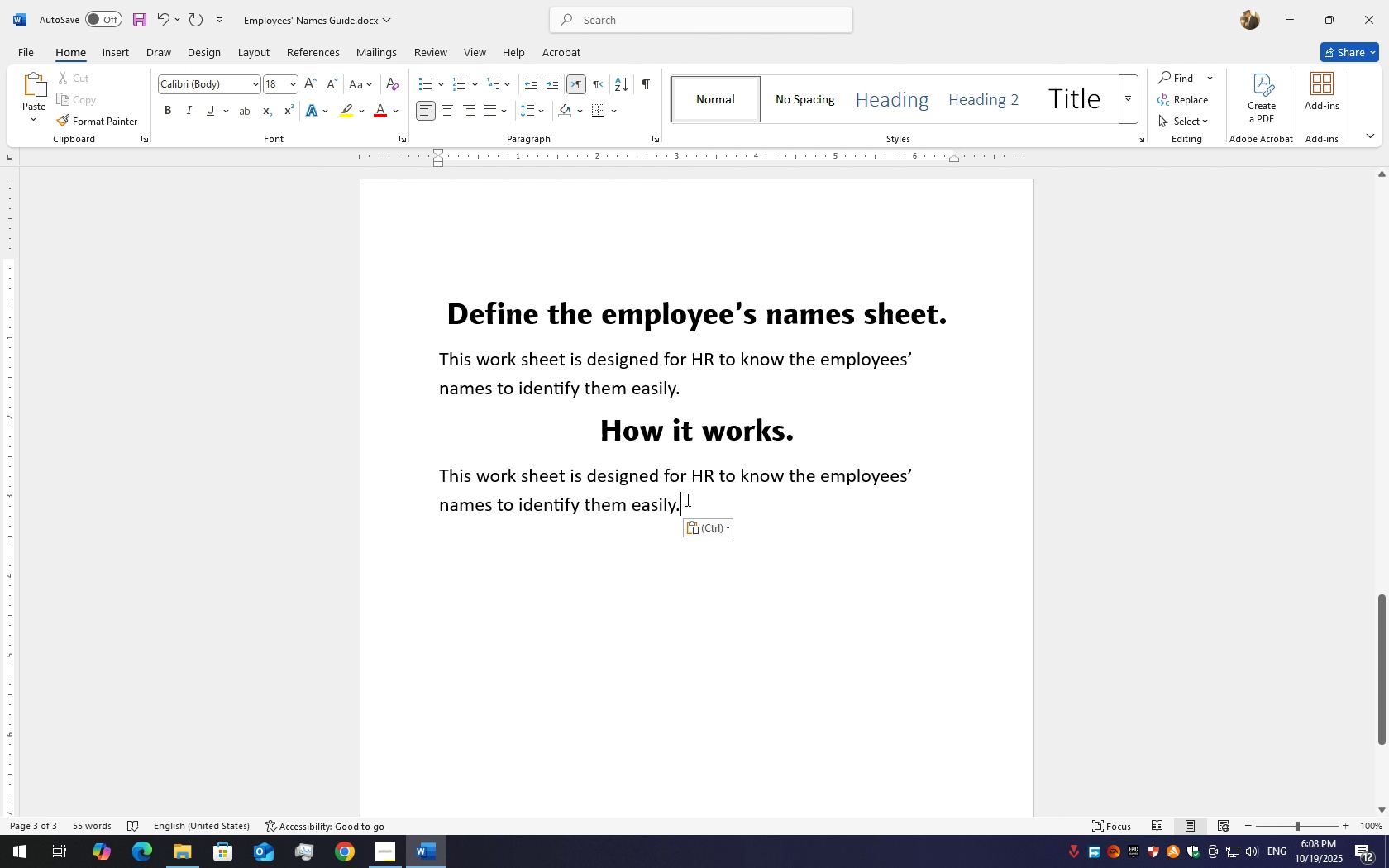 
left_click([686, 499])
 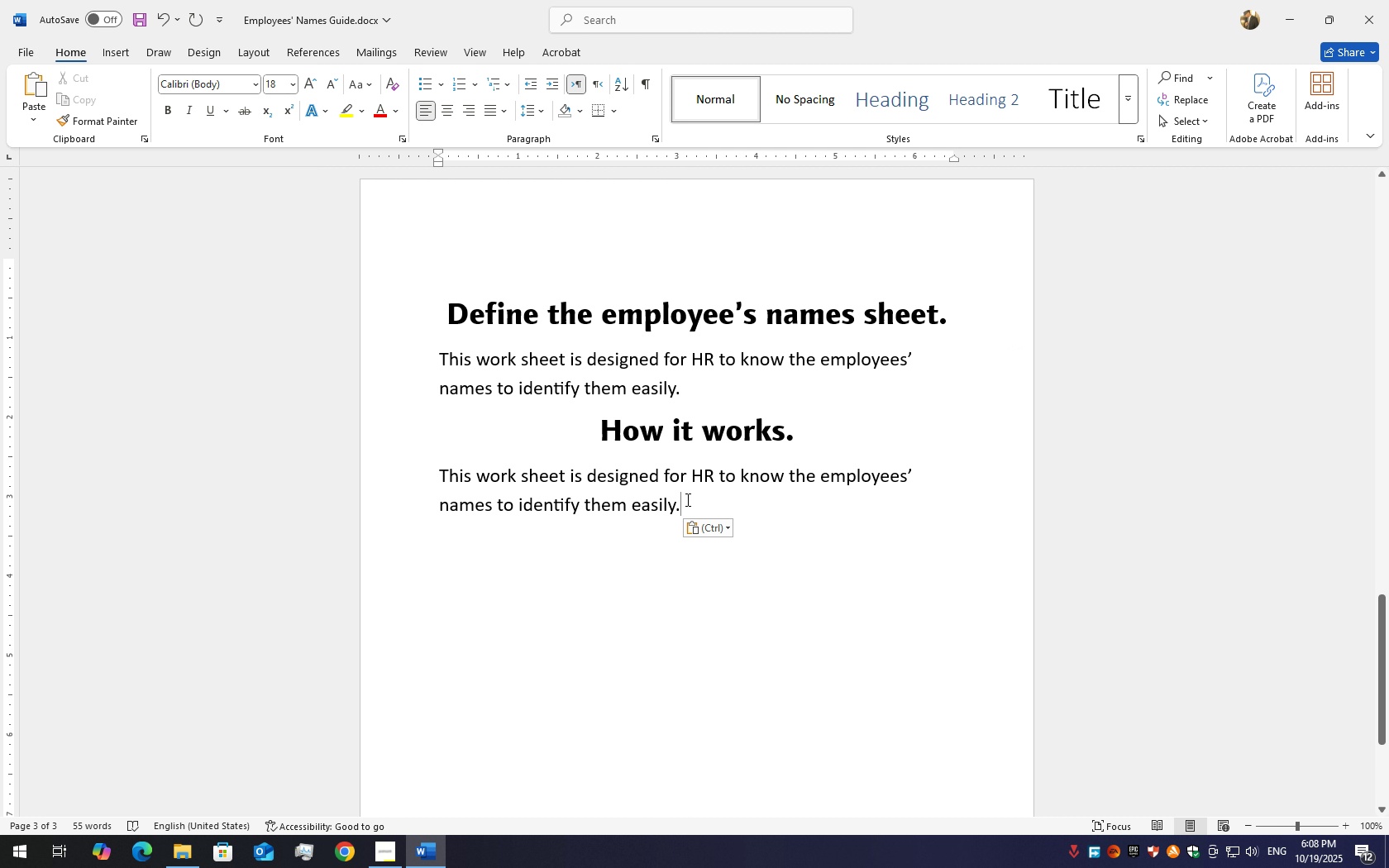 
hold_key(key=Backspace, duration=1.53)
 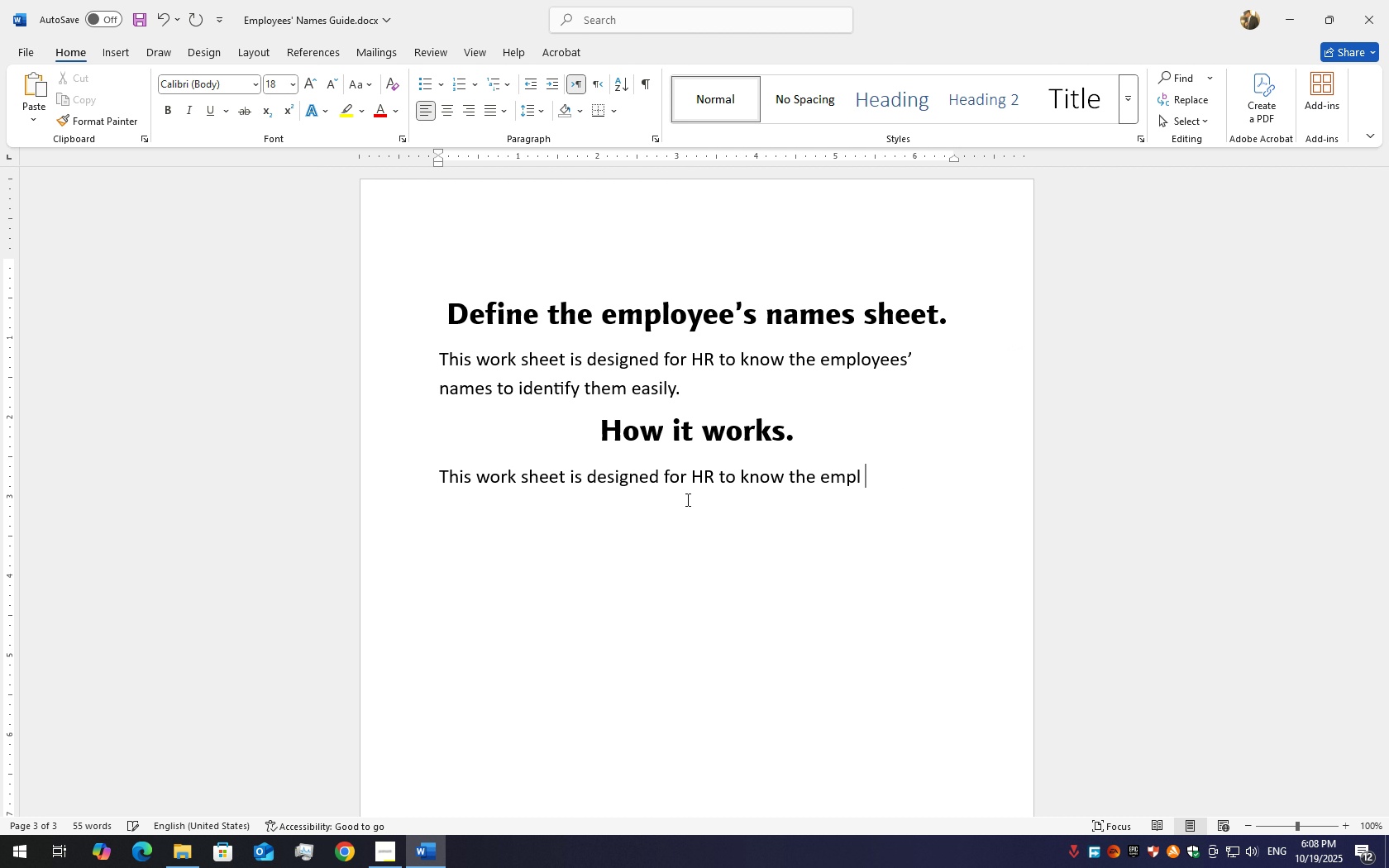 
hold_key(key=Backspace, duration=1.52)
 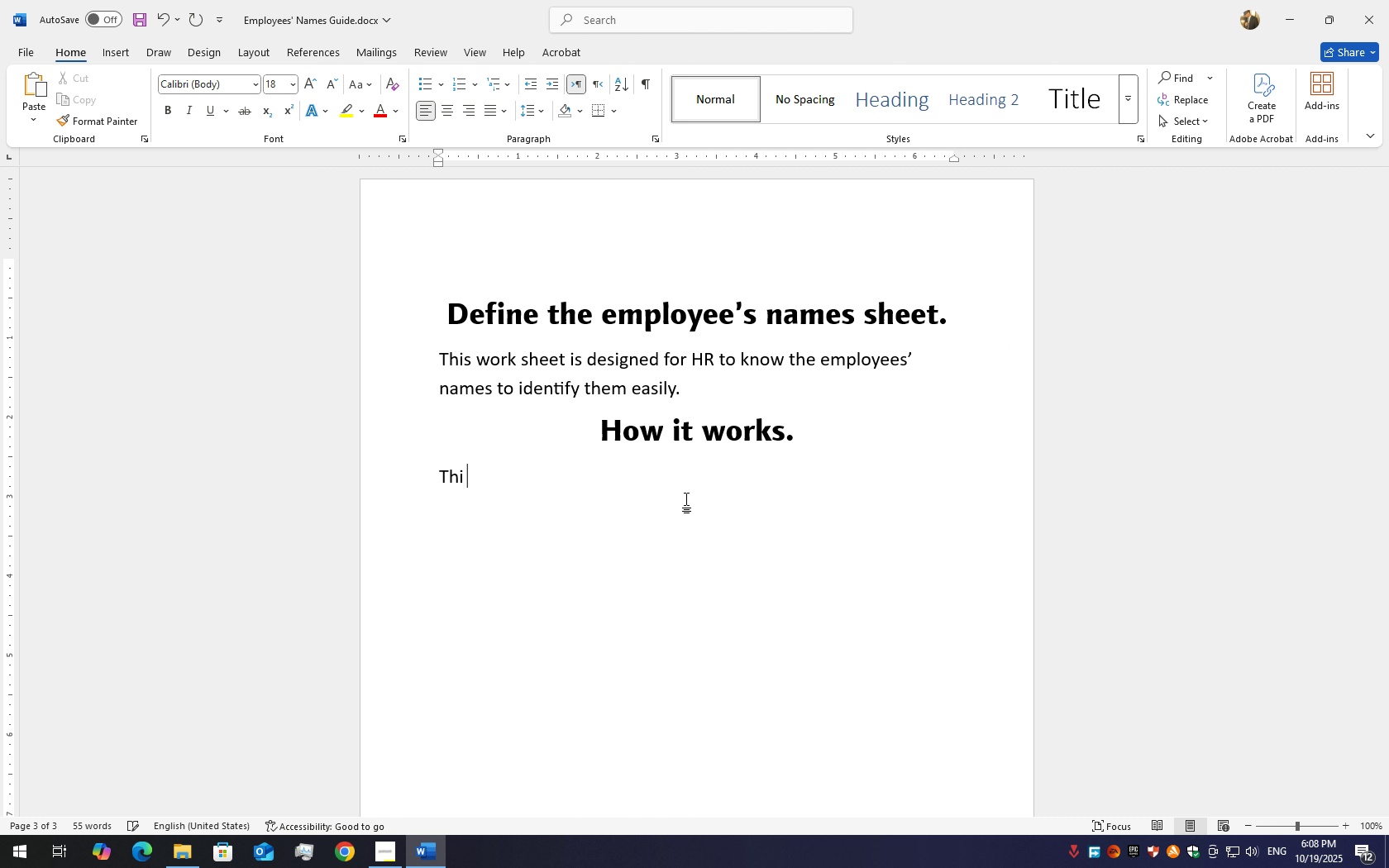 
key(Backspace)
key(Backspace)
key(Backspace)
key(Backspace)
key(Backspace)
key(Backspace)
key(Backspace)
key(Backspace)
key(Backspace)
type(How)
 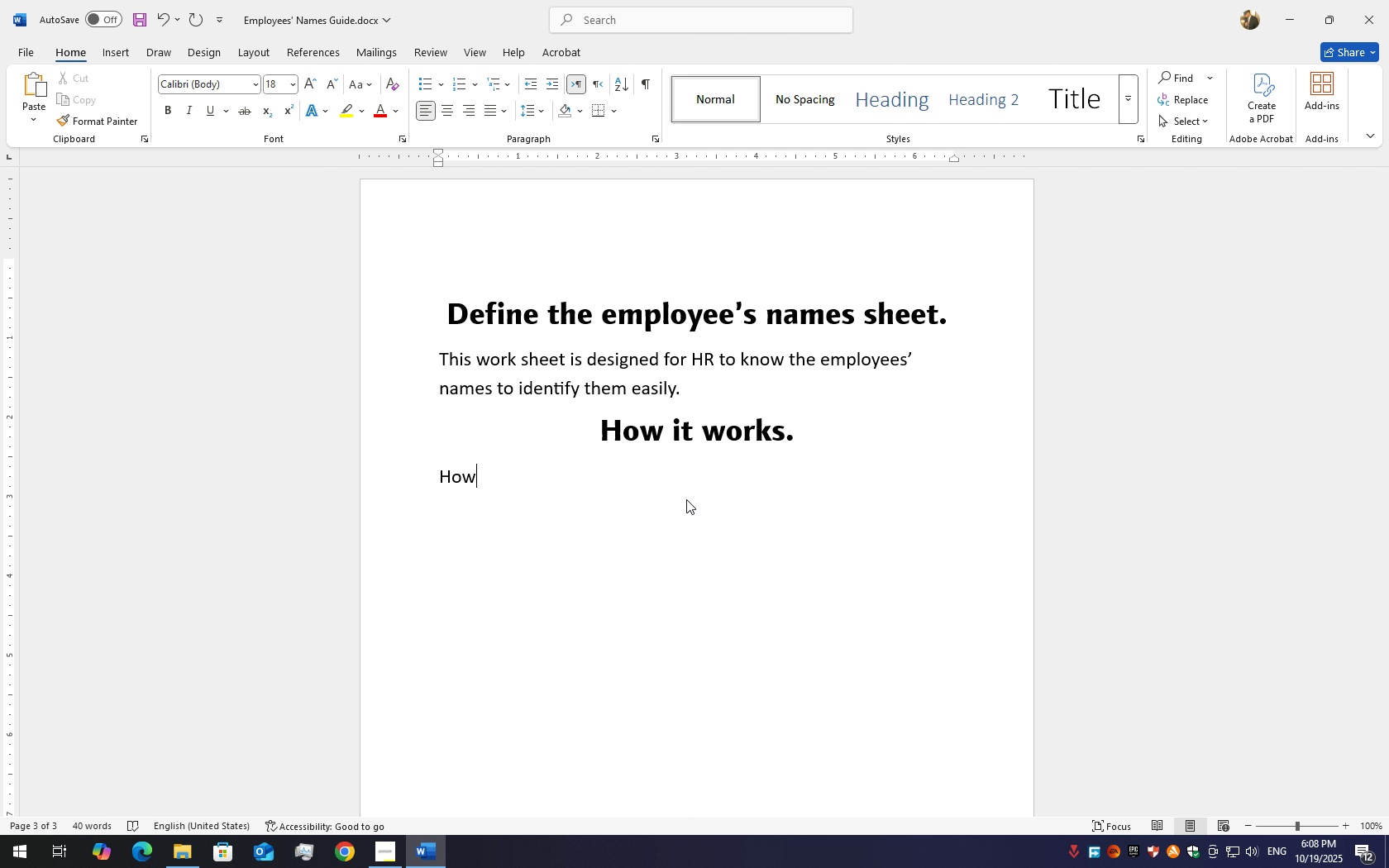 
key(Backspace)
key(Backspace)
key(Backspace)
type(1- Entrr)
key(Backspace)
key(Backspace)
type(ering the names.)
key(Backspace)
type(: )
 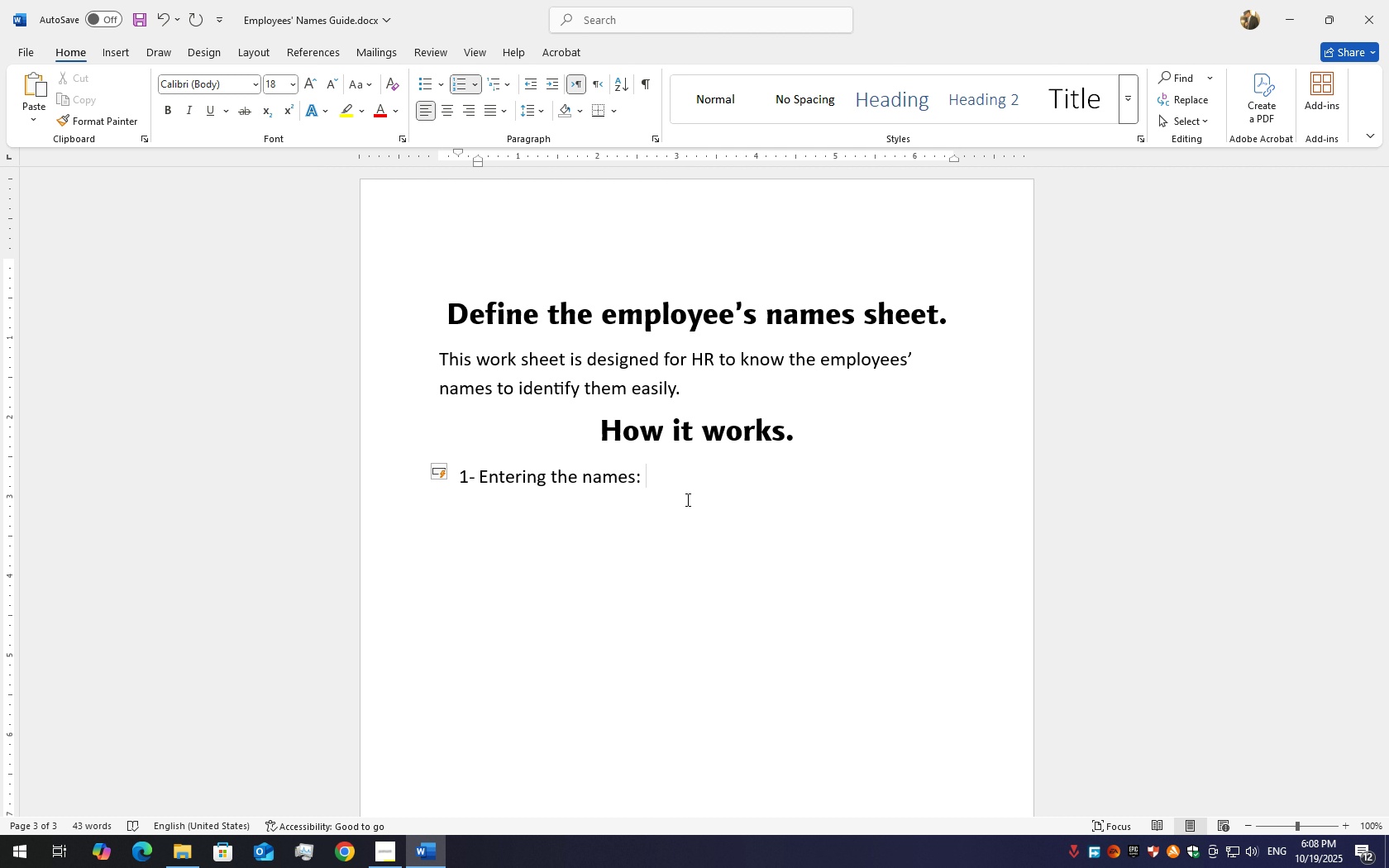 
left_click([755, 400])
 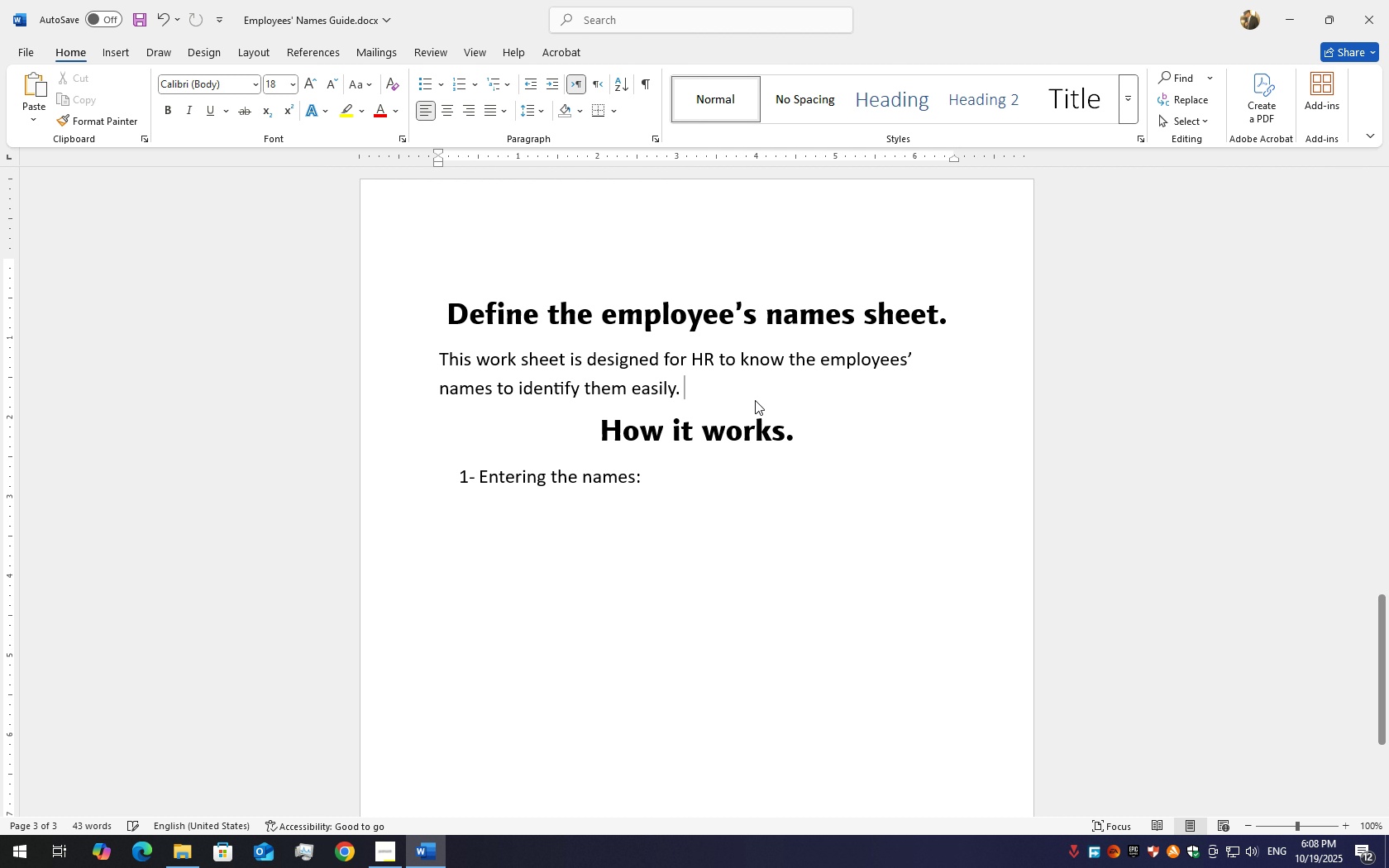 
type( It consists of 7)
key(Backspace)
type(5)
key(Backspace)
type(65+ Editable Names)
 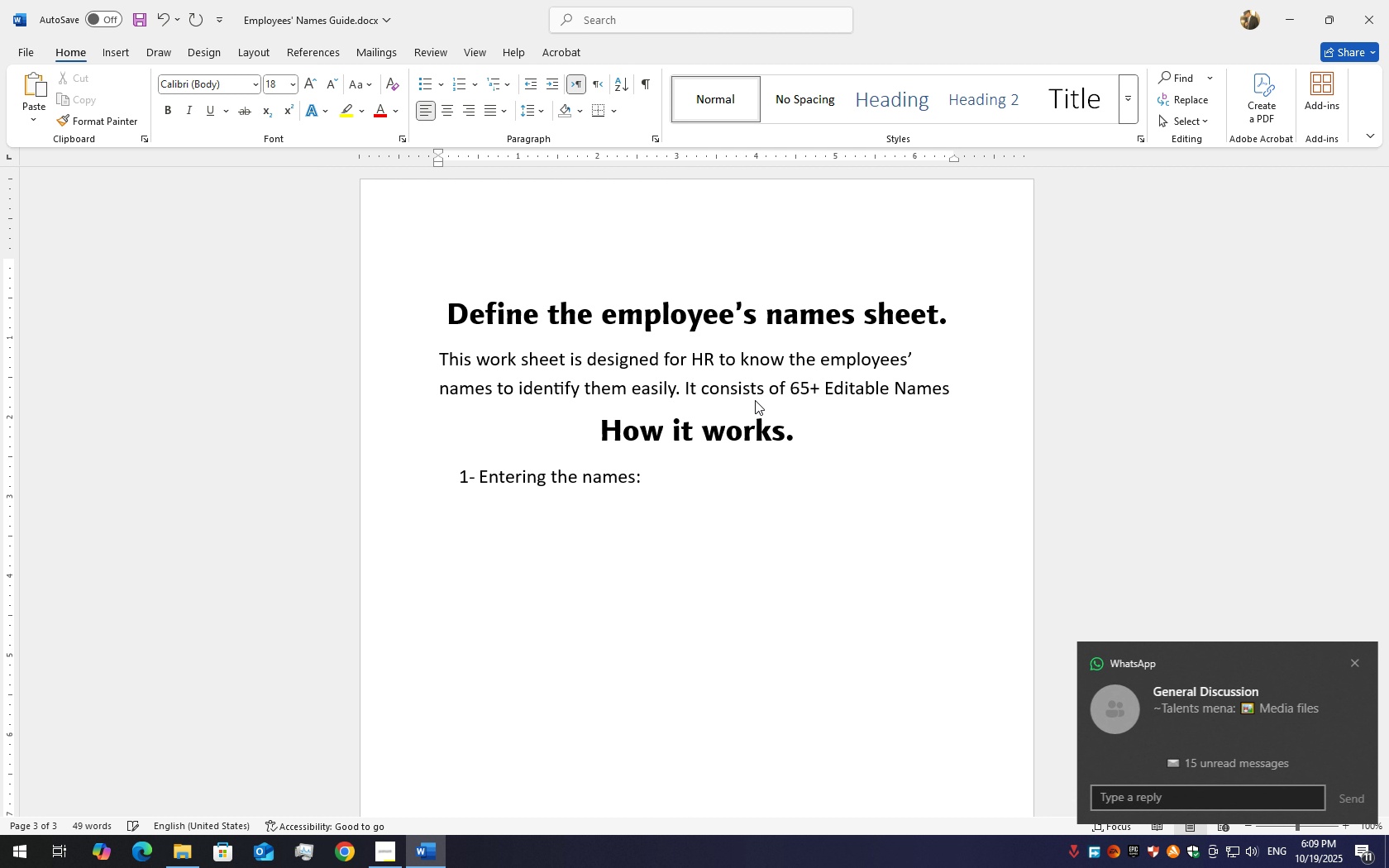 
left_click([665, 487])
 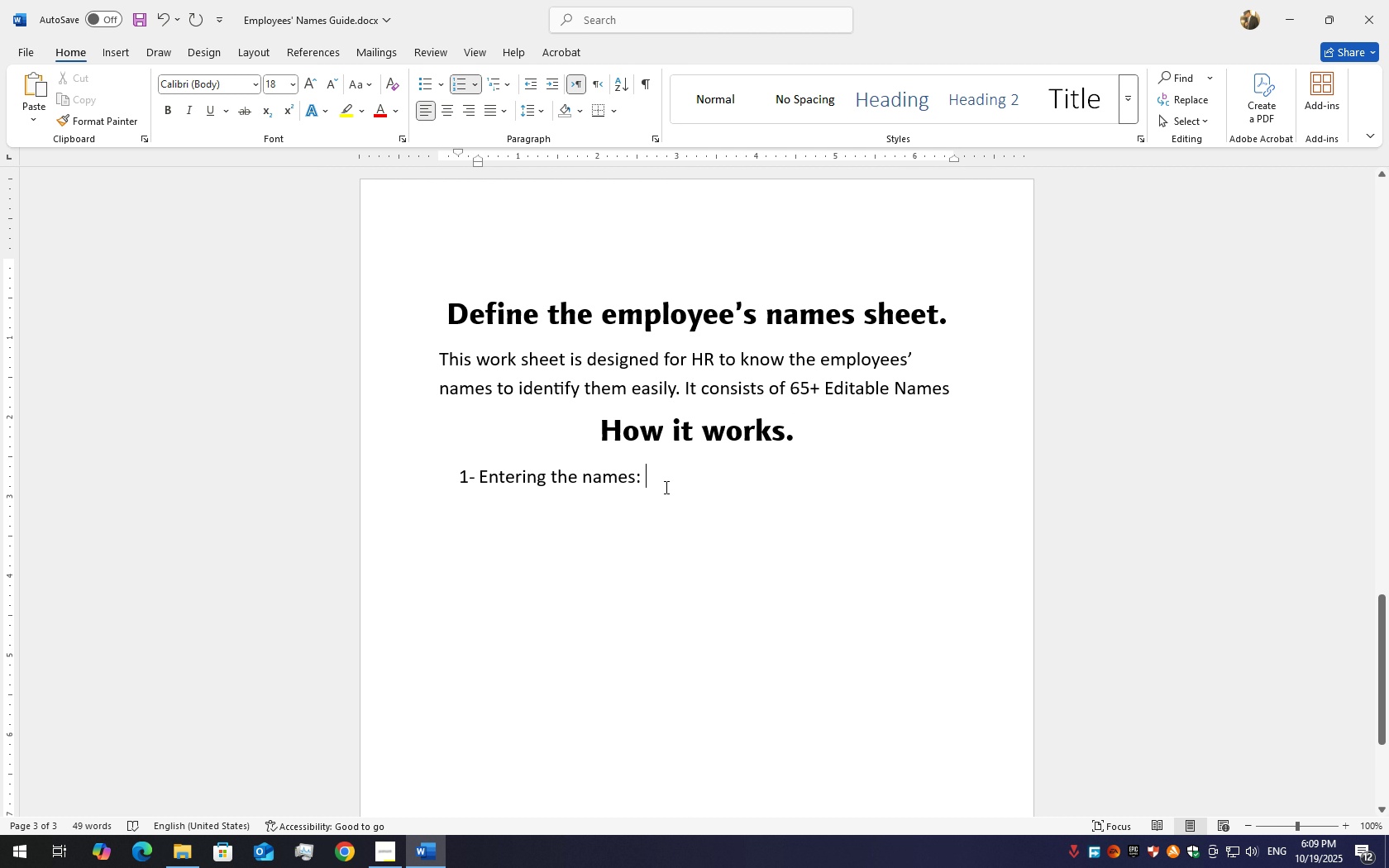 
wait(5.82)
 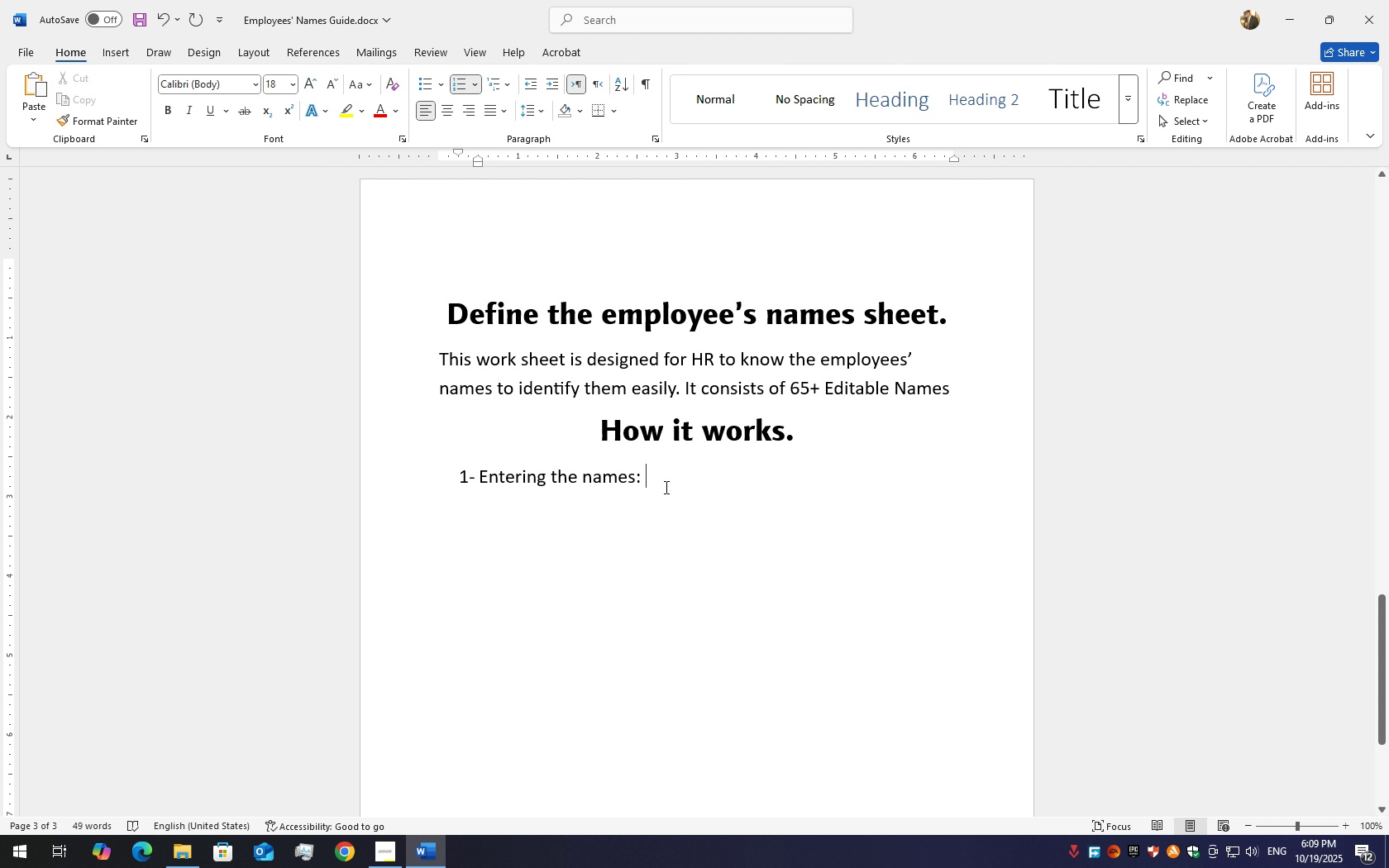 
type(i)
key(Backspace)
key(Backspace)
type( )
key(Backspace)
key(Backspace)
type( in the full name g)
key(Backspace)
type(column in the full da)
key(Backspace)
key(Backspace)
type(names sheet )
key(Backspace)
key(Backspace)
key(Backspace)
key(Backspace)
key(Backspace)
type(heet)
 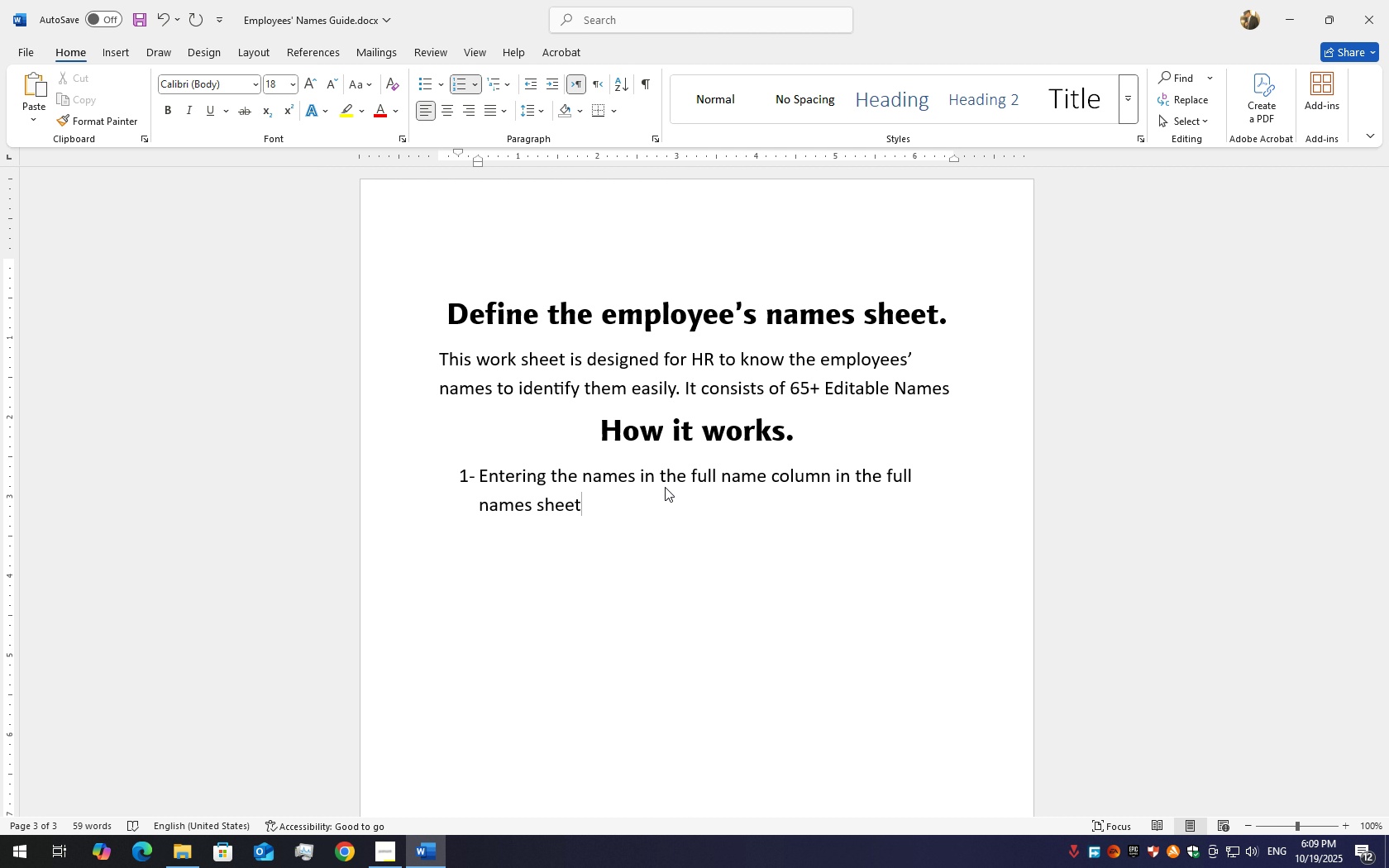 
key(ArrowUp)
 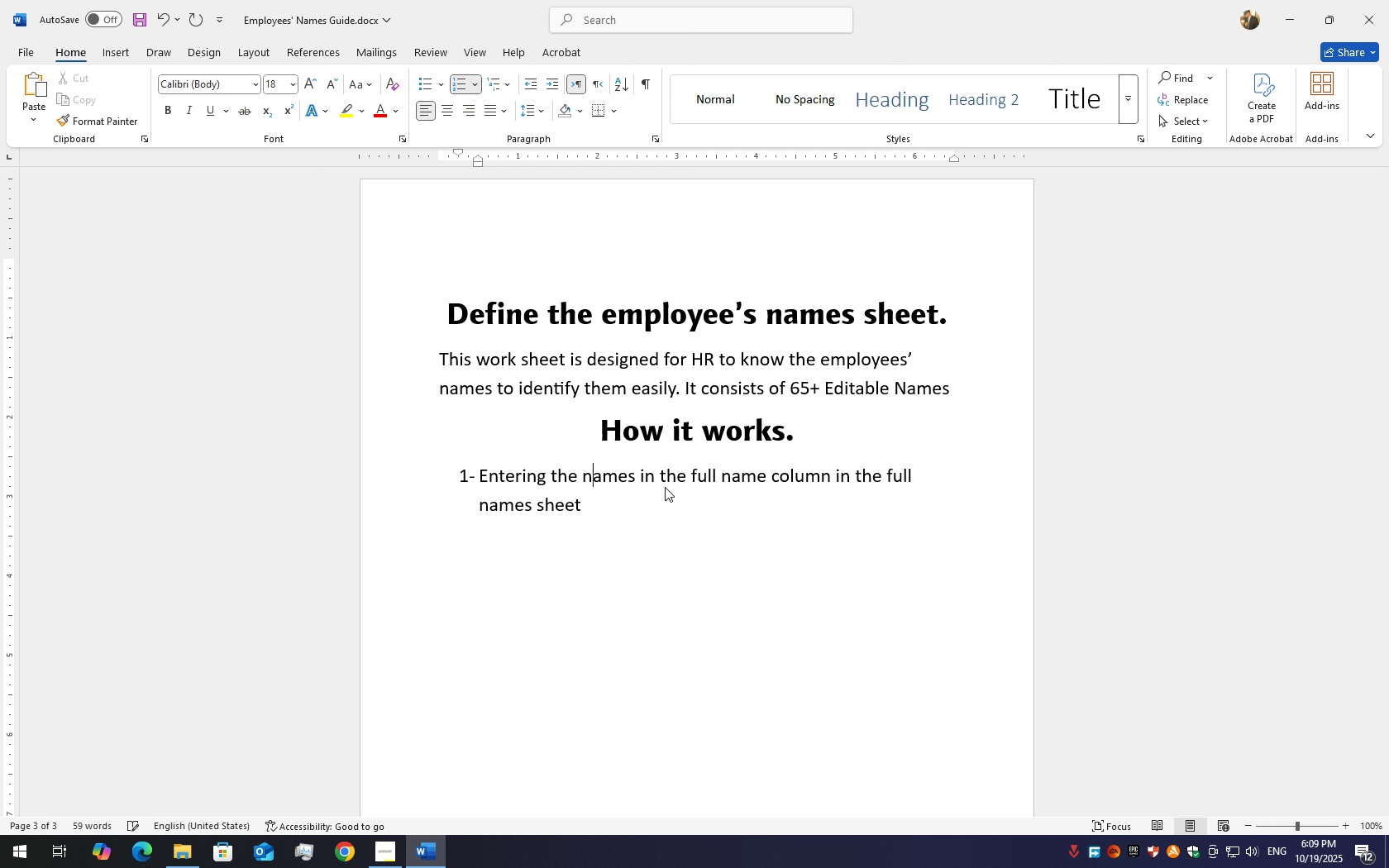 
hold_key(key=ArrowRight, duration=1.21)
 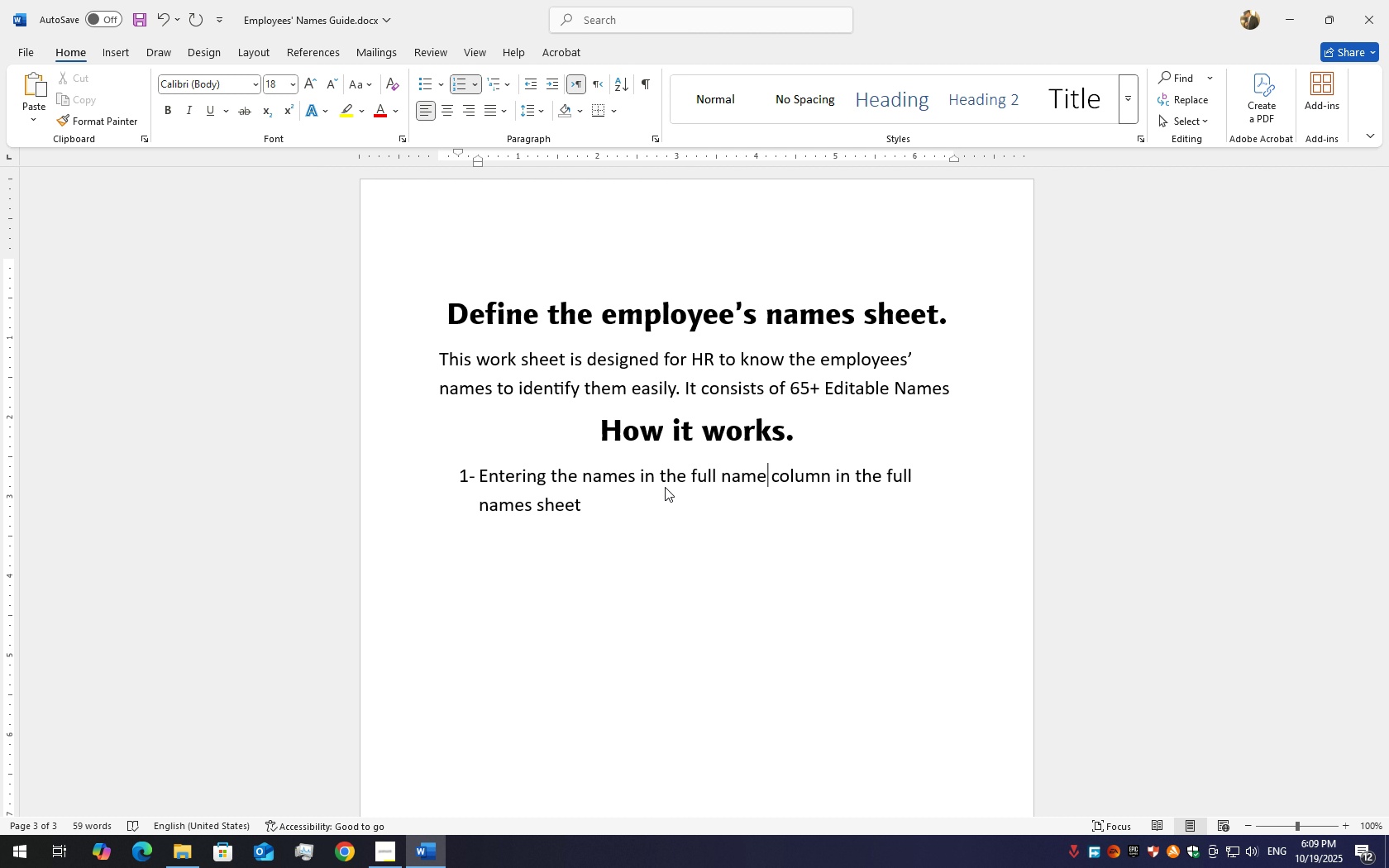 
key(ArrowLeft)
 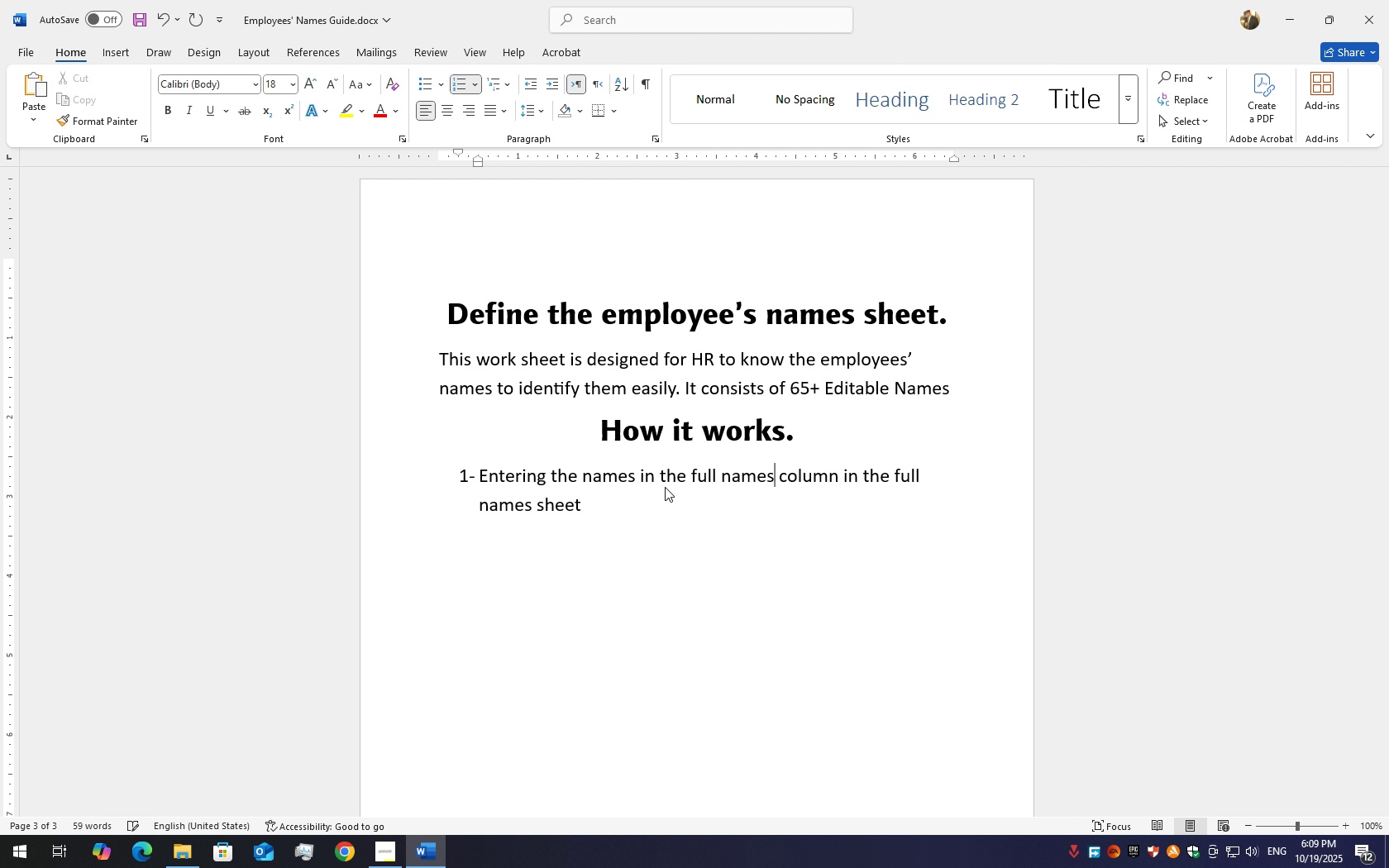 
key(S)
 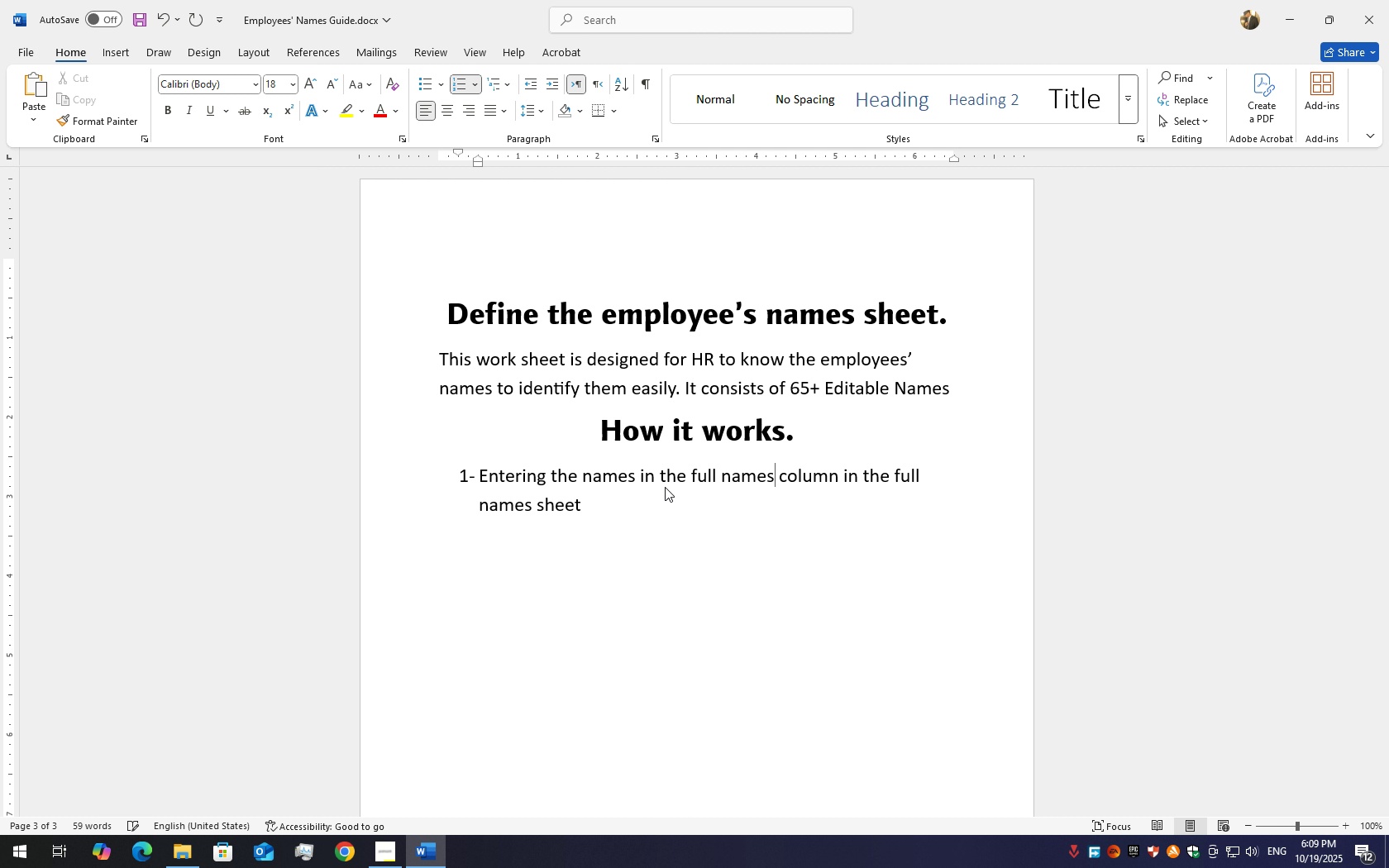 
hold_key(key=ArrowLeft, duration=1.14)
 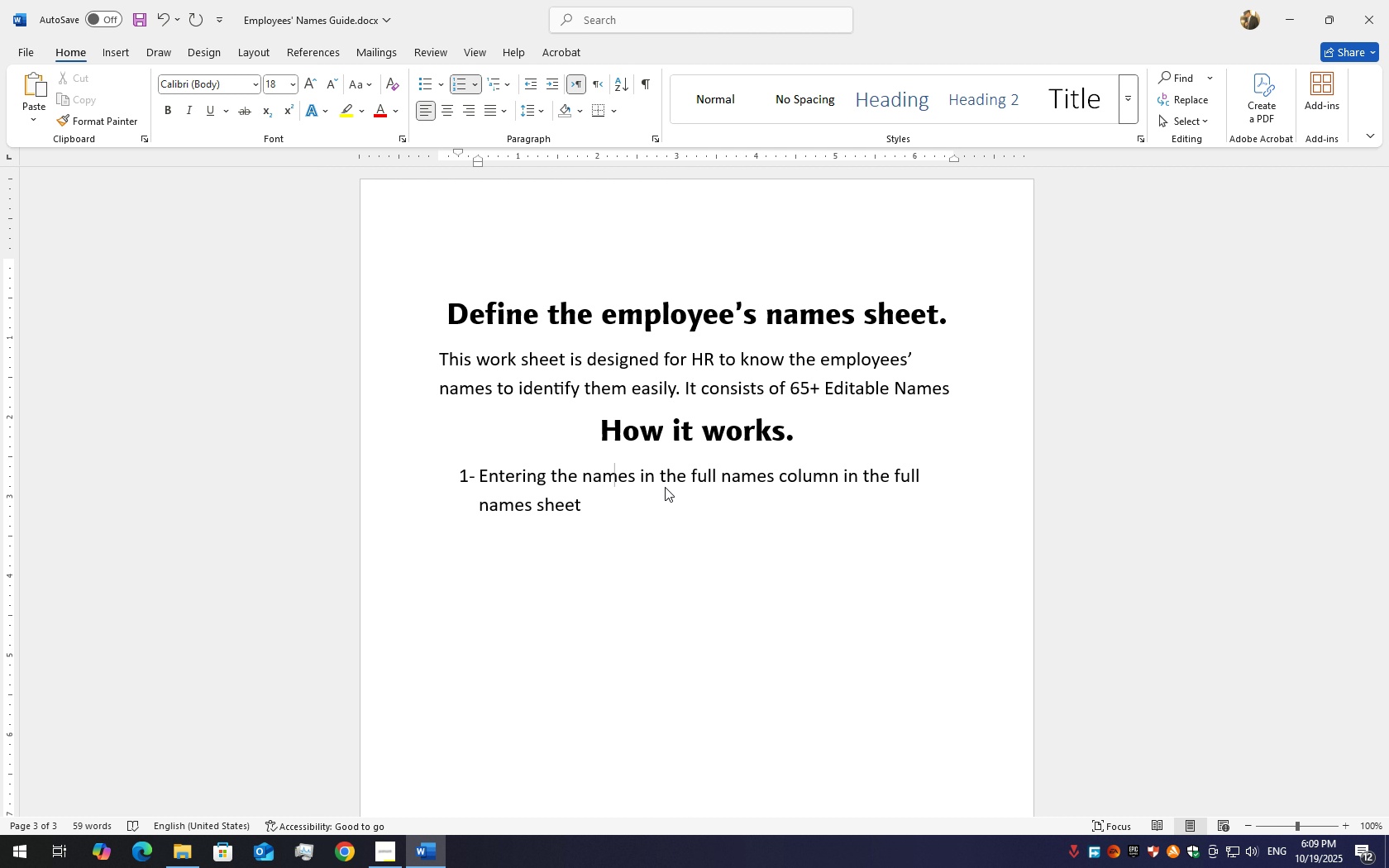 
hold_key(key=ArrowRight, duration=0.69)
 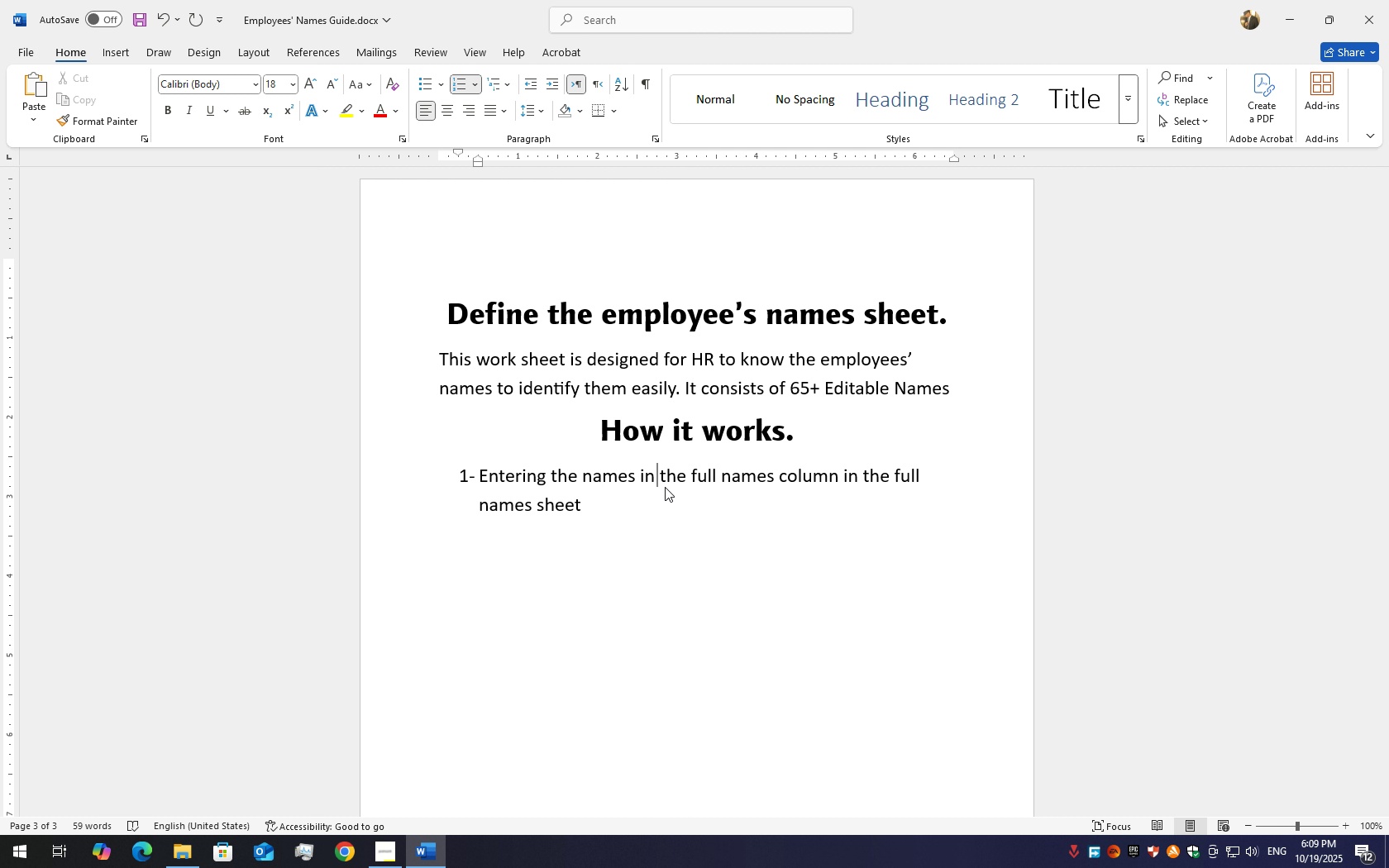 
key(ArrowLeft)
 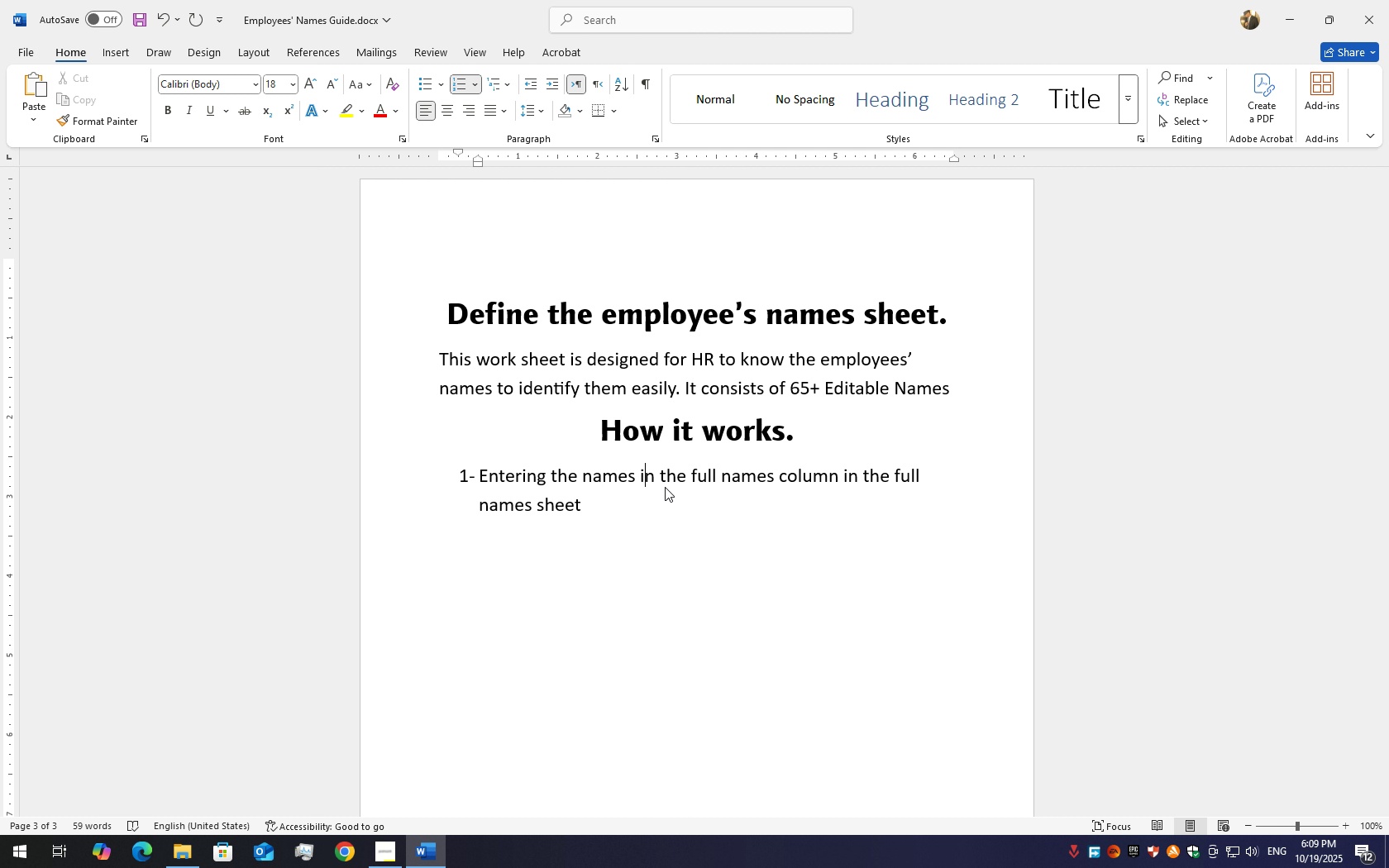 
key(ArrowLeft)
 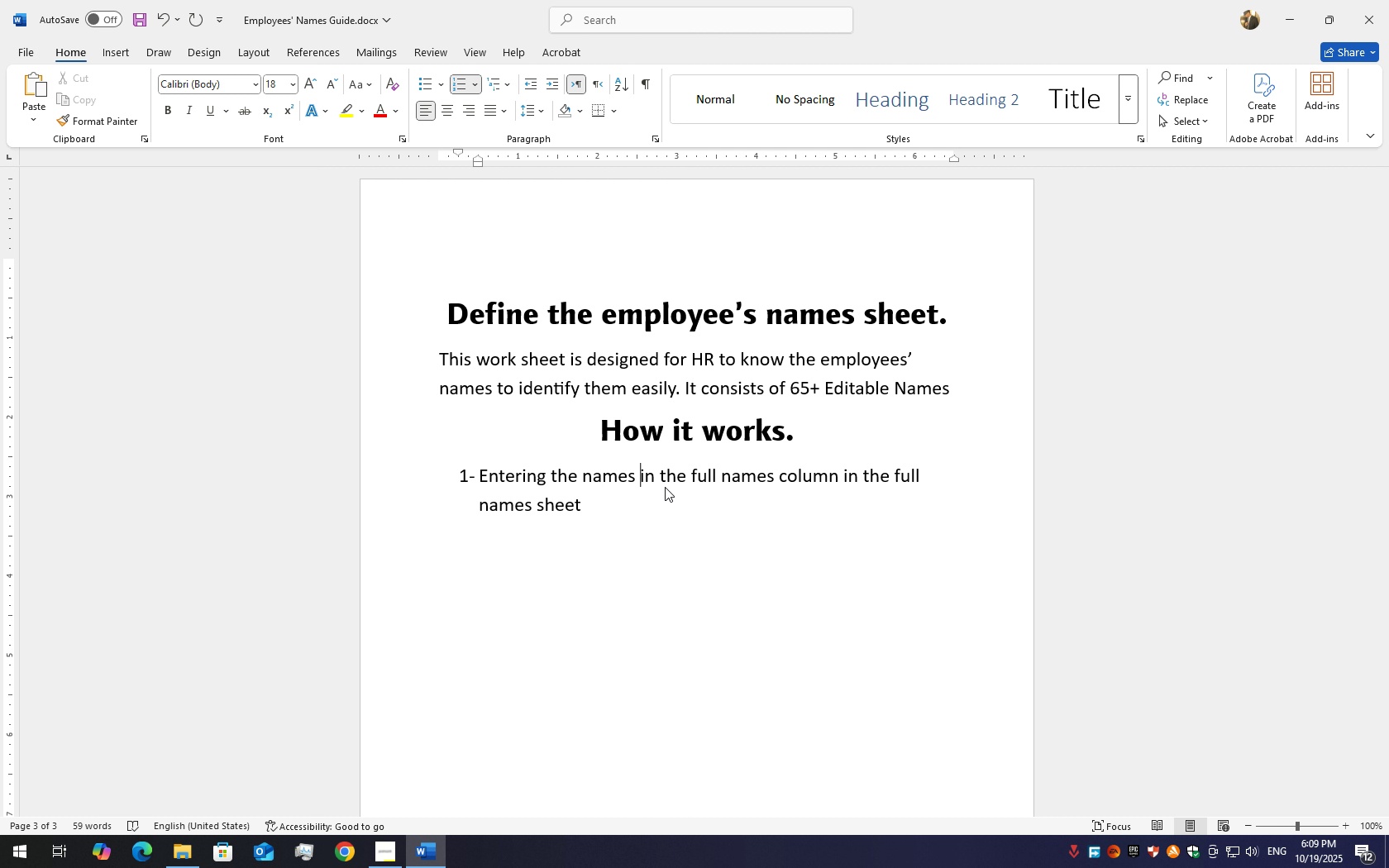 
key(ArrowLeft)
 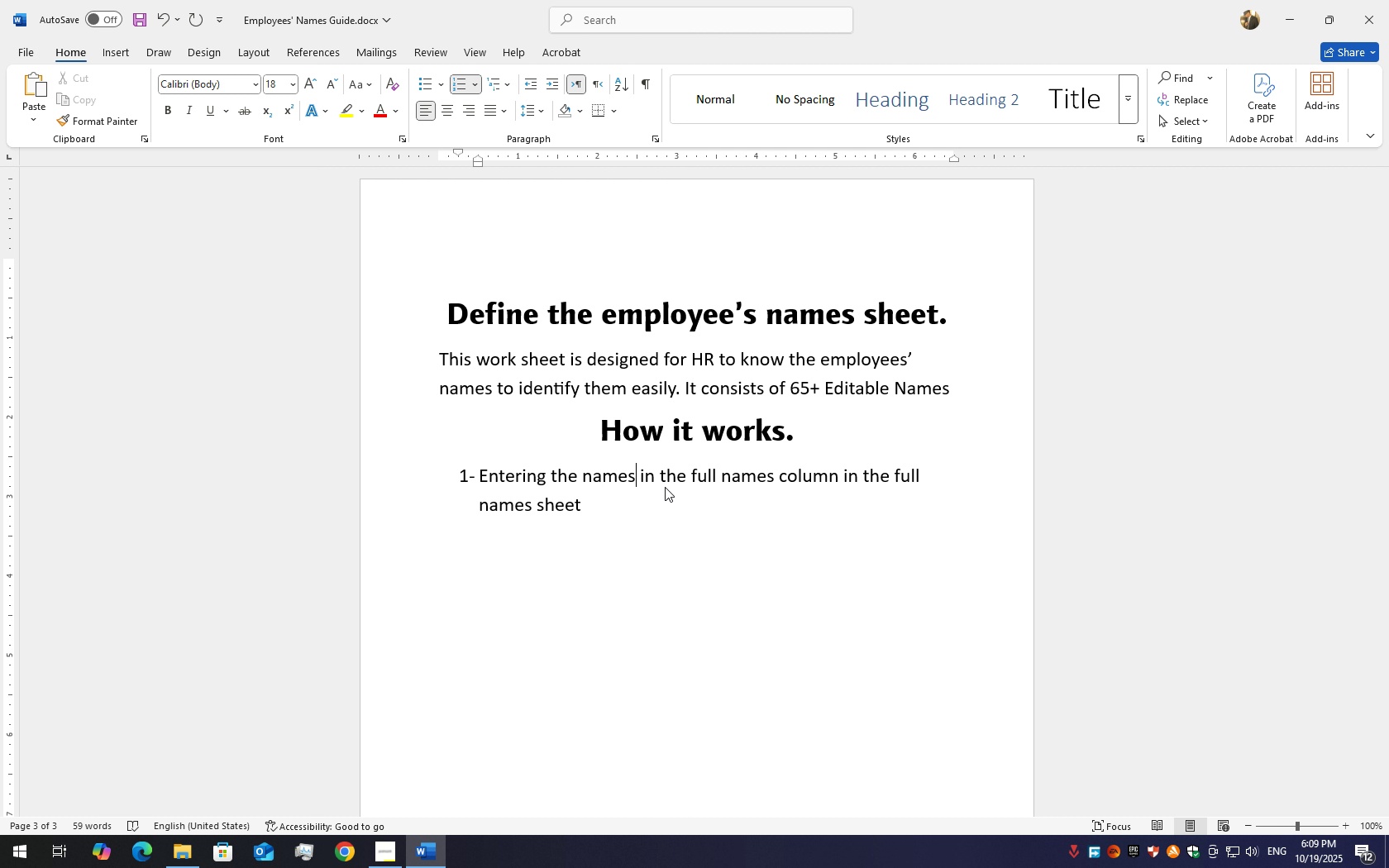 
key(ArrowLeft)
 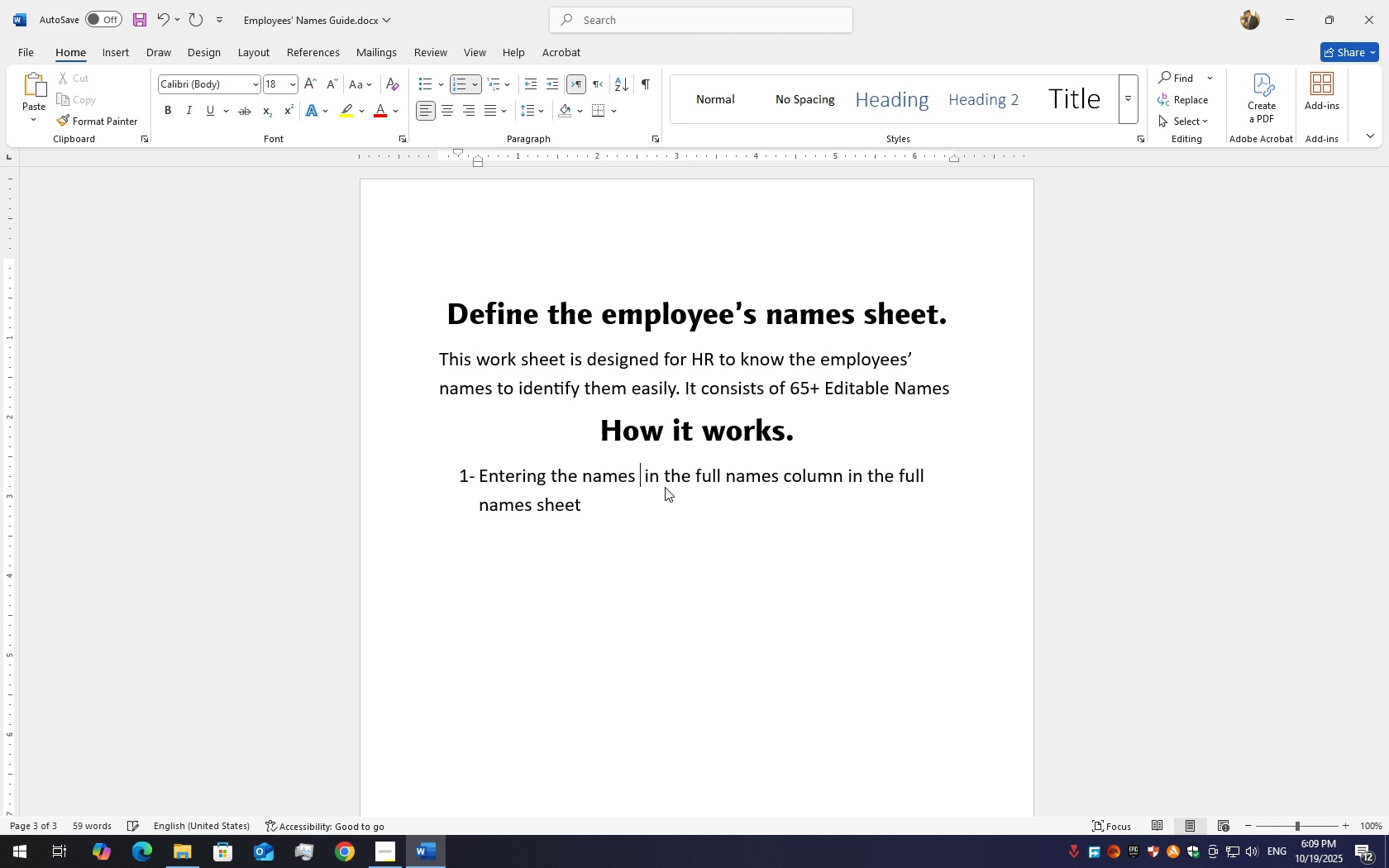 
type(  )
key(Backspace)
type(be)
key(Backspace)
type(y e)
key(Backspace)
type(chabng)
key(Backspace)
key(Backspace)
type(nging er)
key(Backspace)
type(xisting one )
key(Backspace)
type(s )
 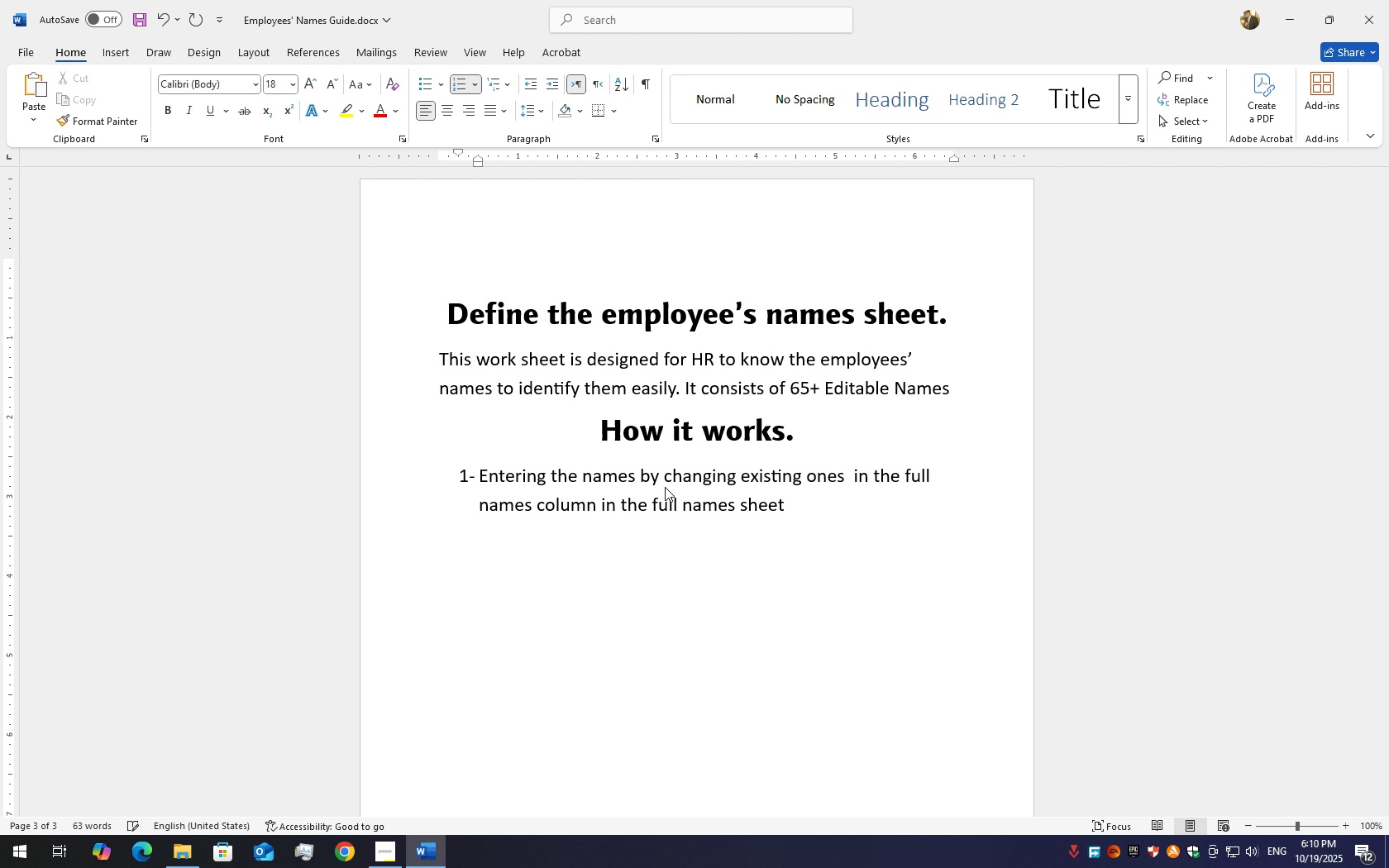 
type(in )
key(Backspace)
key(Backspace)
key(Backspace)
key(Backspace)
type( to the desi)
 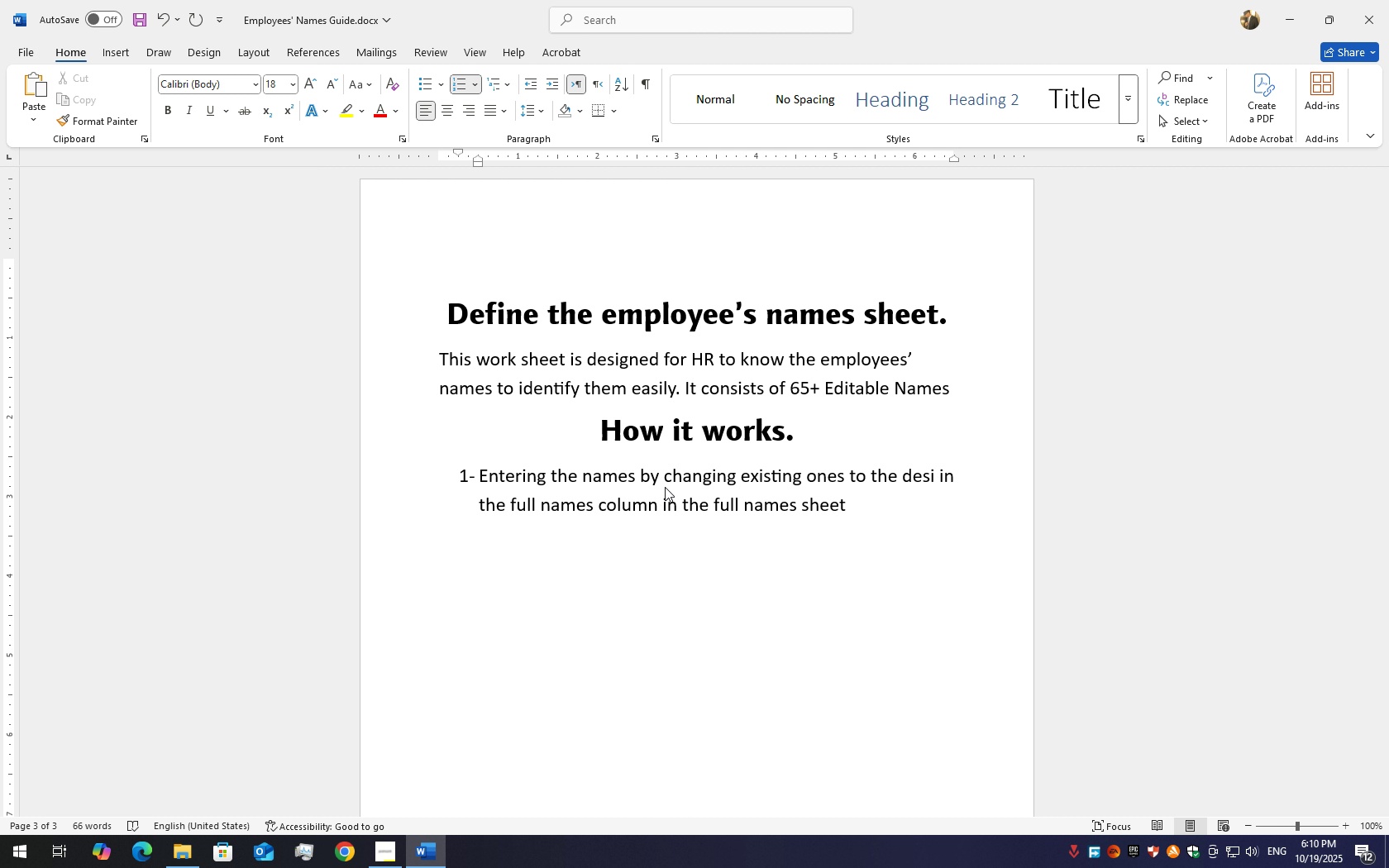 
hold_key(key=Backspace, duration=0.74)
 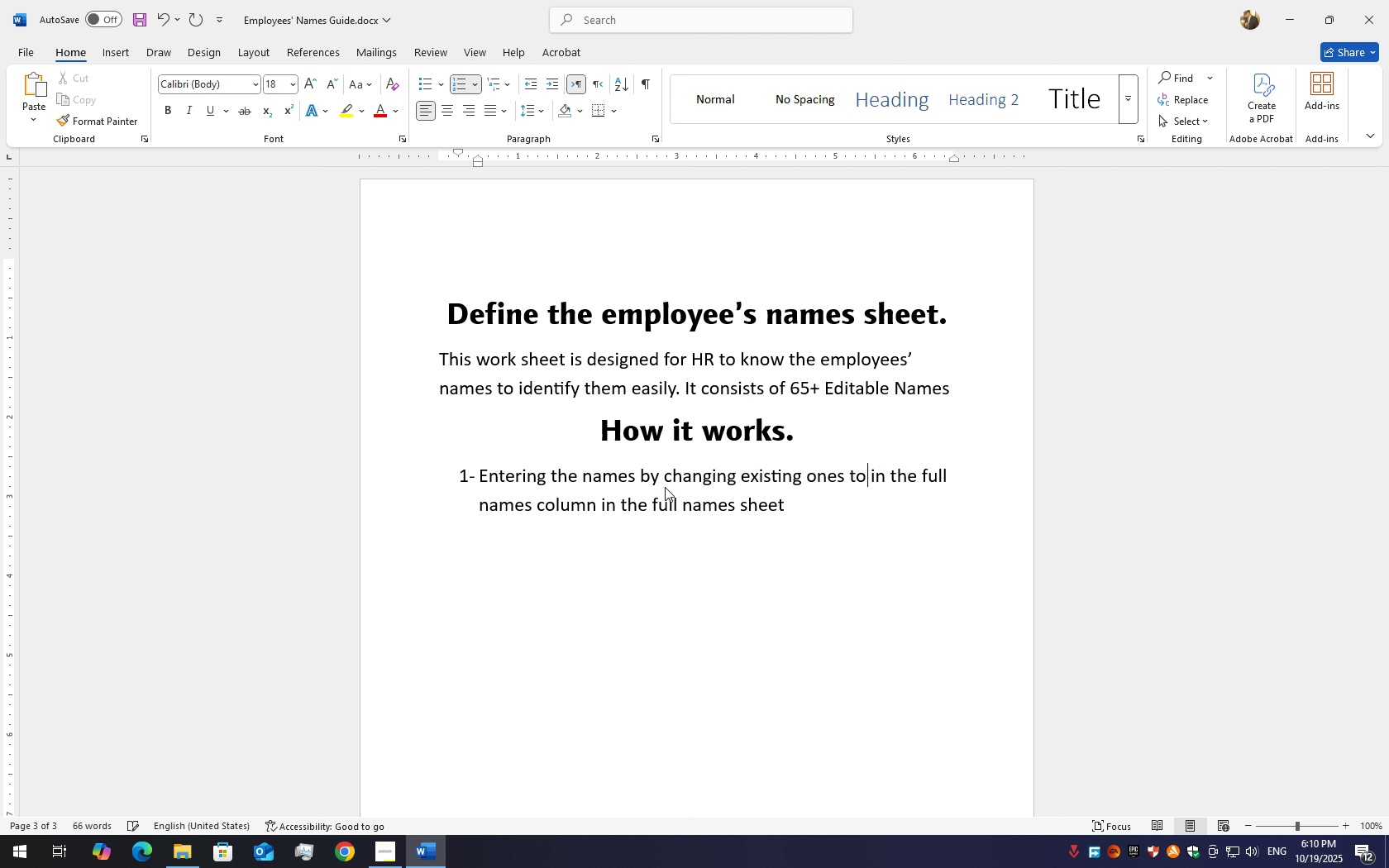 
key(Backspace)
 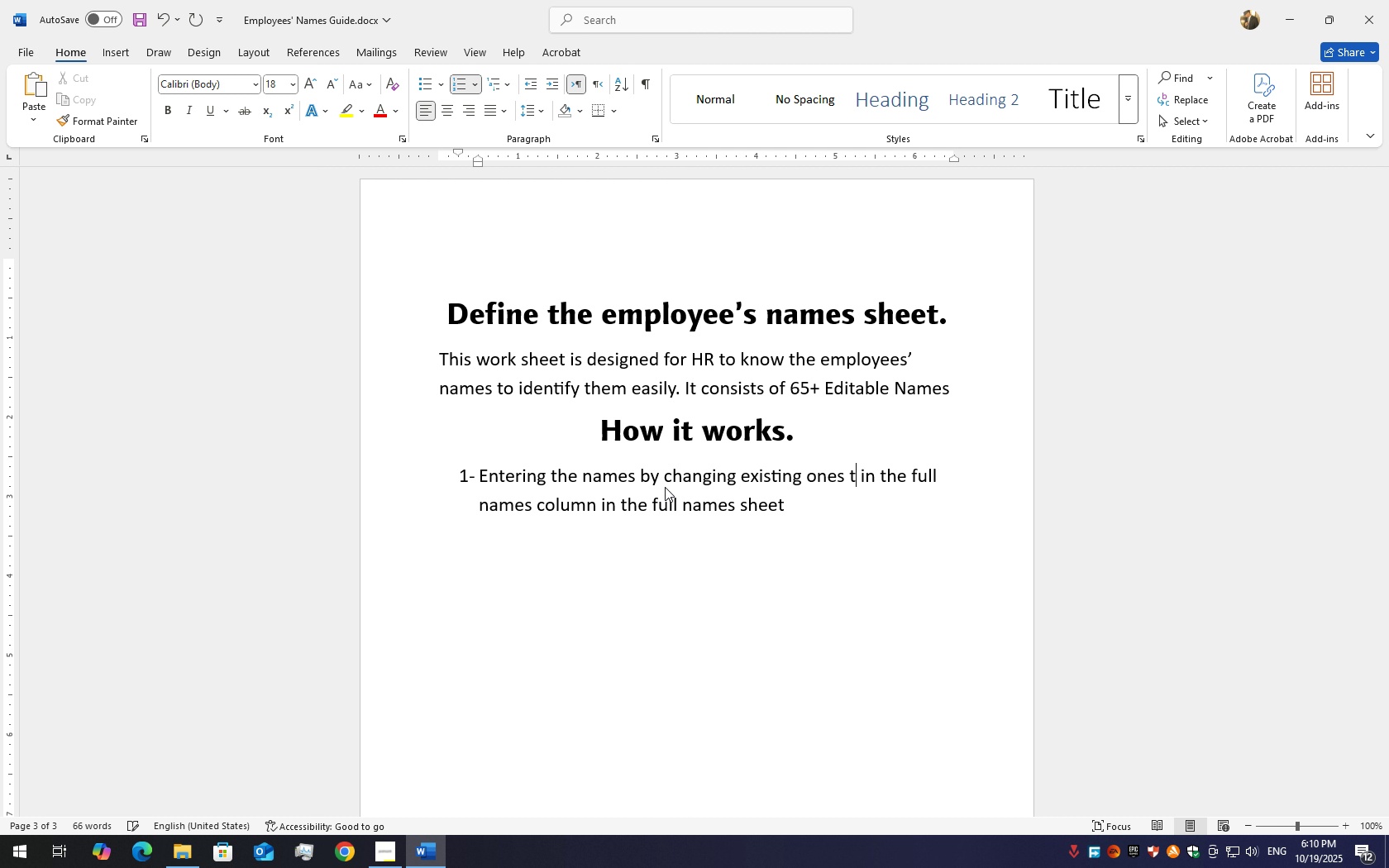 
key(Backspace)
 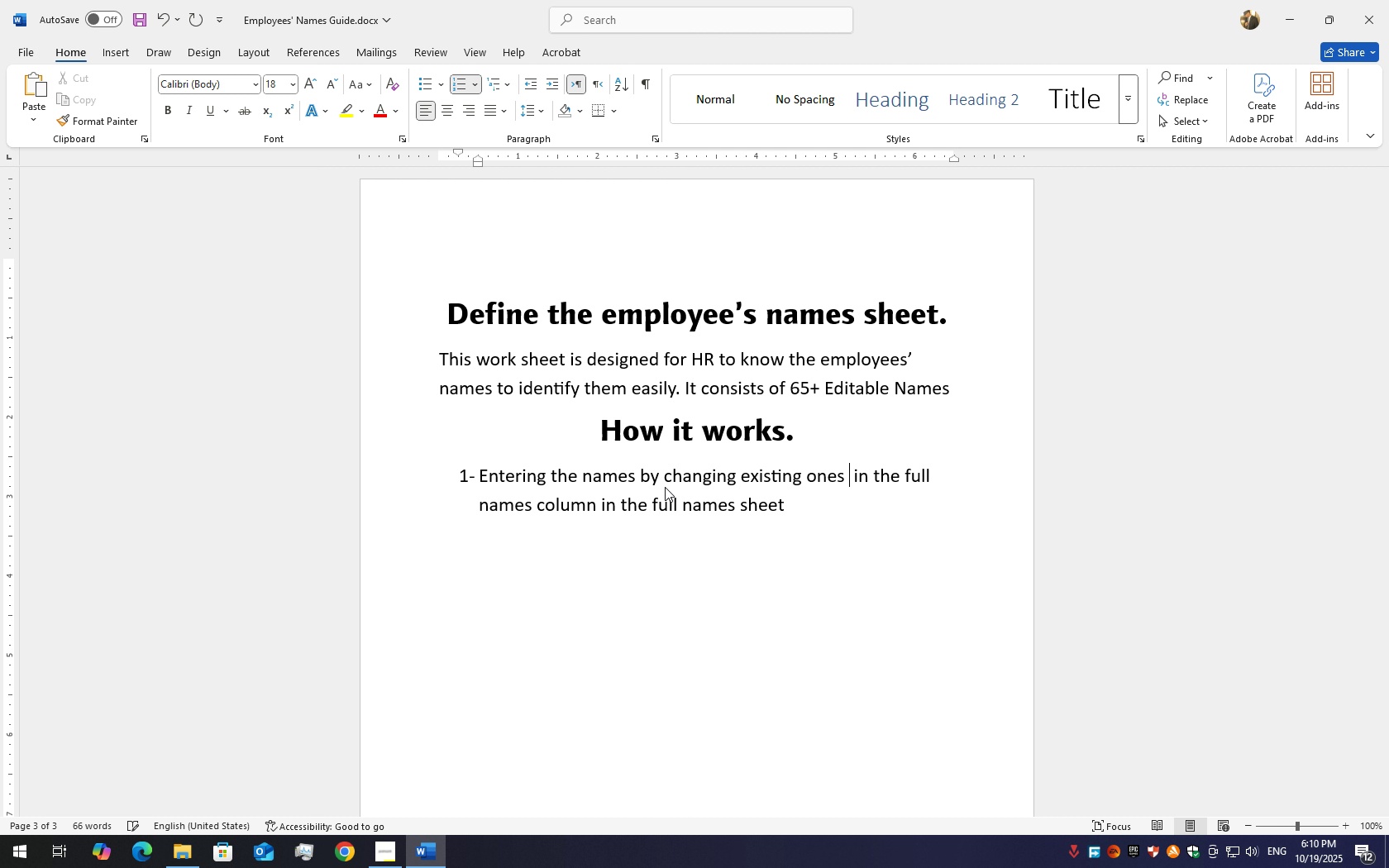 
key(Backspace)
 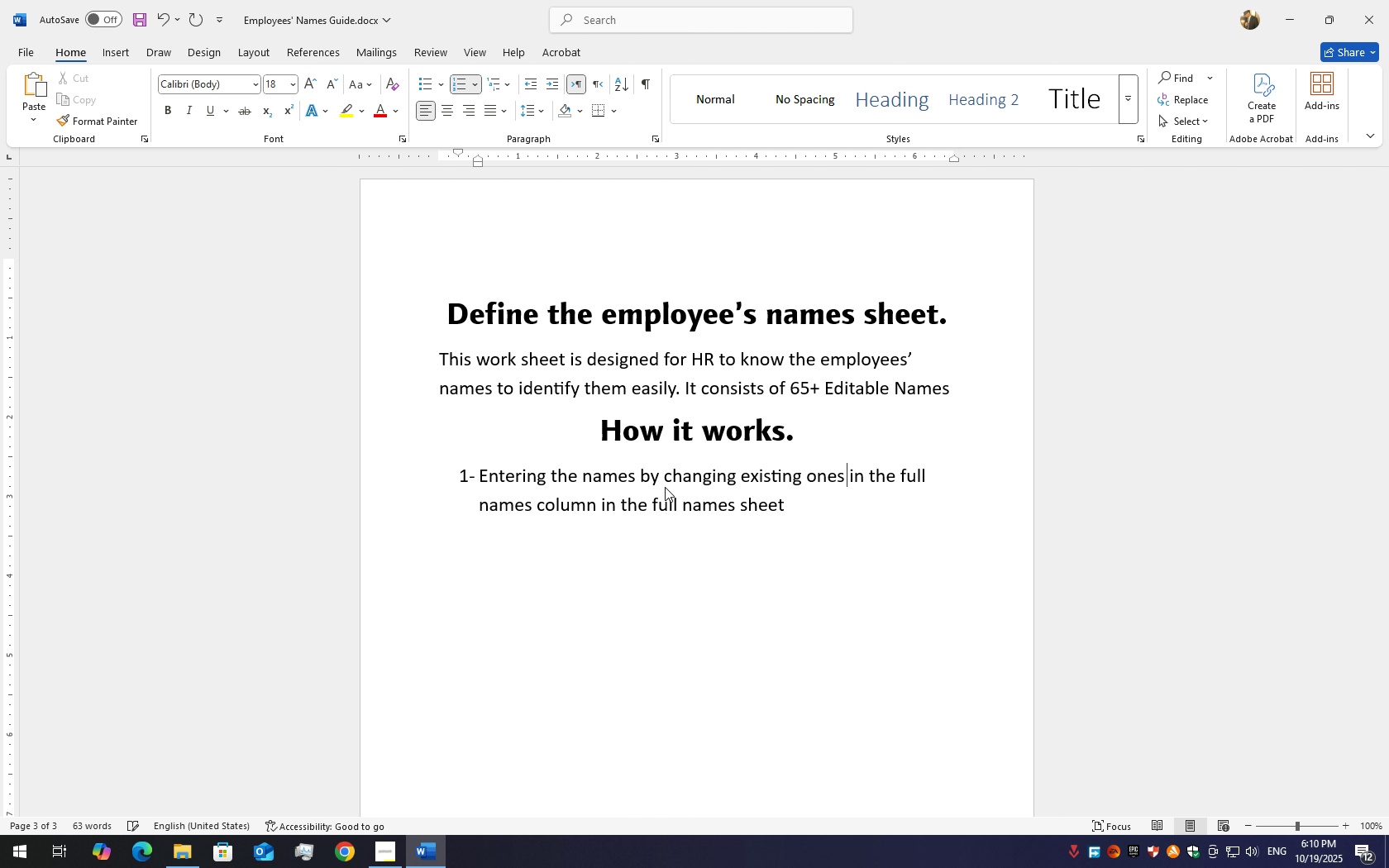 
key(Backspace)
 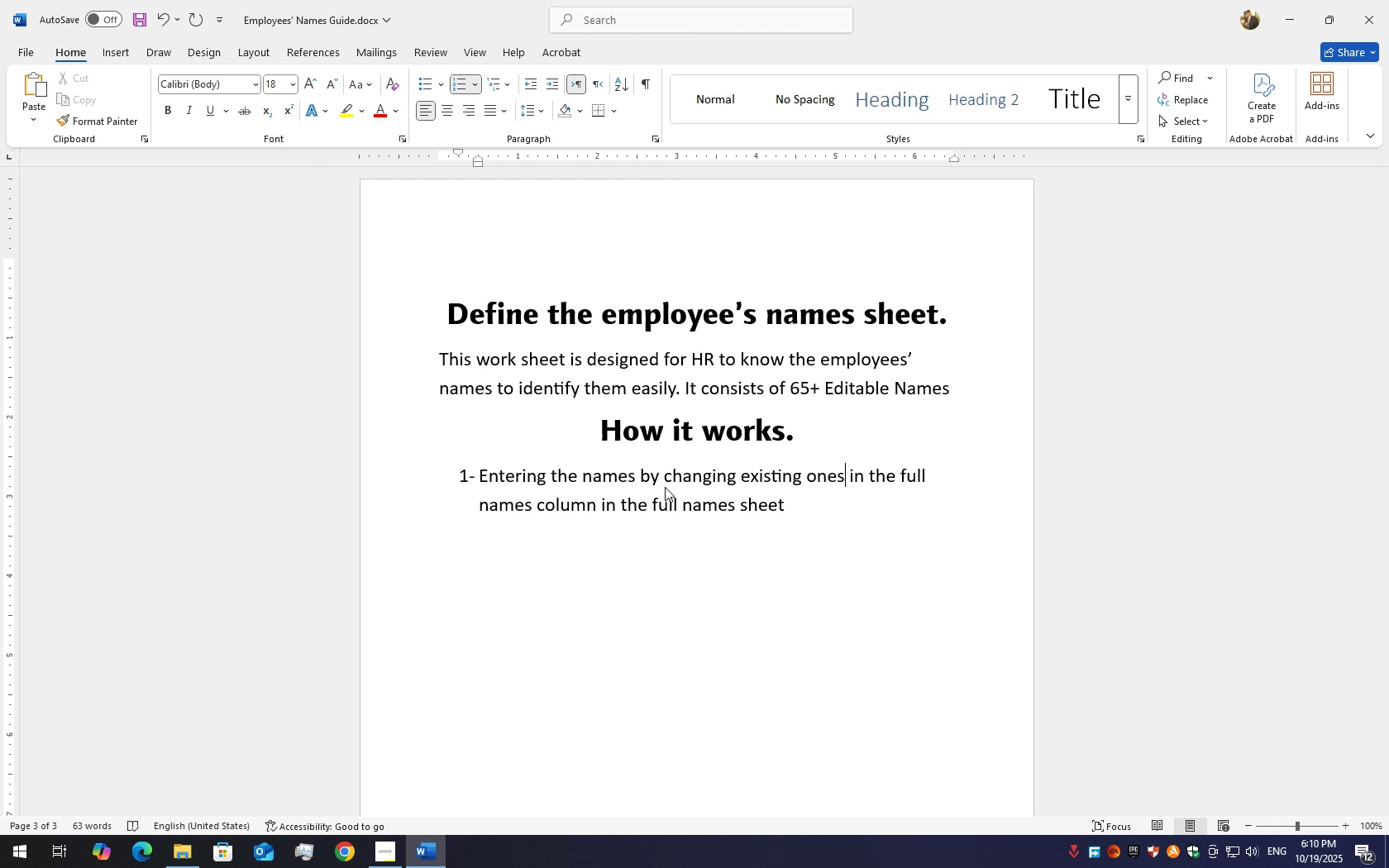 
key(ArrowDown)
 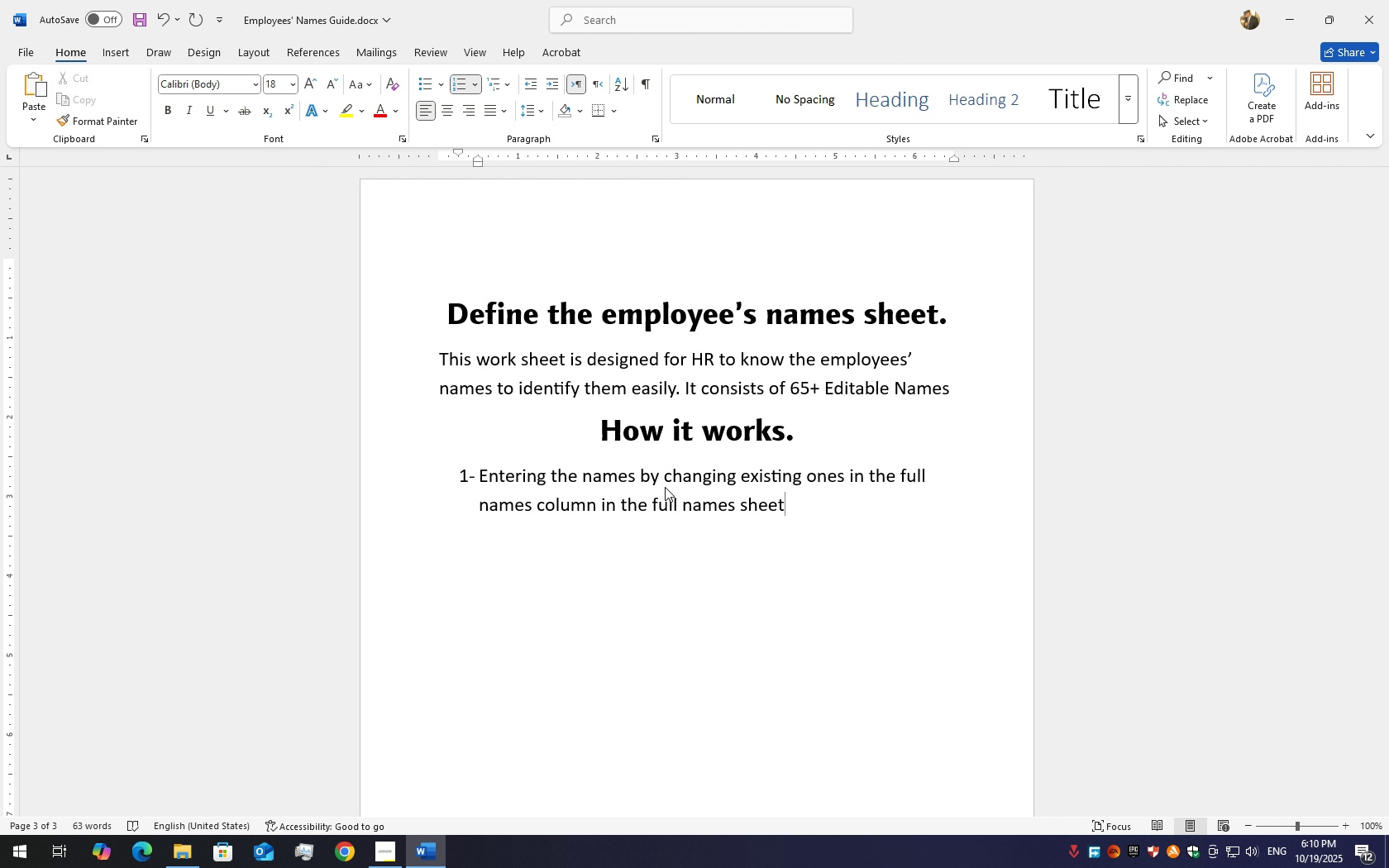 
type( to the desired bna)
key(Backspace)
key(Backspace)
key(Backspace)
type(names.)
 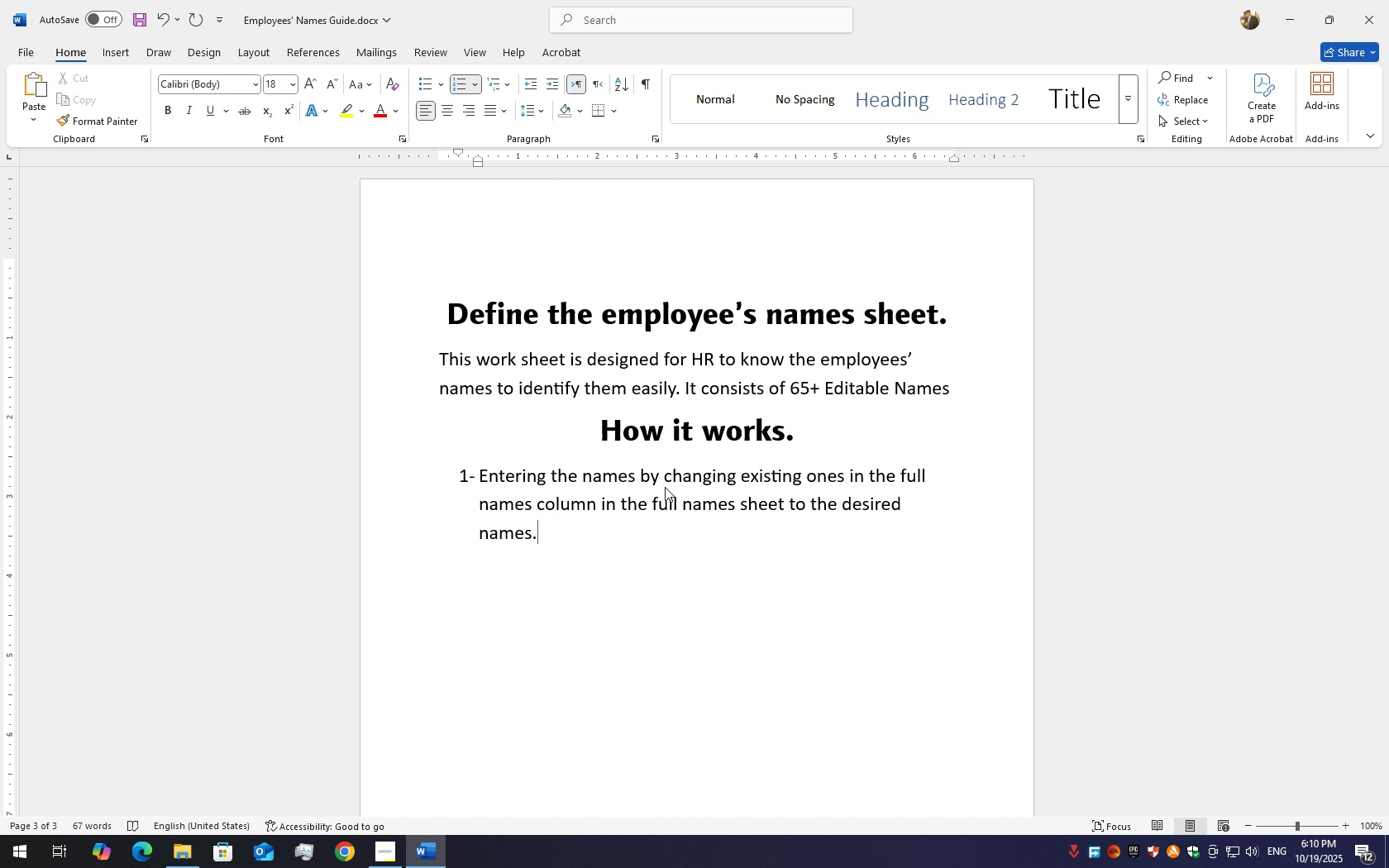 
key(Enter)
 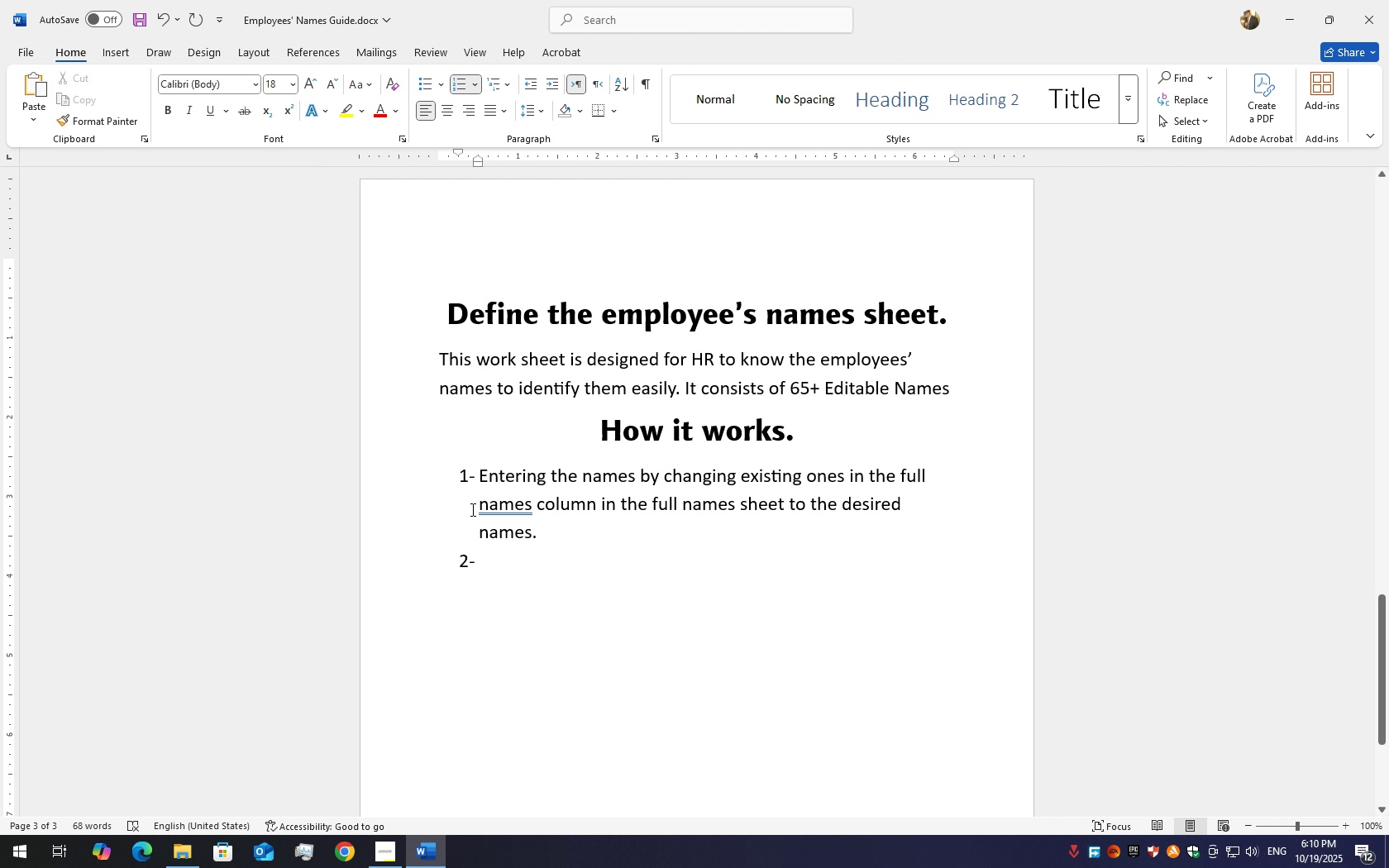 
right_click([484, 509])
 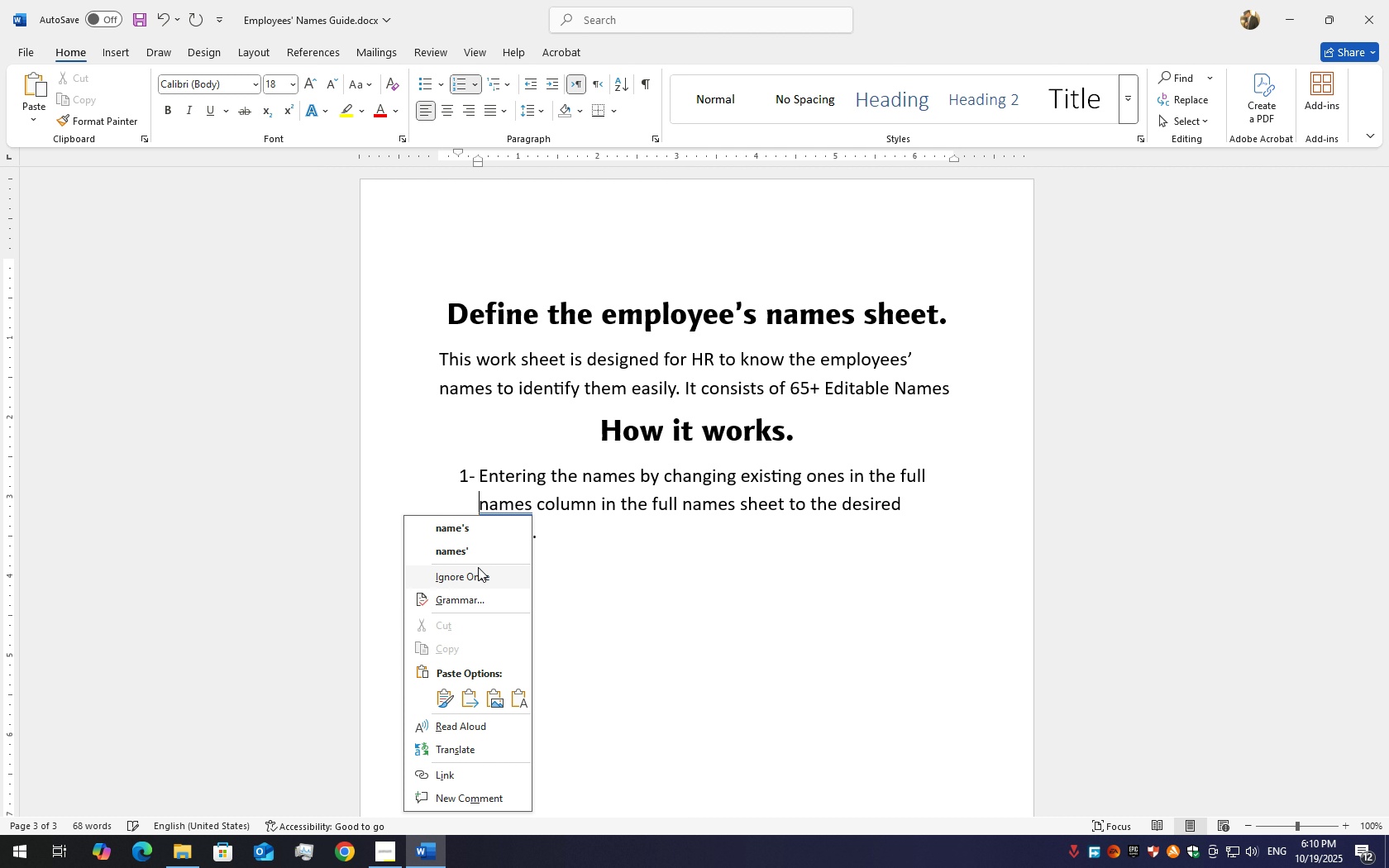 
wait(6.65)
 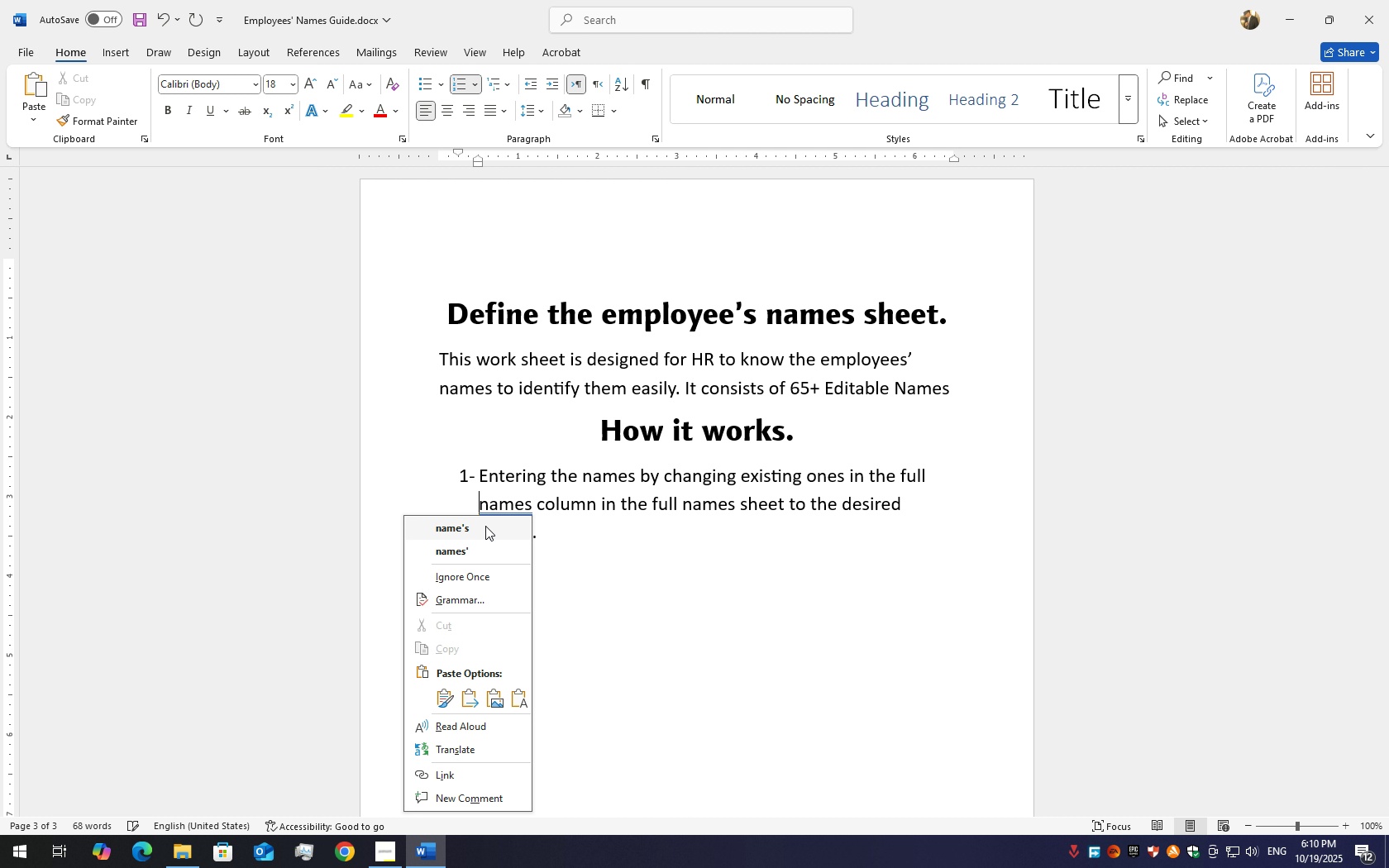 
left_click([481, 553])
 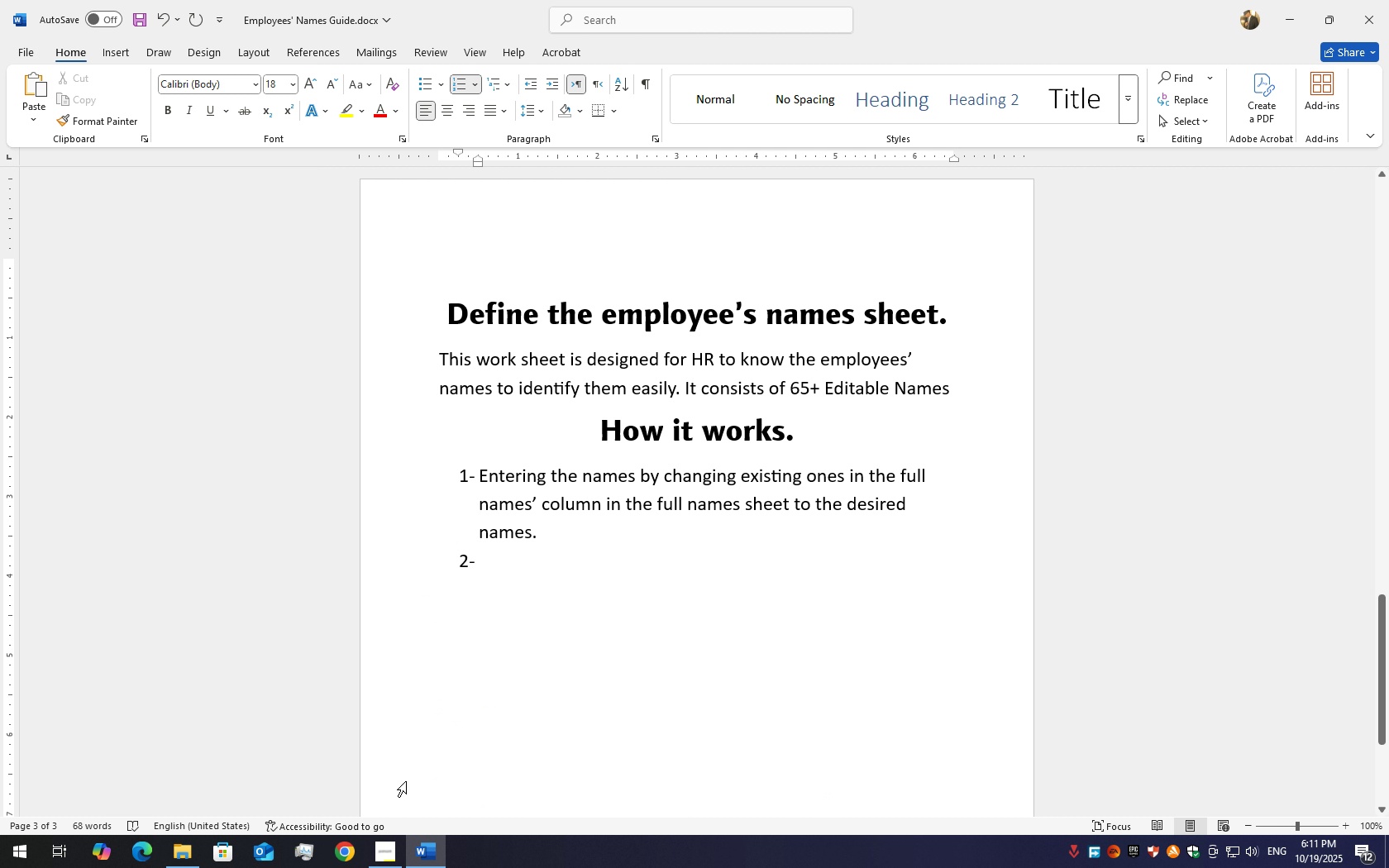 
wait(5.11)
 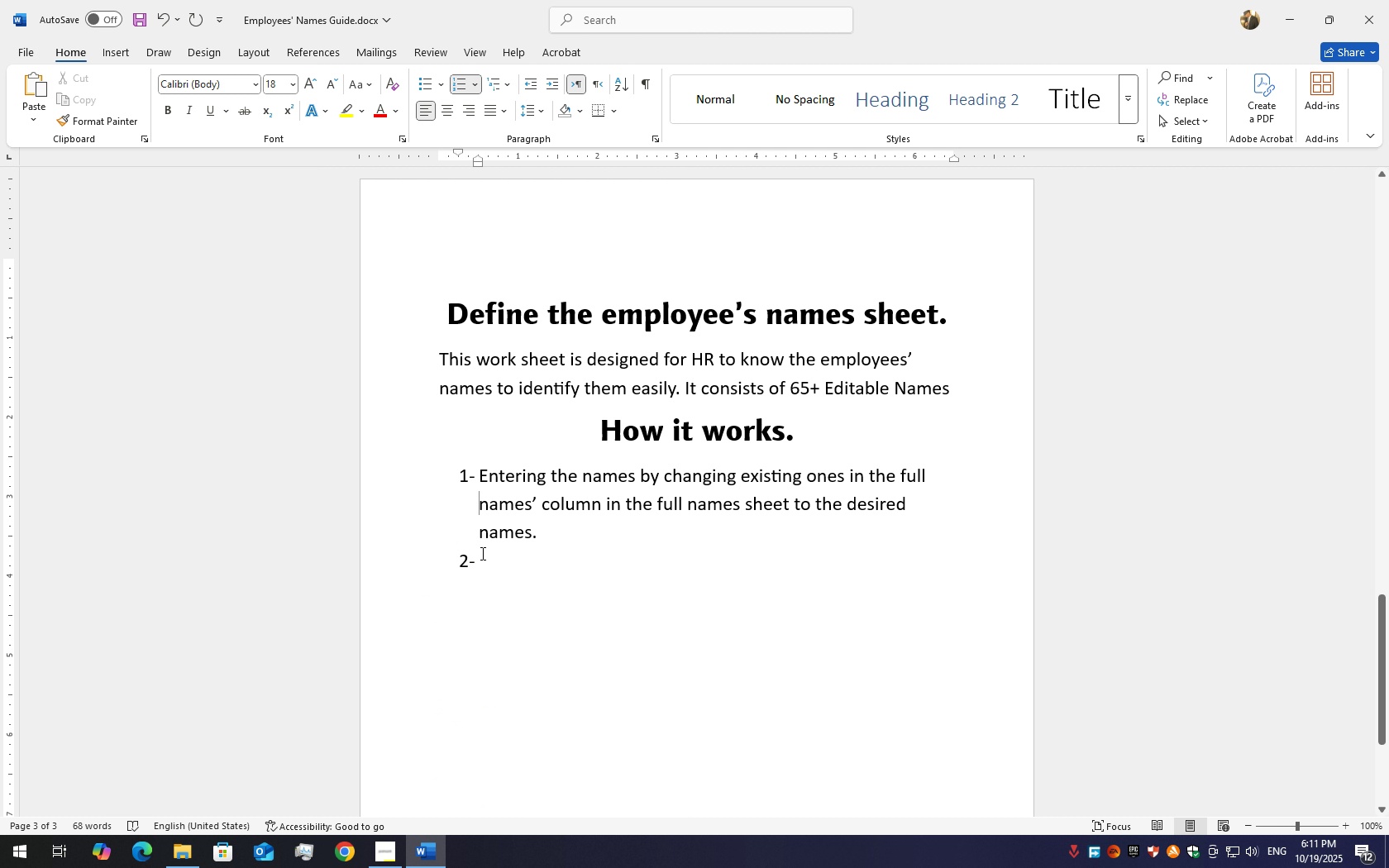 
left_click([503, 566])
 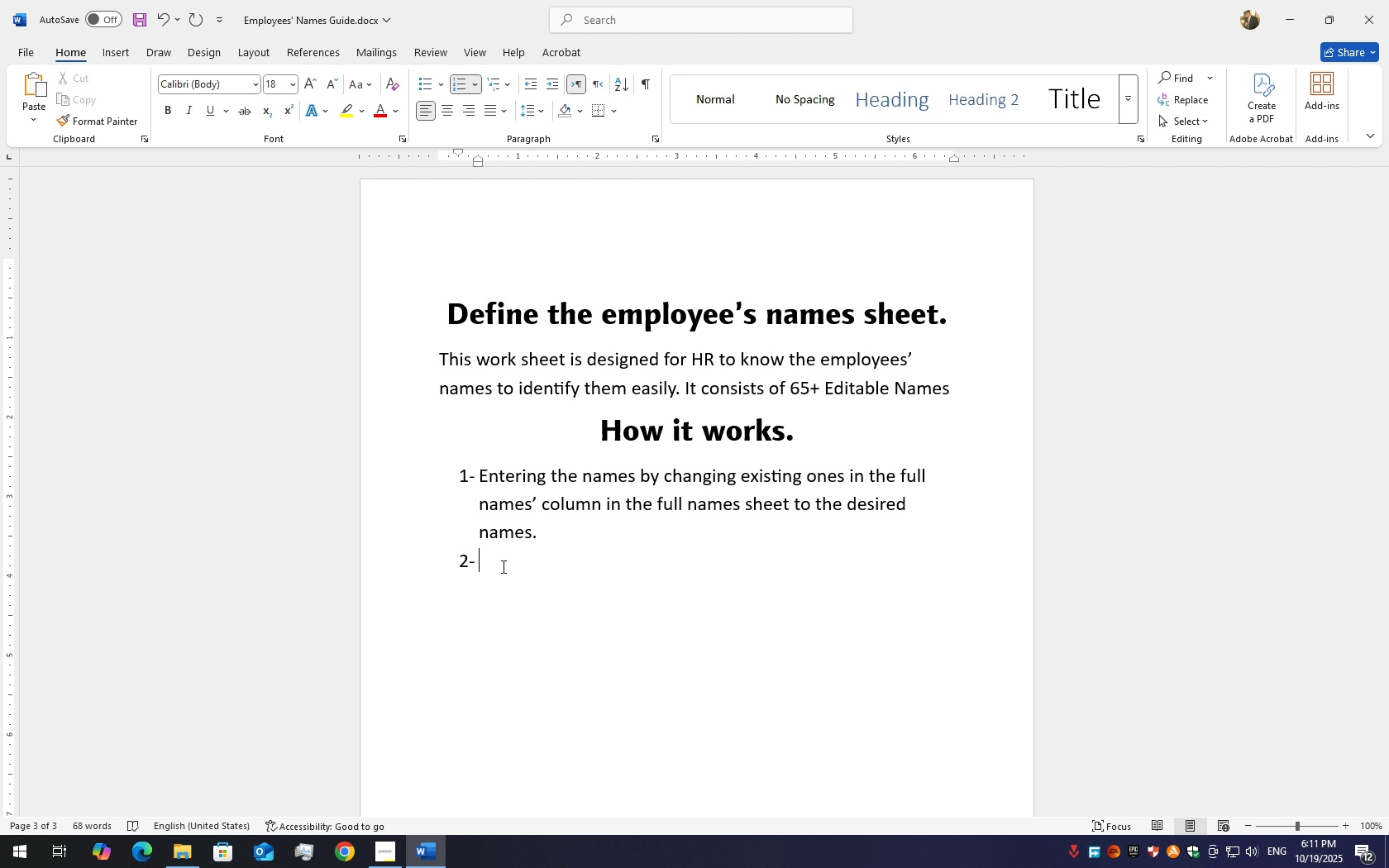 
wait(22.64)
 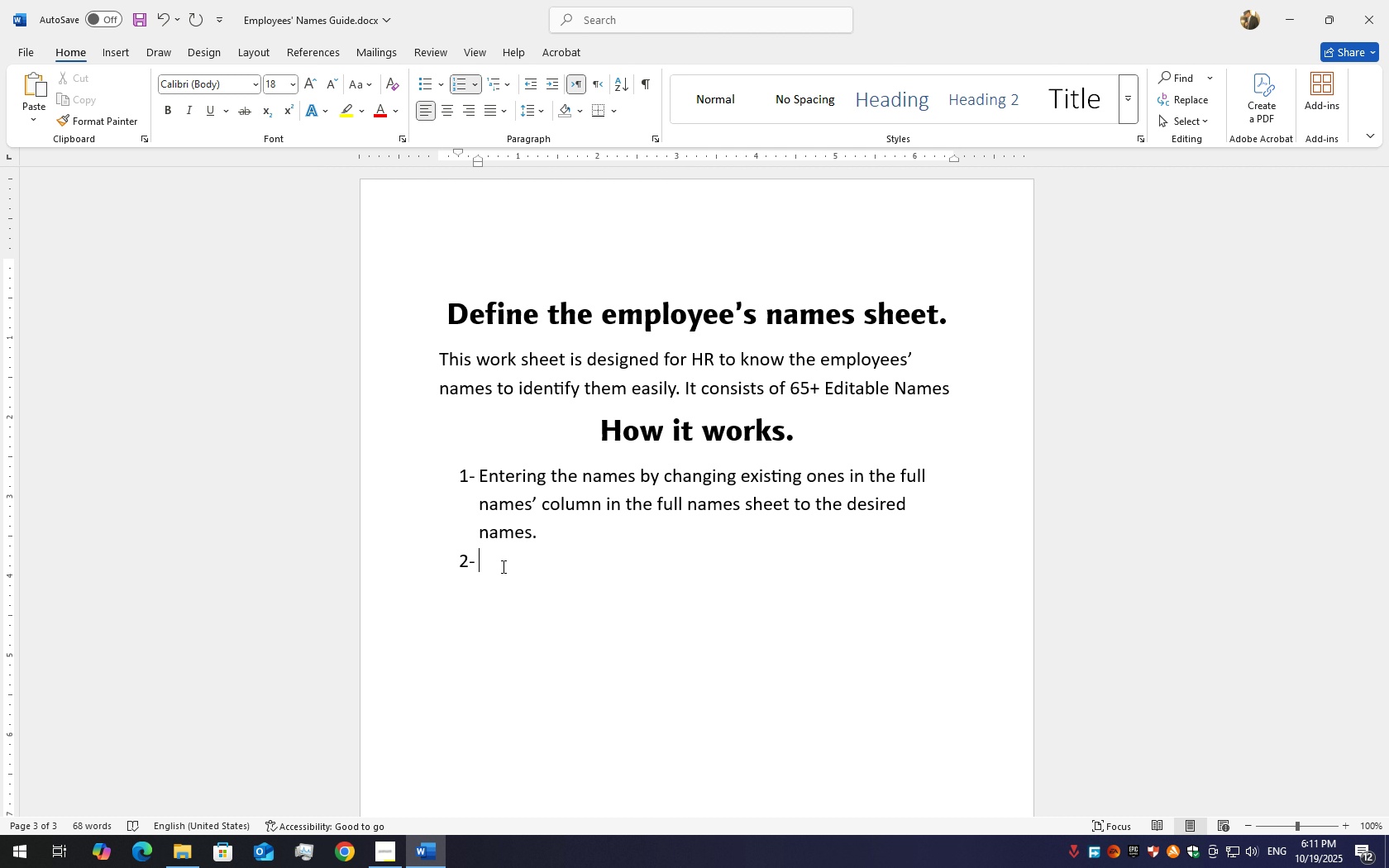 
key(ArrowLeft)
 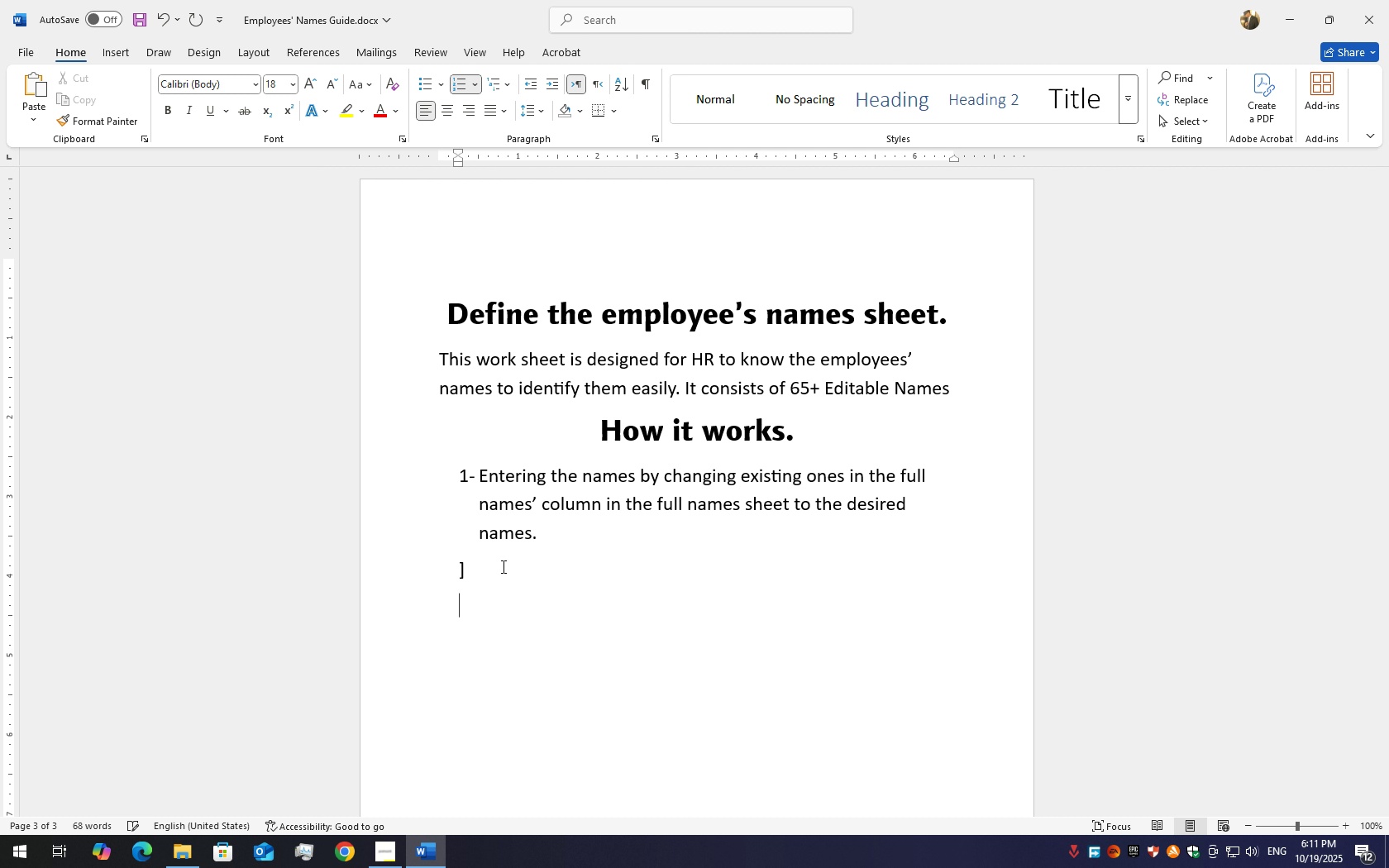 
key(BracketRight)
 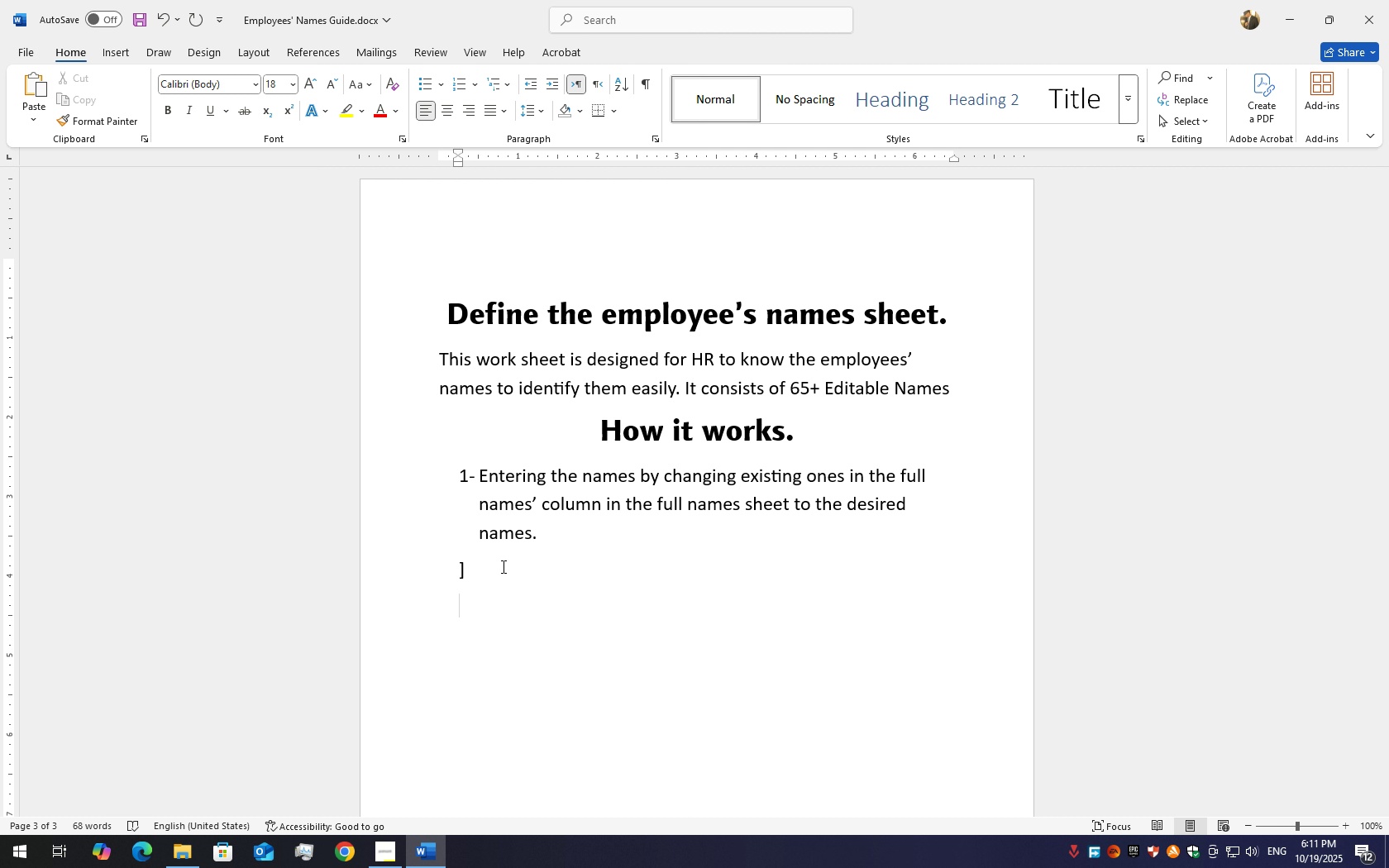 
key(Enter)
 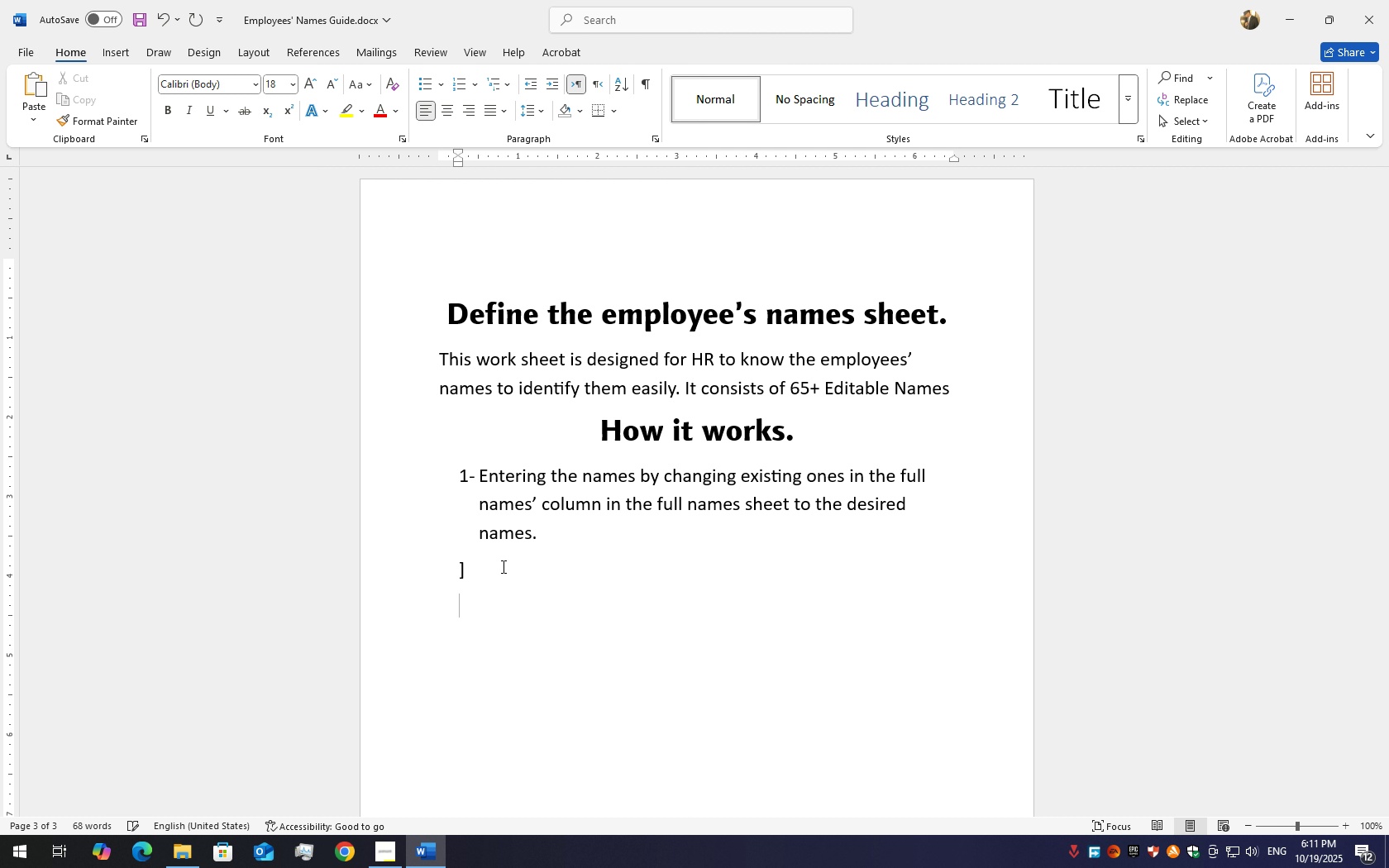 
key(Backspace)
 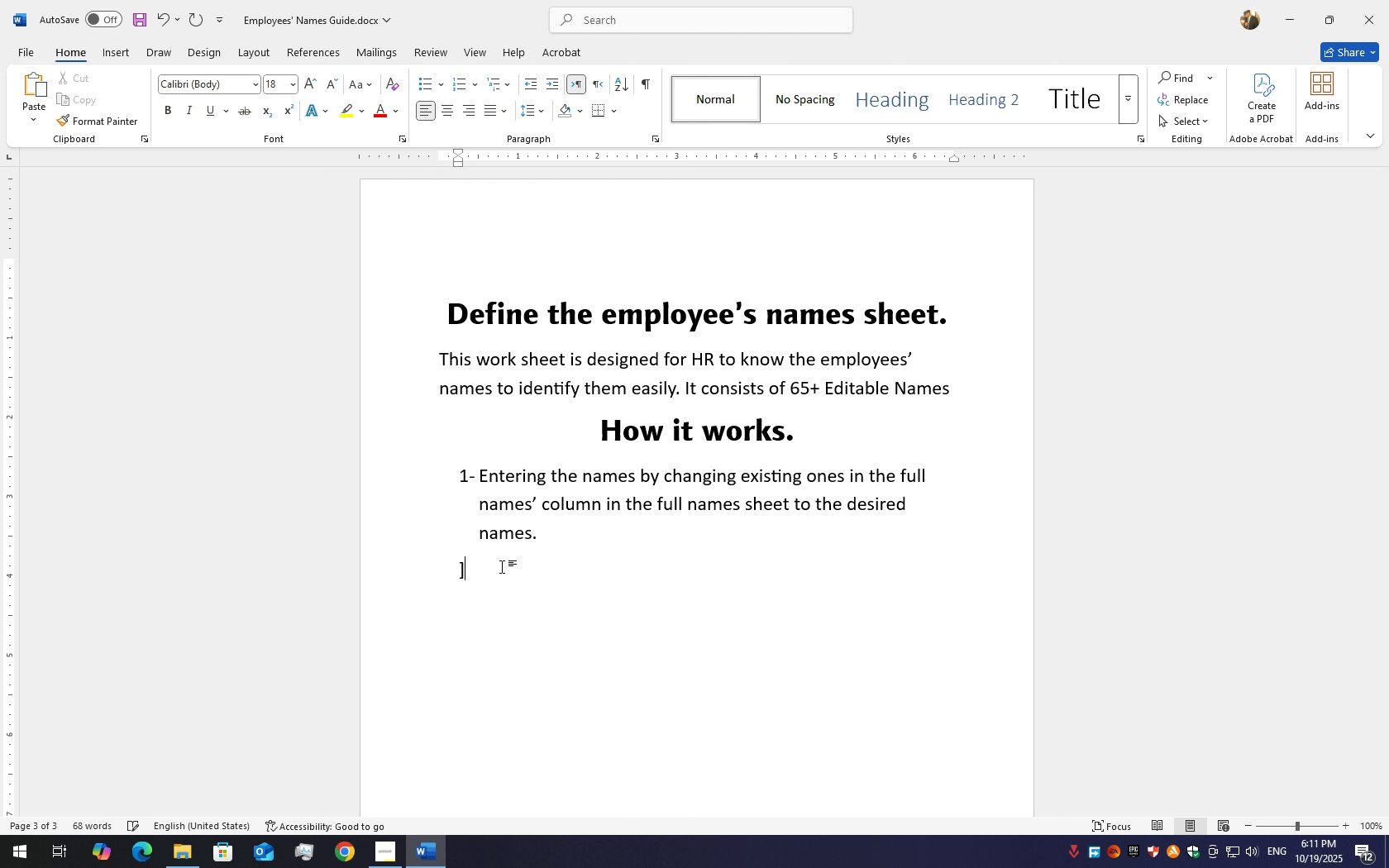 
key(Backspace)
 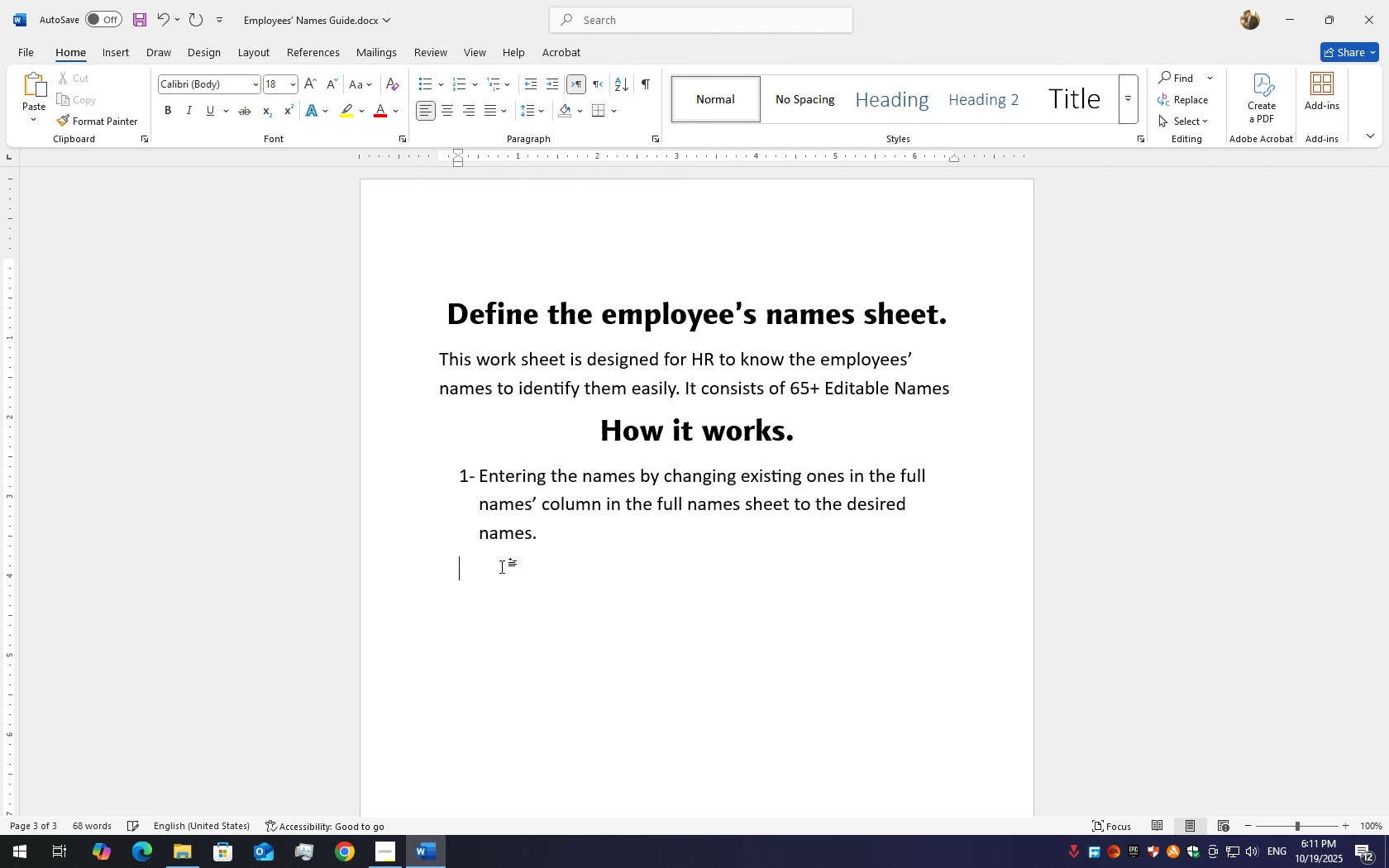 
key(Backspace)
 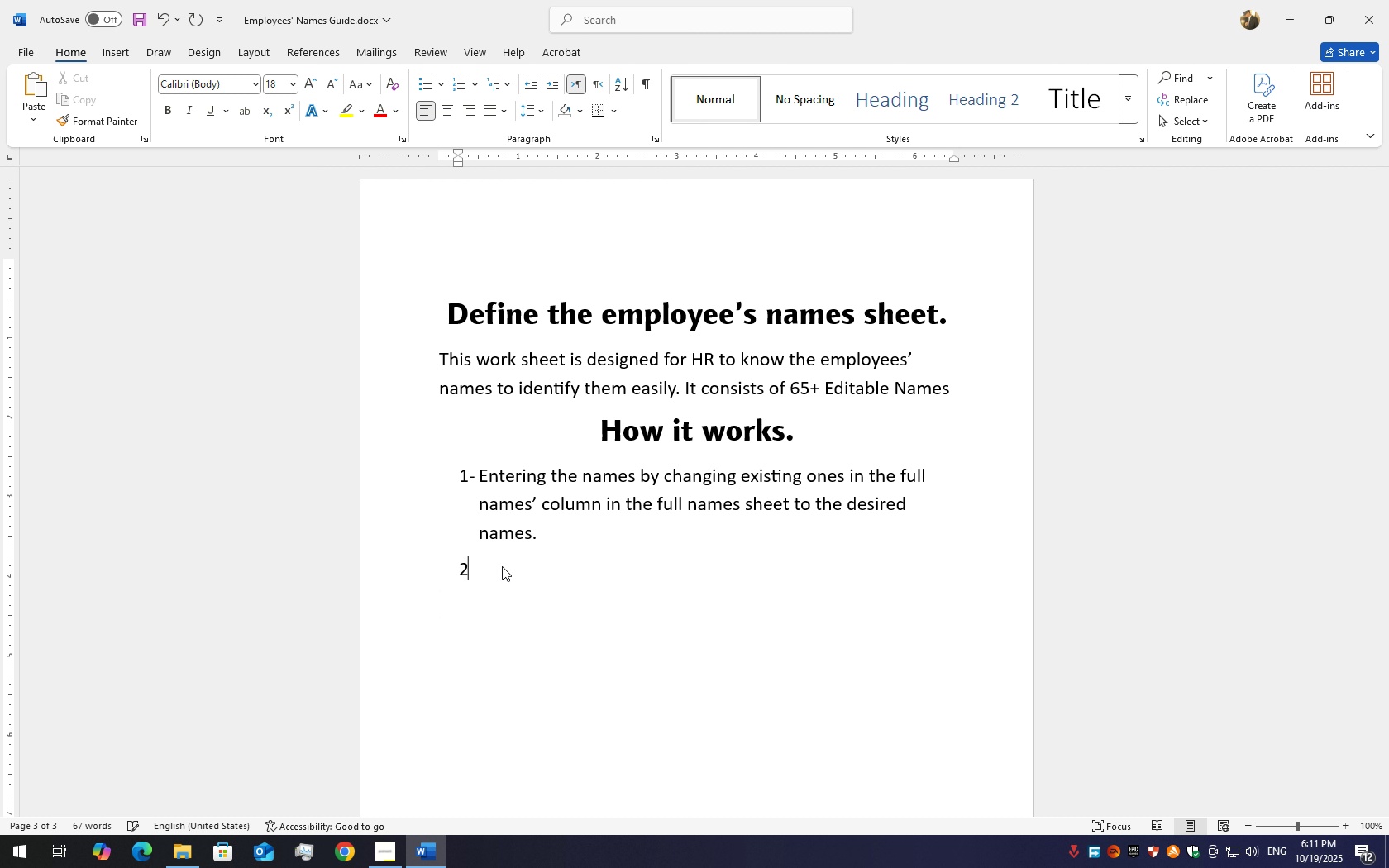 
key(2)
 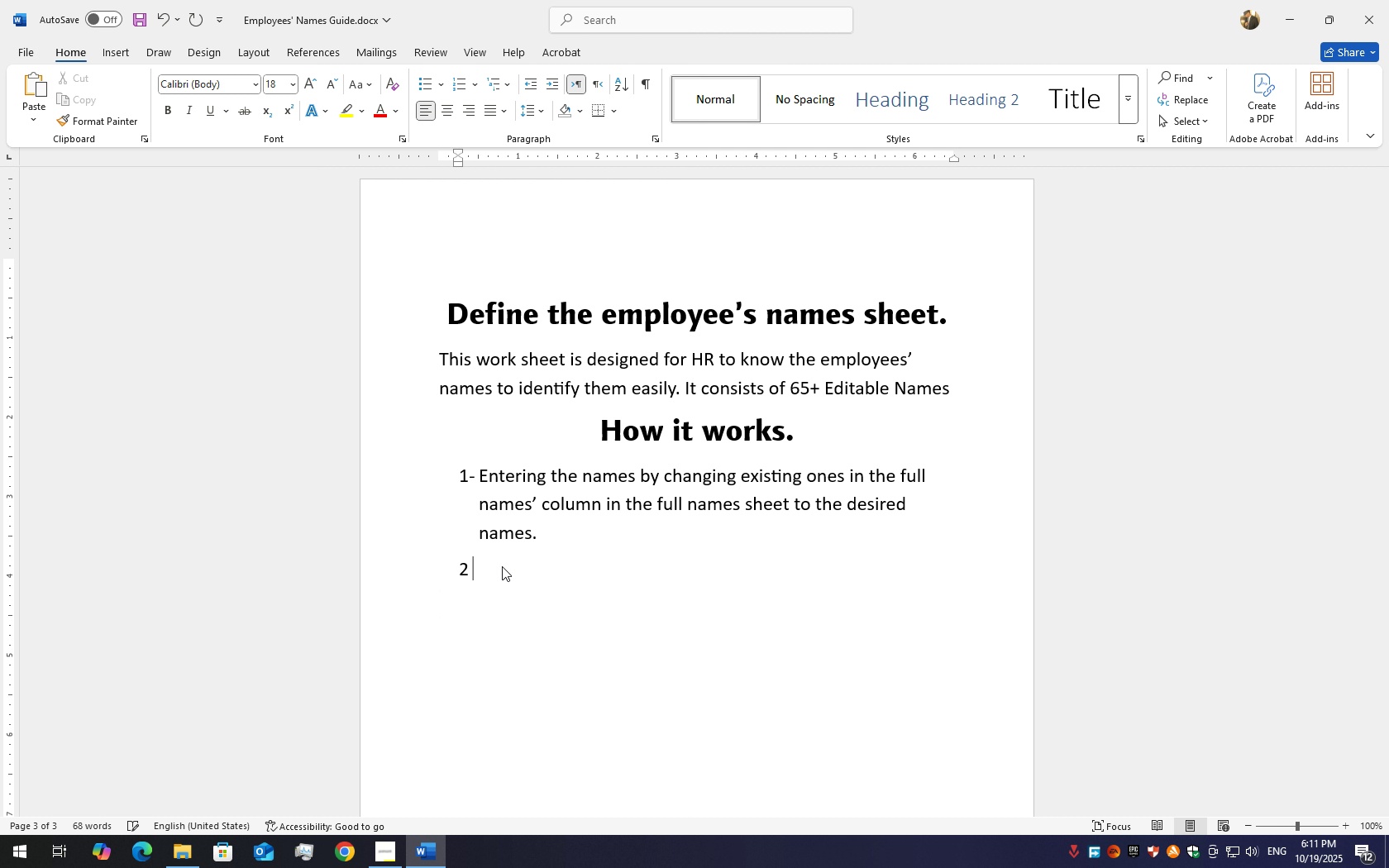 
key(Space)
 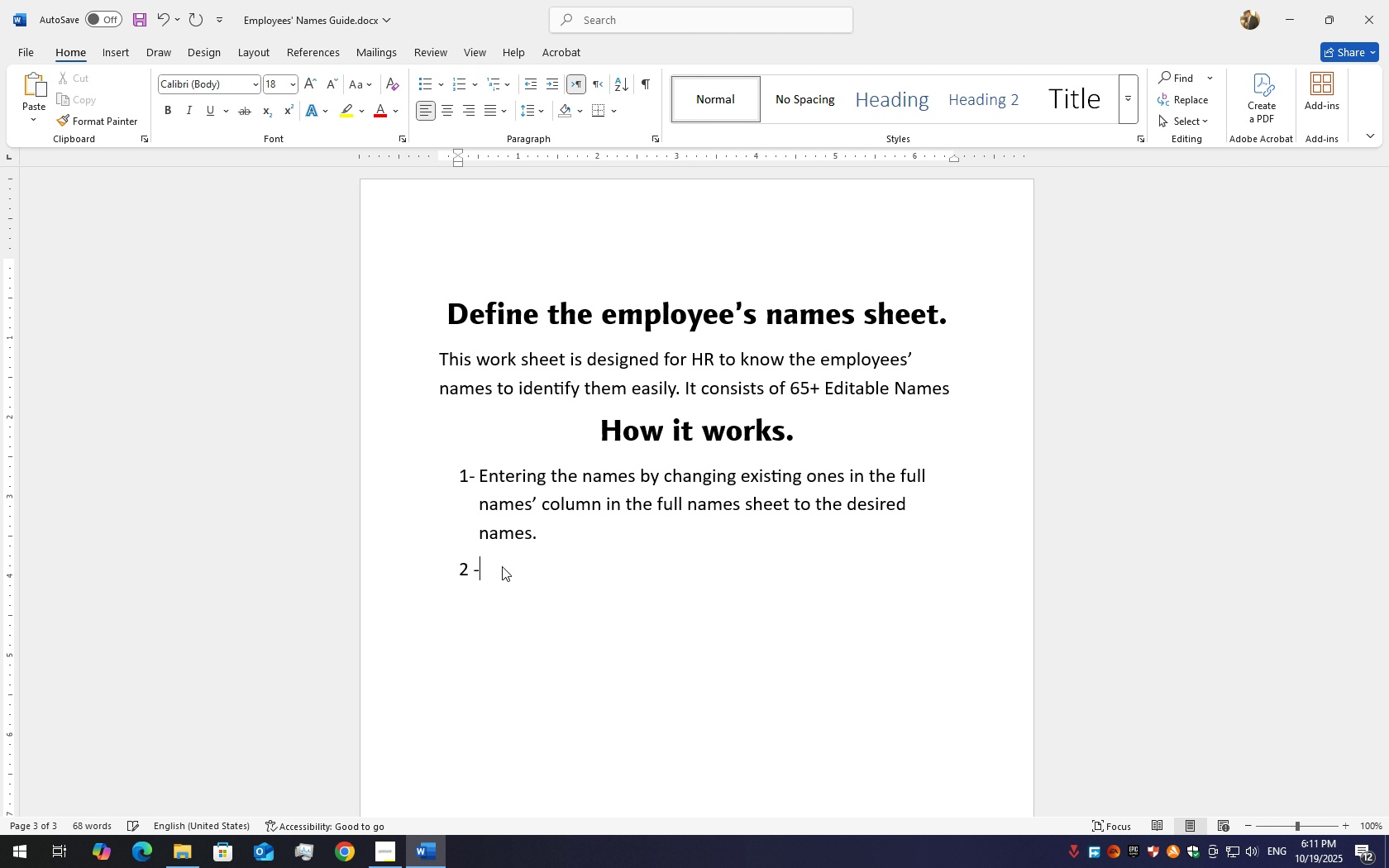 
key(Minus)
 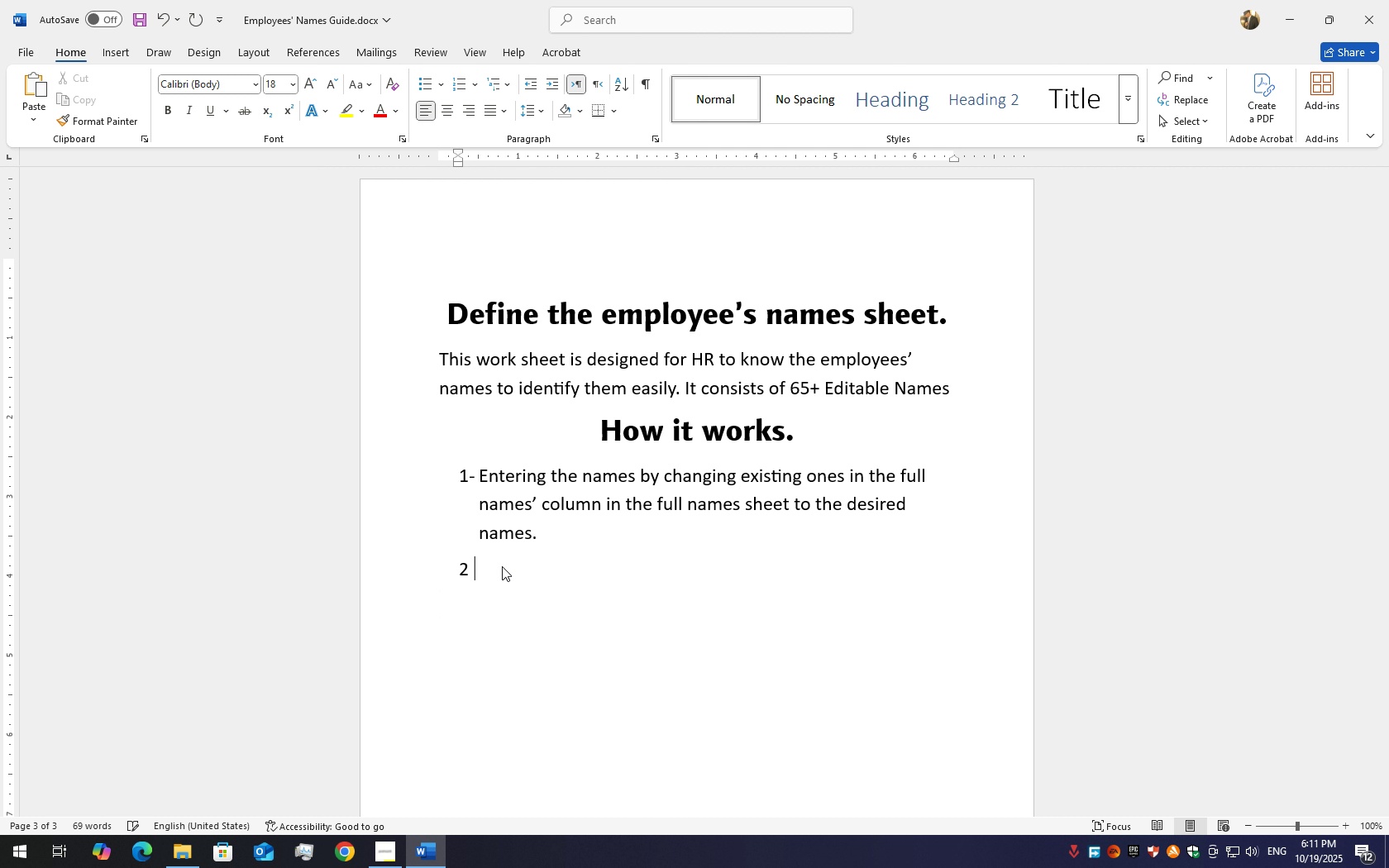 
key(Backspace)
 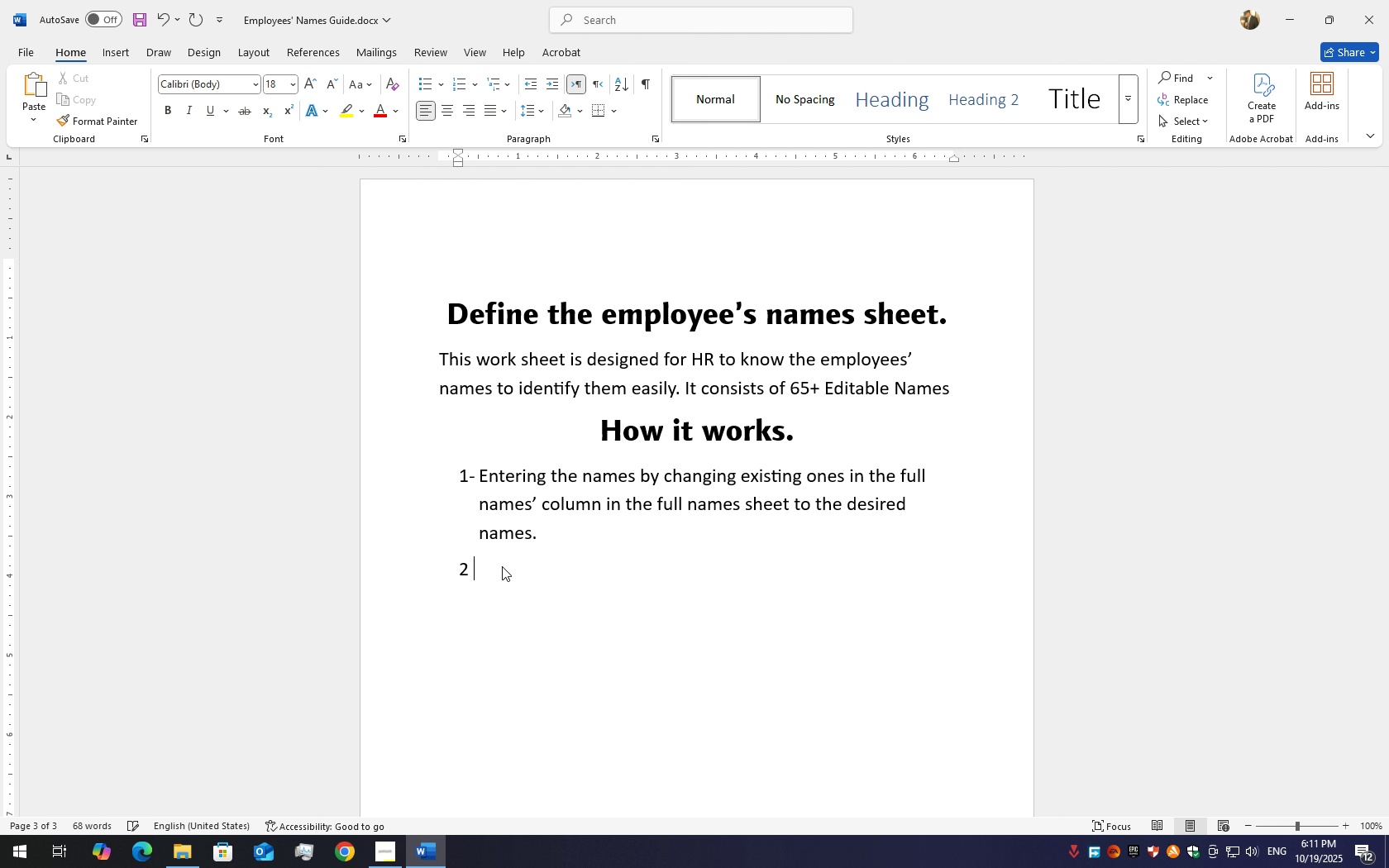 
key(Backspace)
 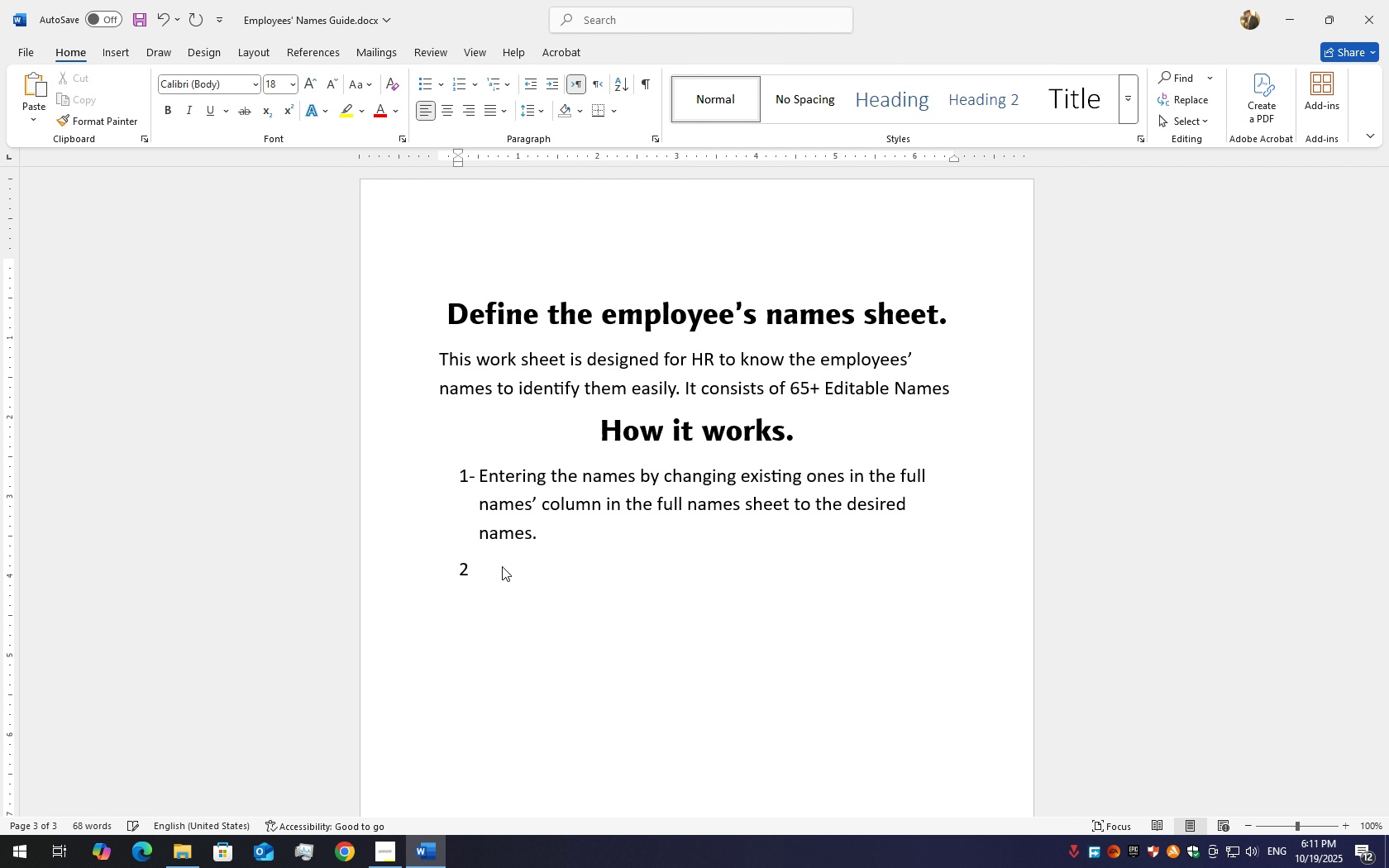 
key(Minus)
 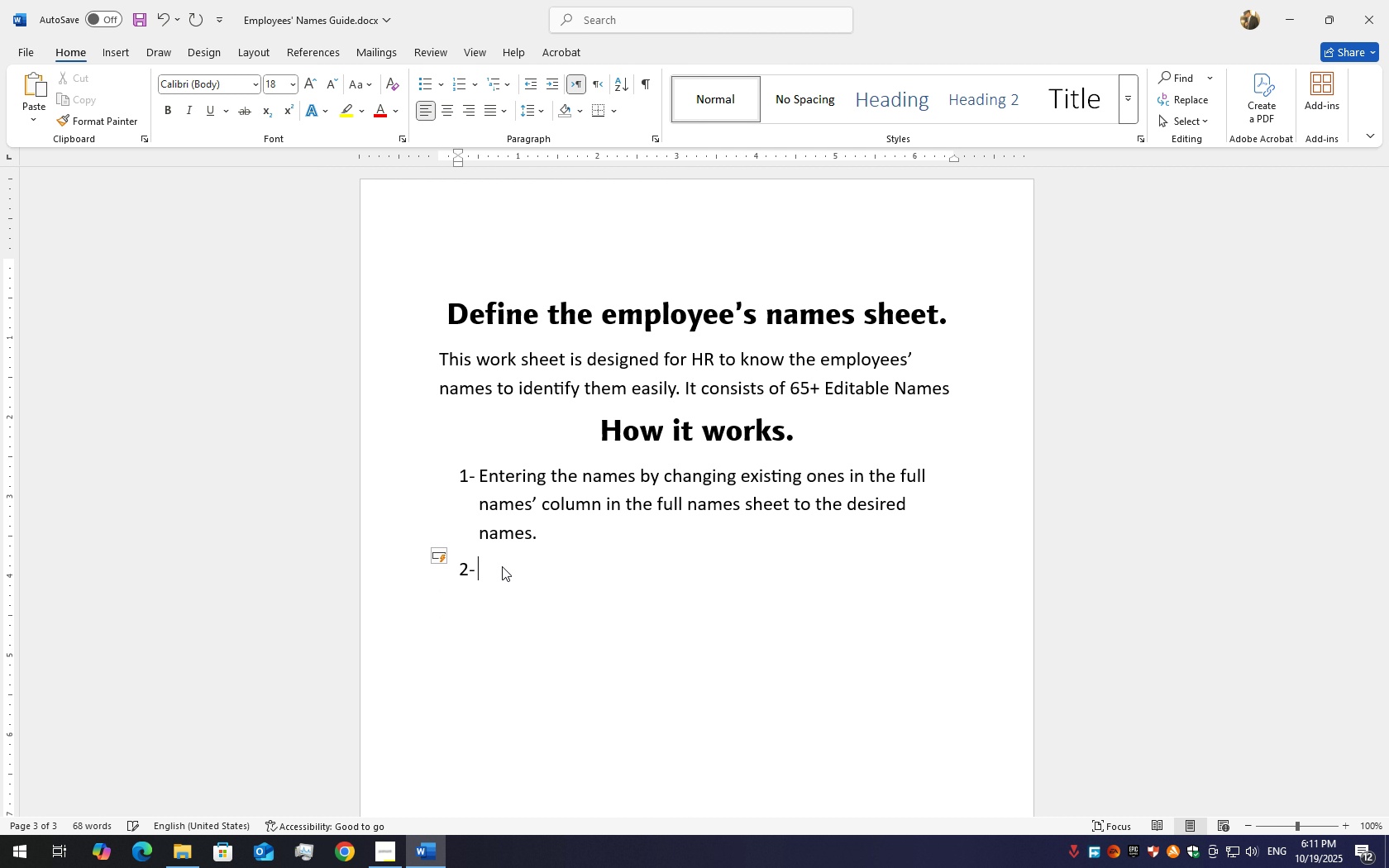 
key(Space)
 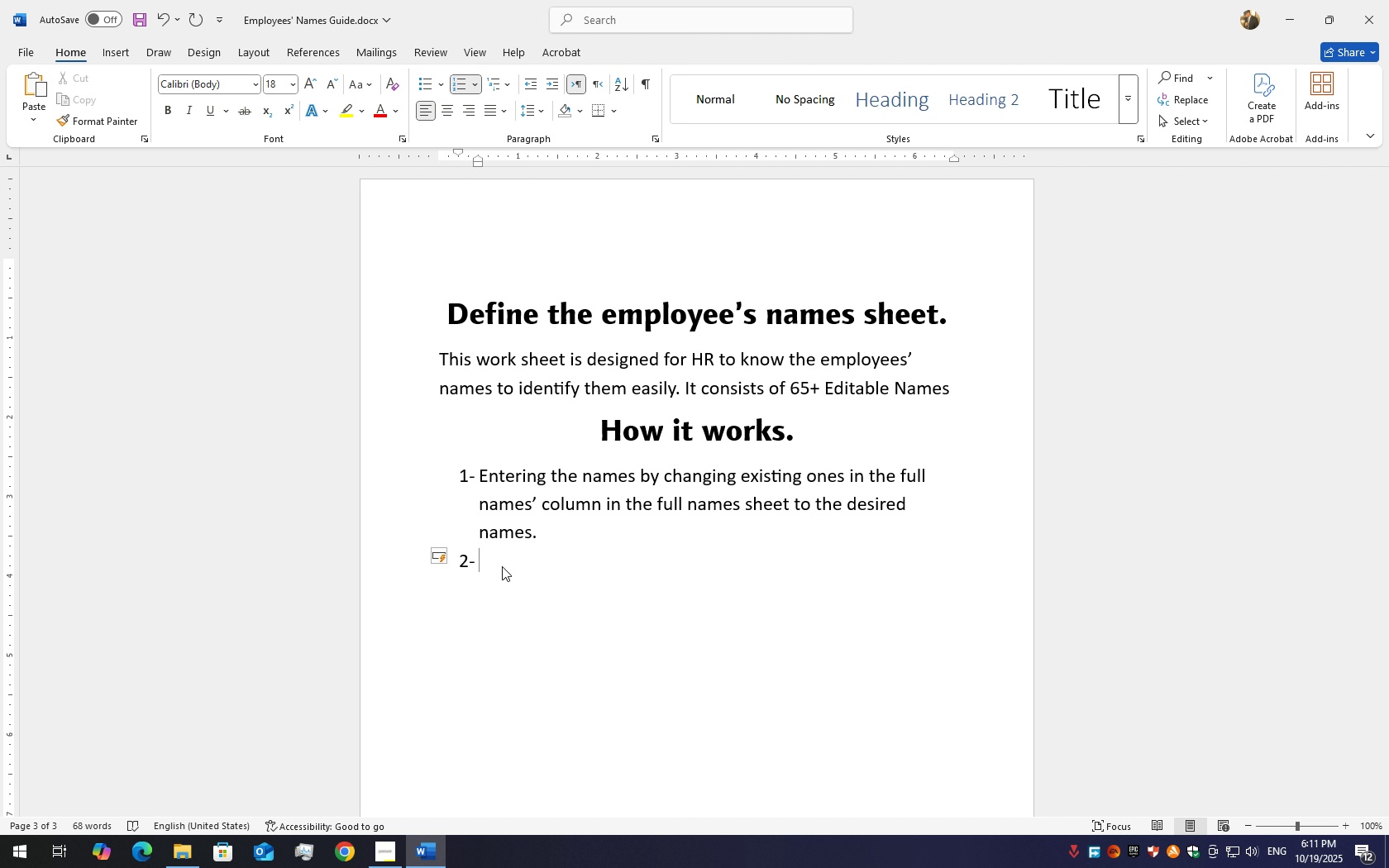 
type(Ch)
key(Backspace)
key(Backspace)
type(Change The Left)
key(Backspace)
key(Backspace)
type(thw)
key(Backspace)
key(Backspace)
key(Backspace)
type(the numbers of characters in both )
 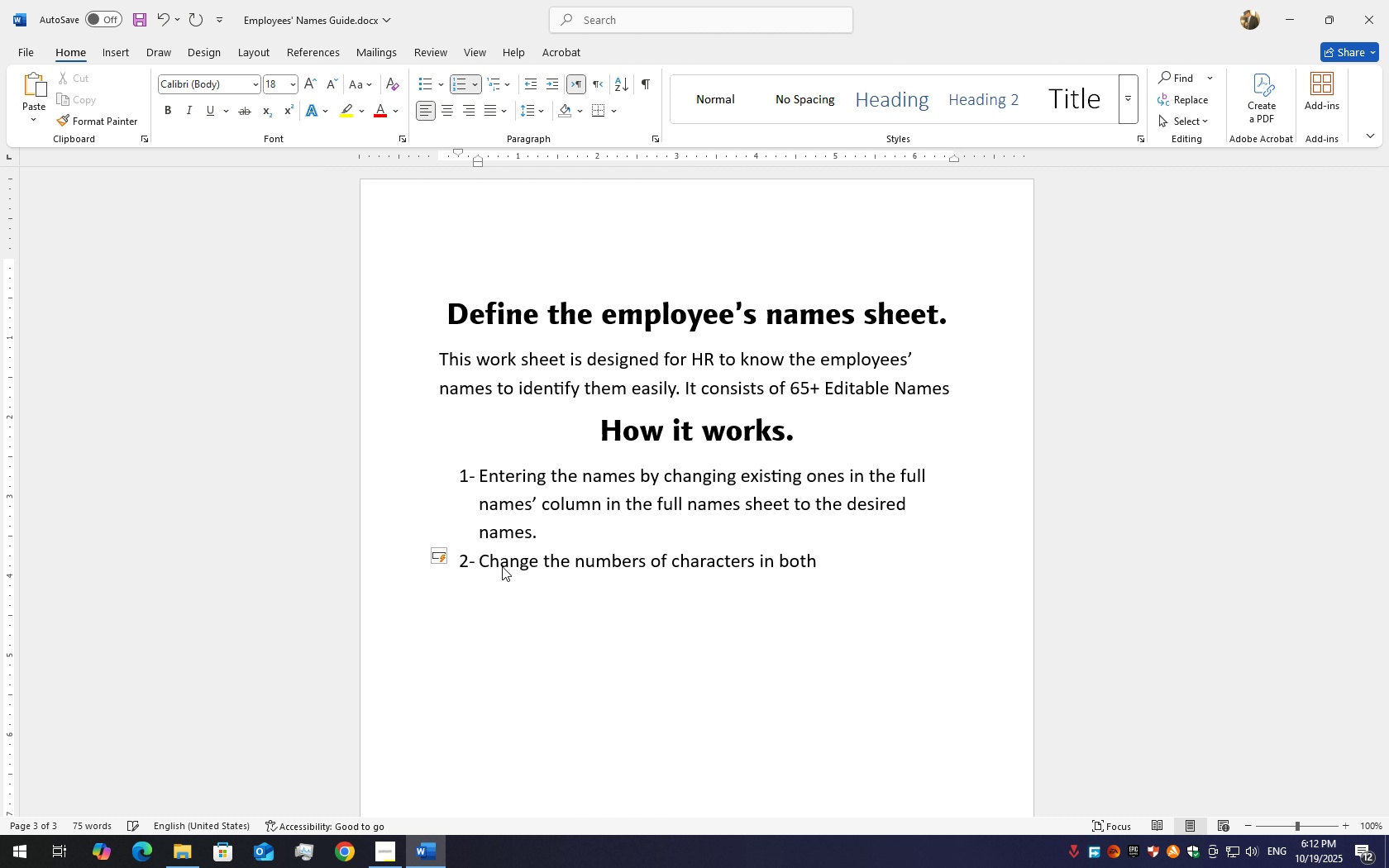 
type(Left and Right)
 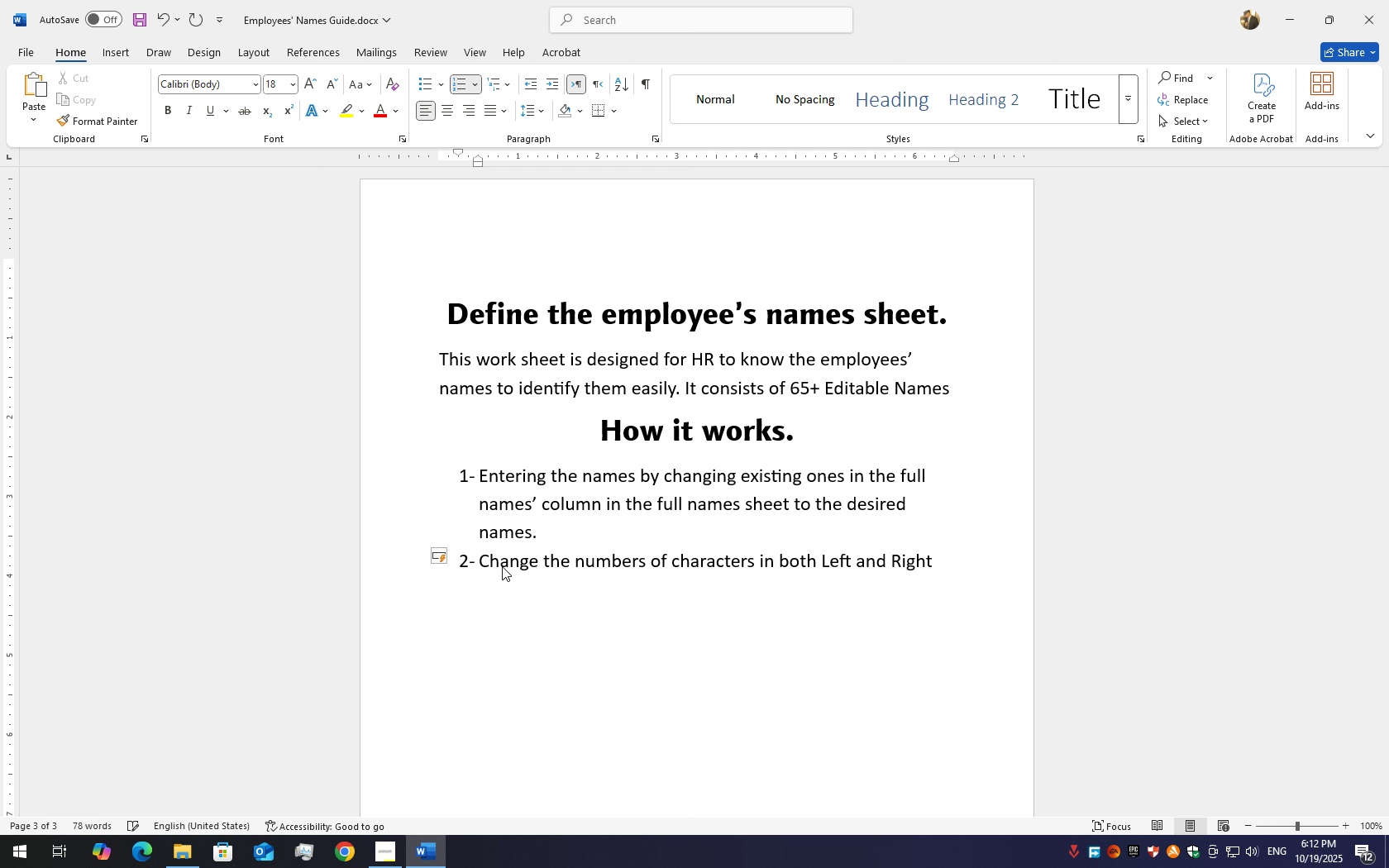 
hold_key(key=ArrowLeft, duration=0.94)
 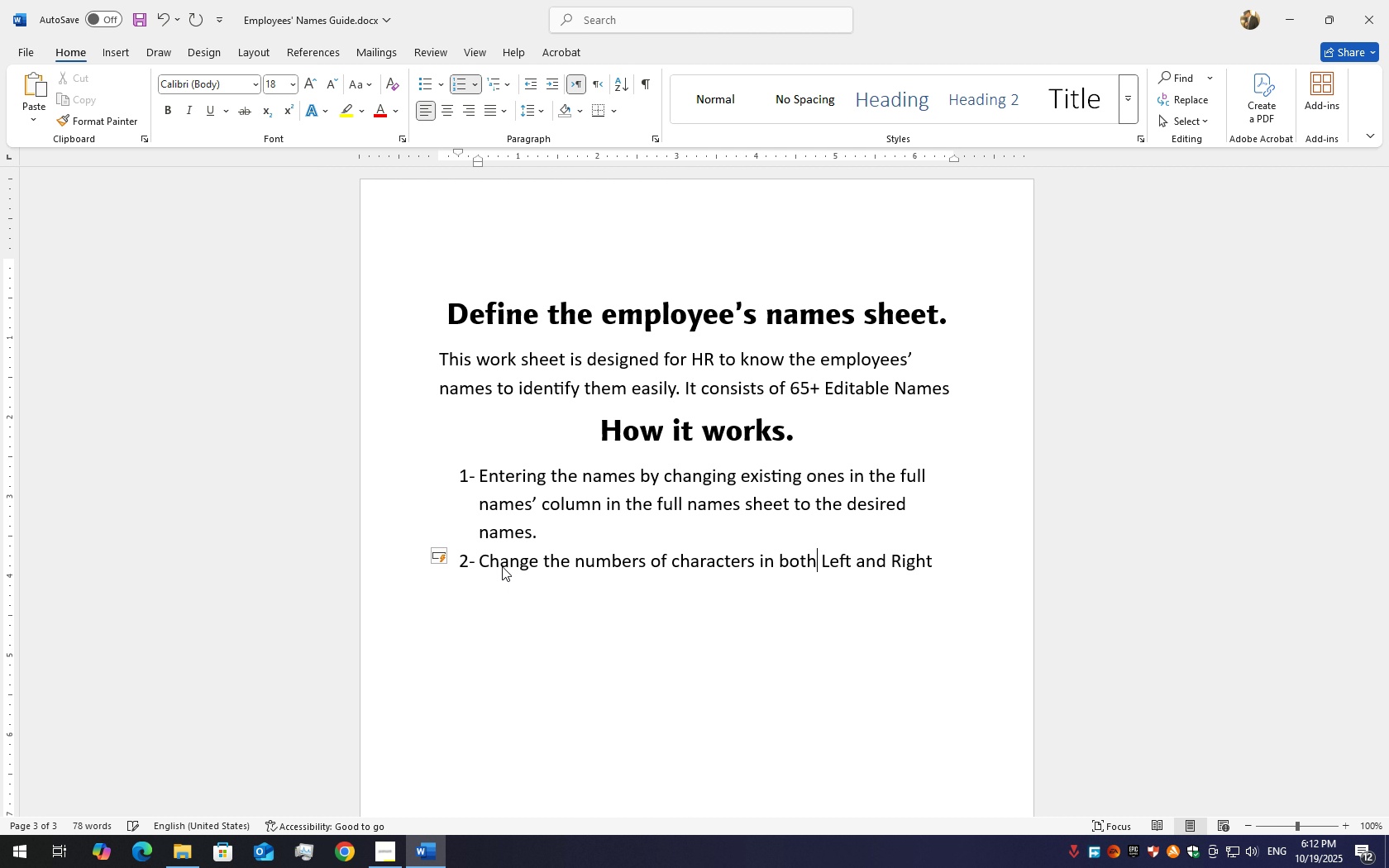 
key(ArrowLeft)
 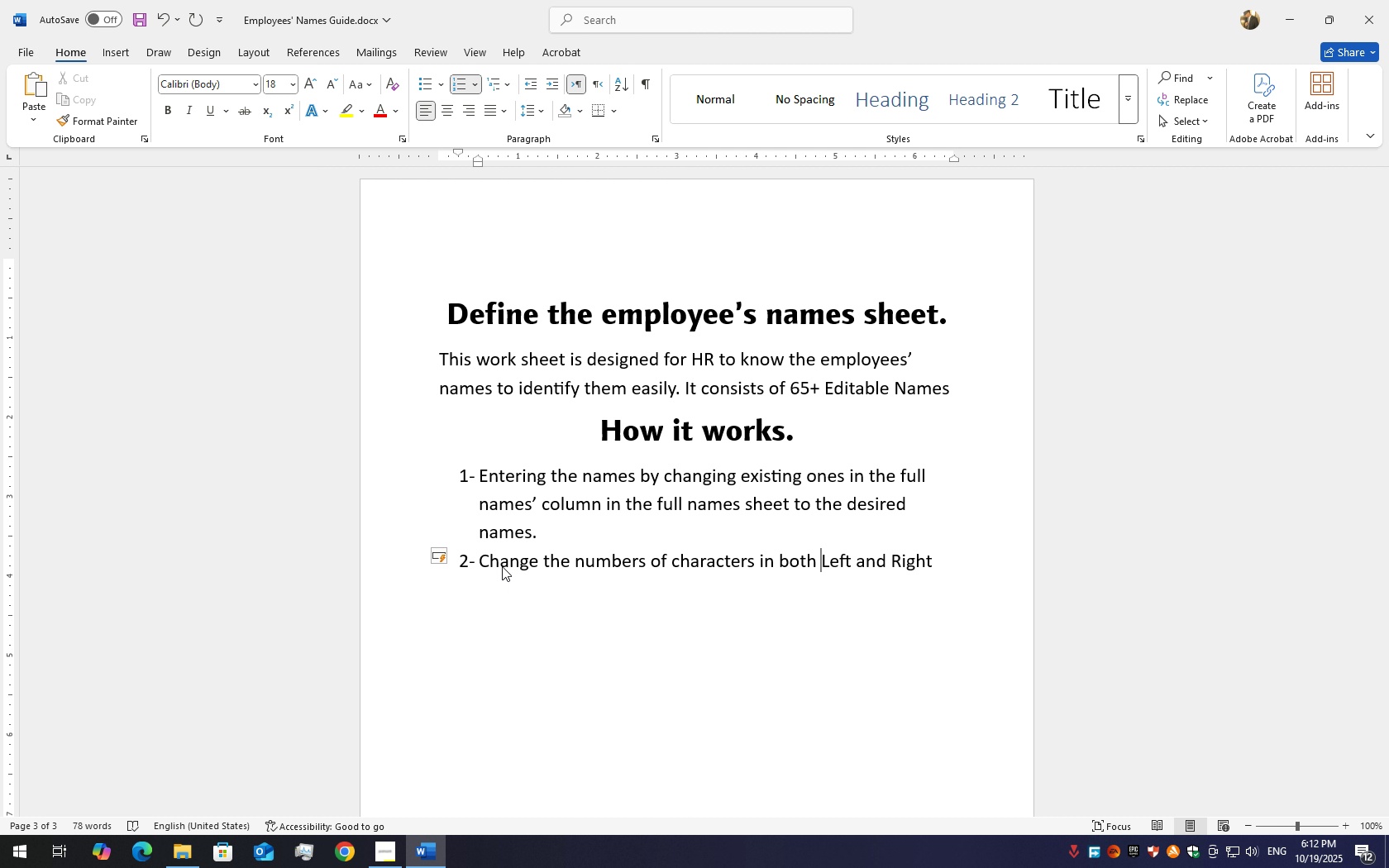 
key(ArrowRight)
 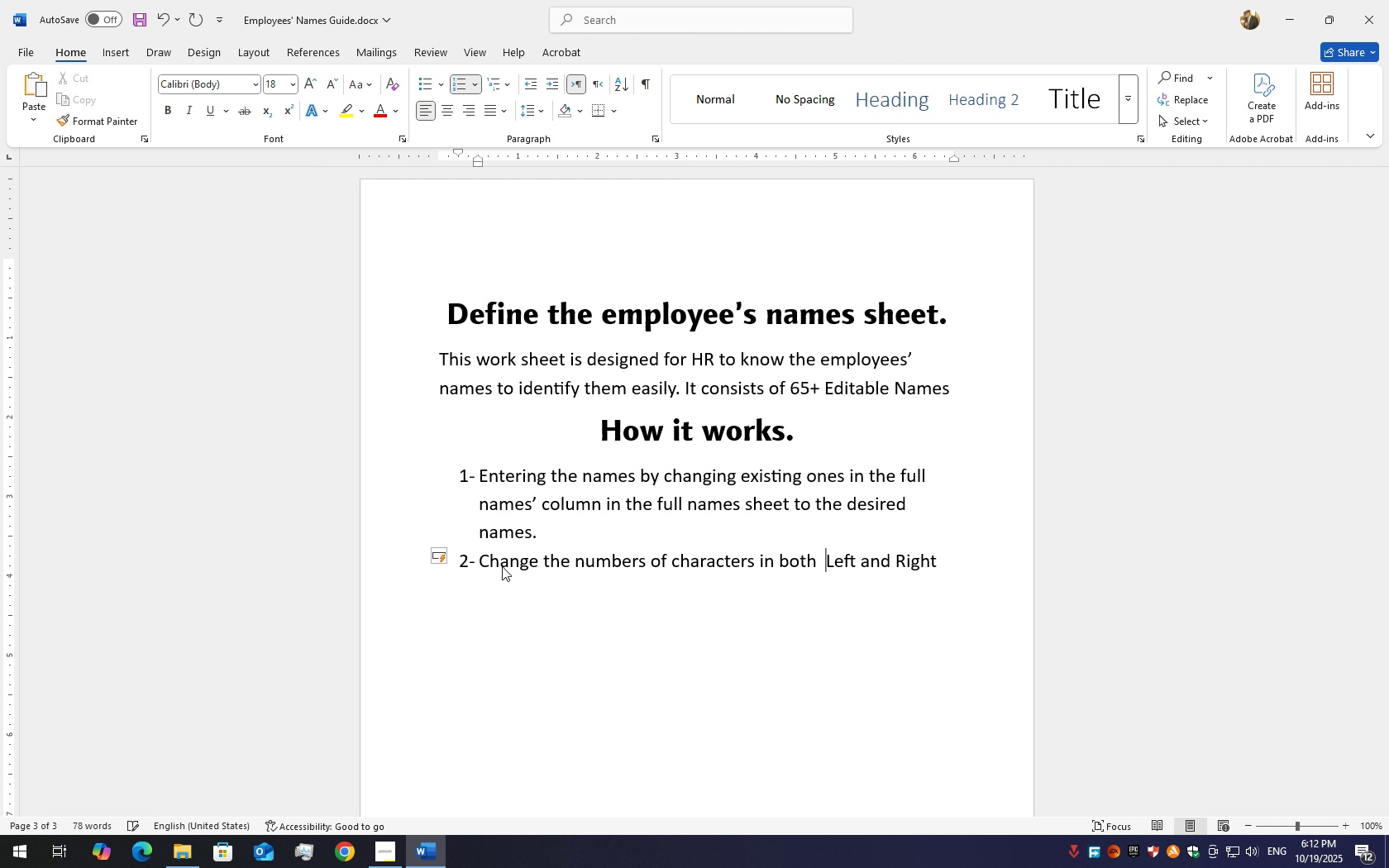 
key(Space)
 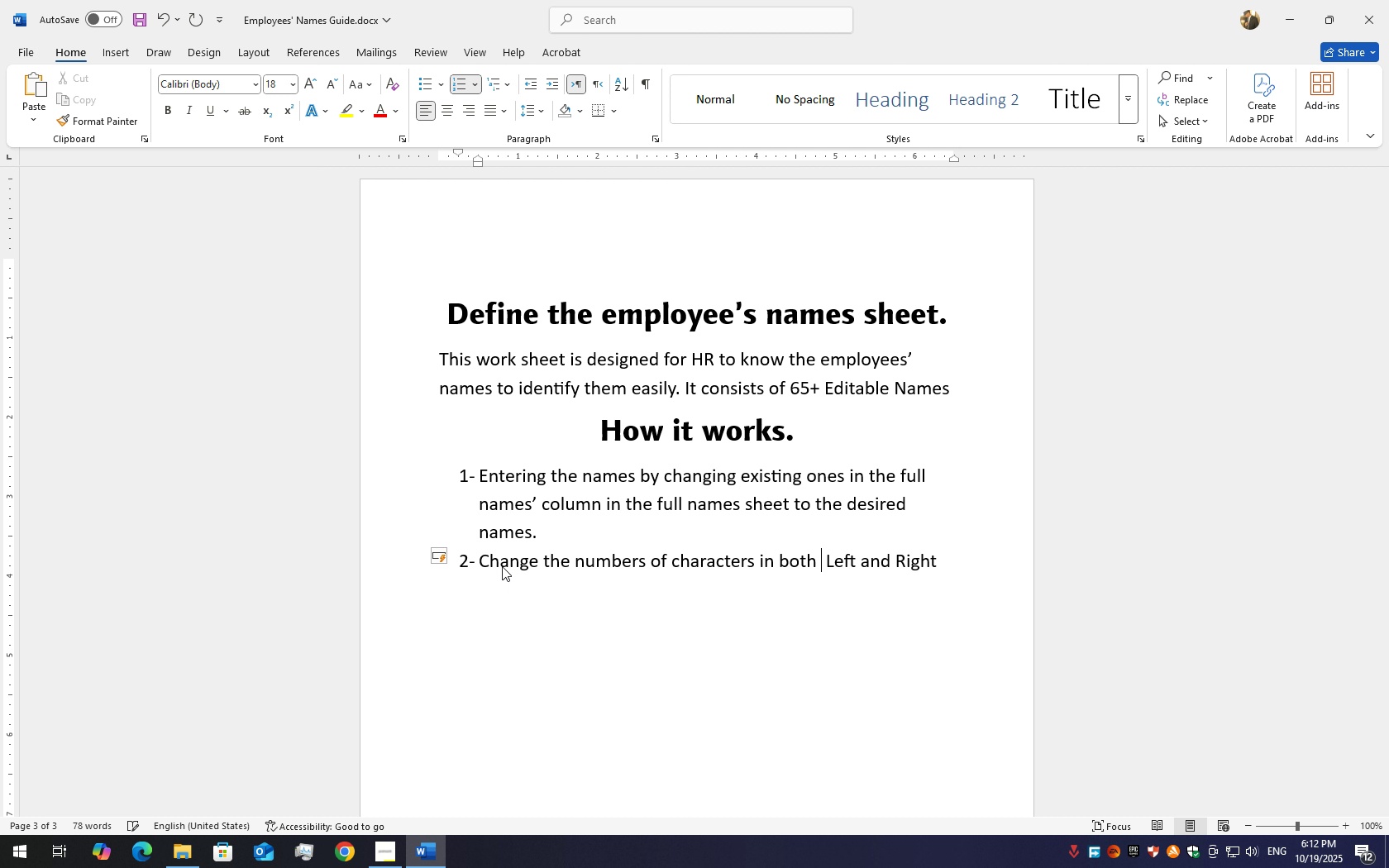 
key(ArrowLeft)
 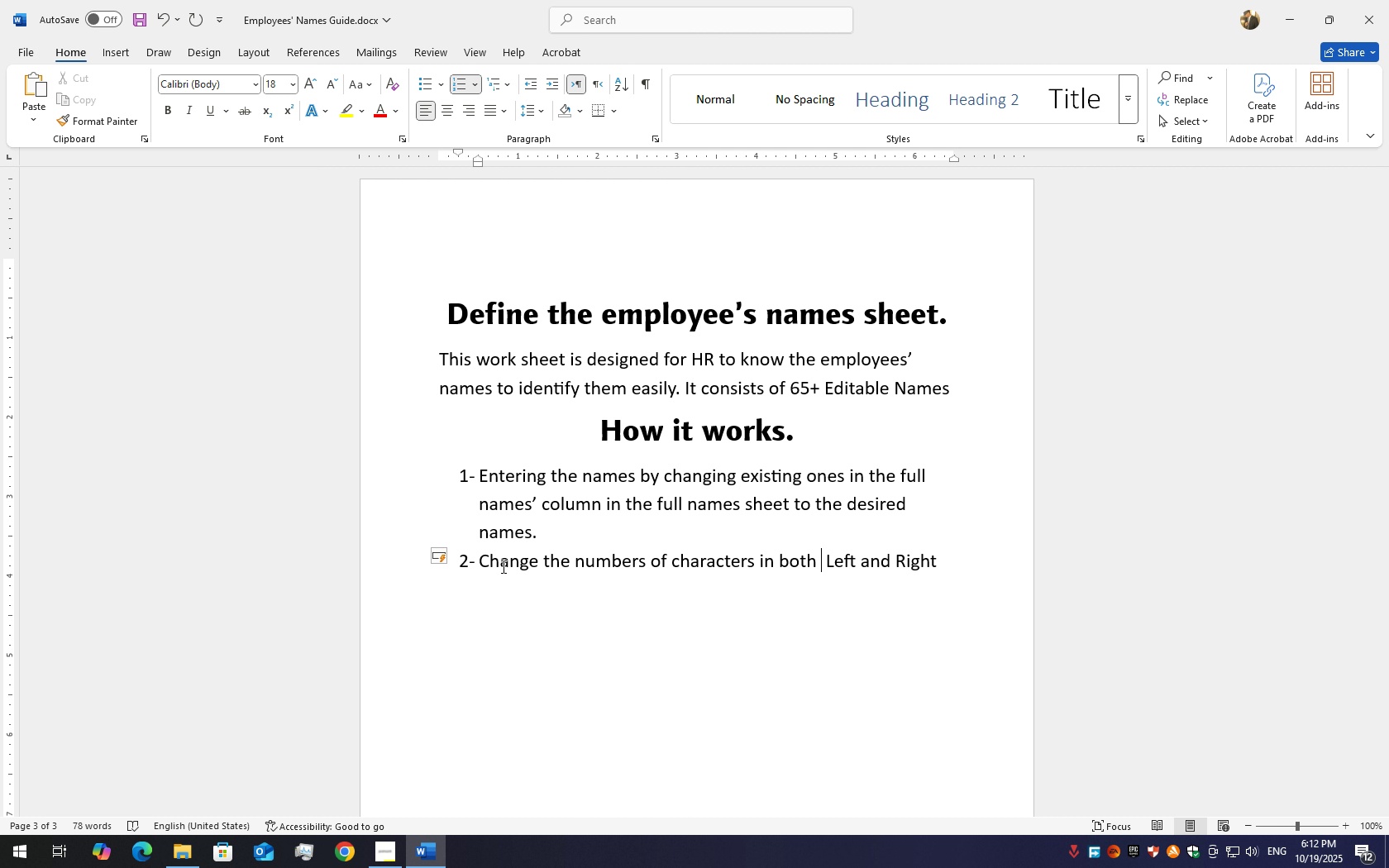 
key(Shift+9)
 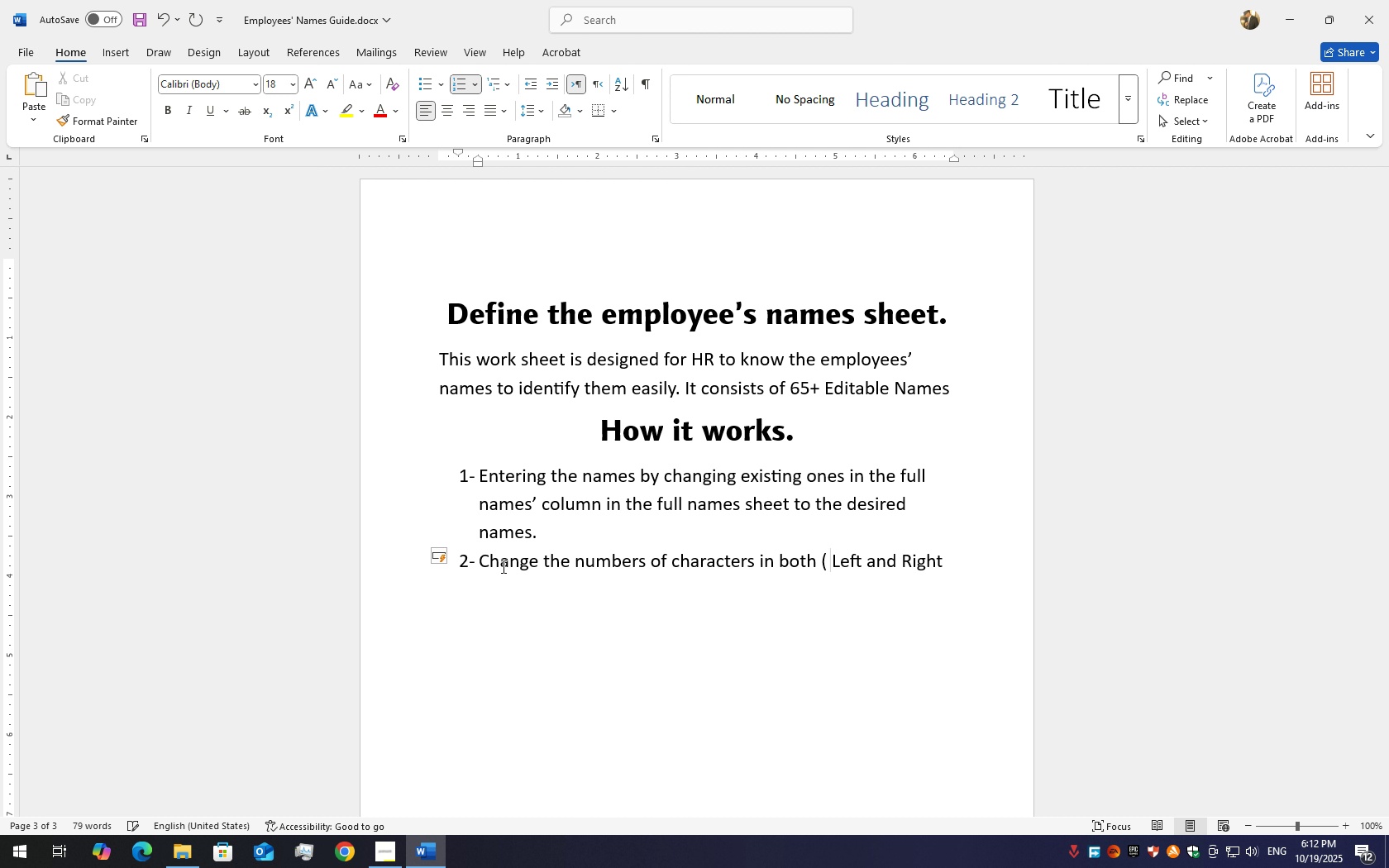 
hold_key(key=ArrowRight, duration=0.9)
 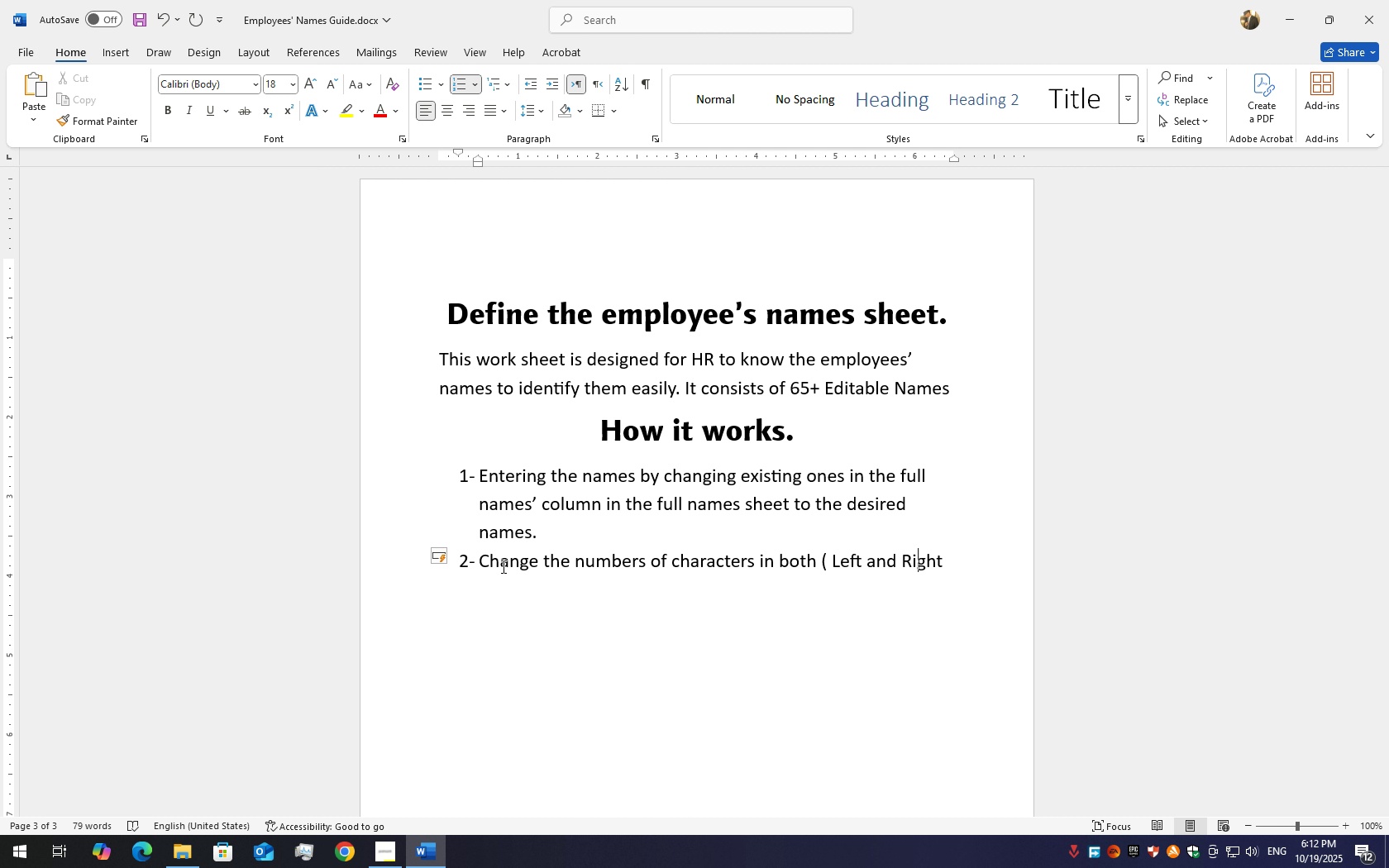 
key(ArrowLeft)
 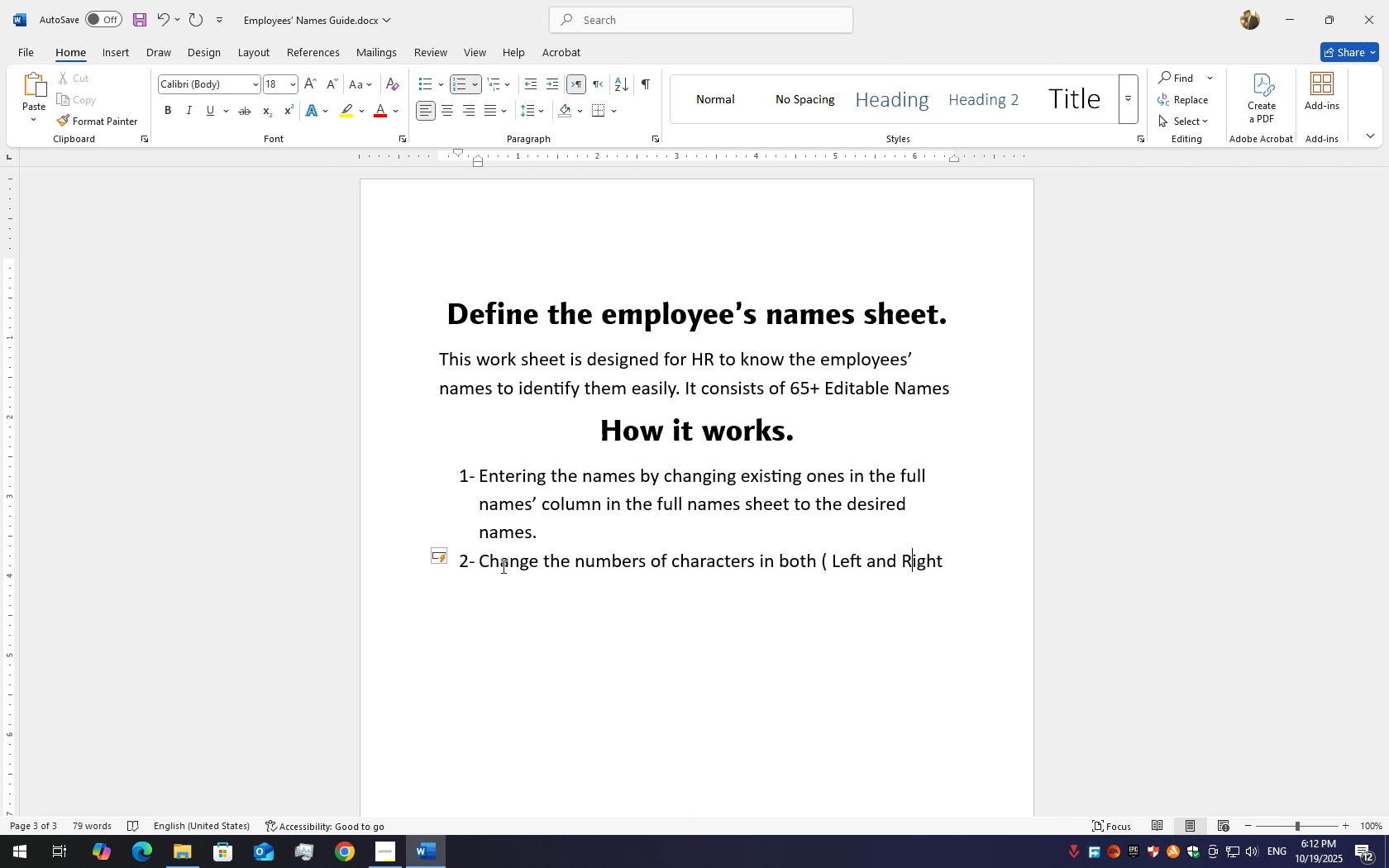 
key(ArrowLeft)
 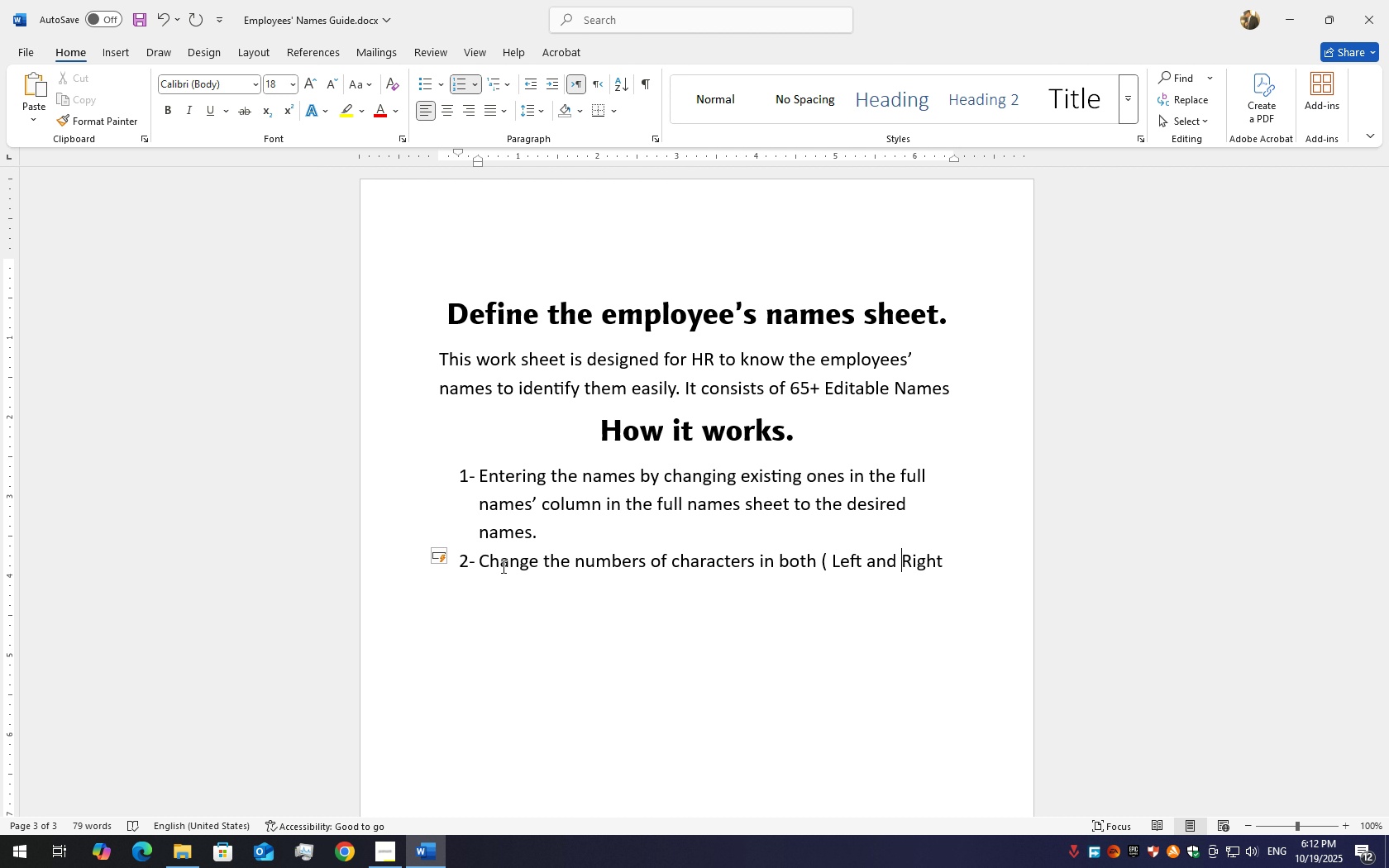 
key(ArrowLeft)
 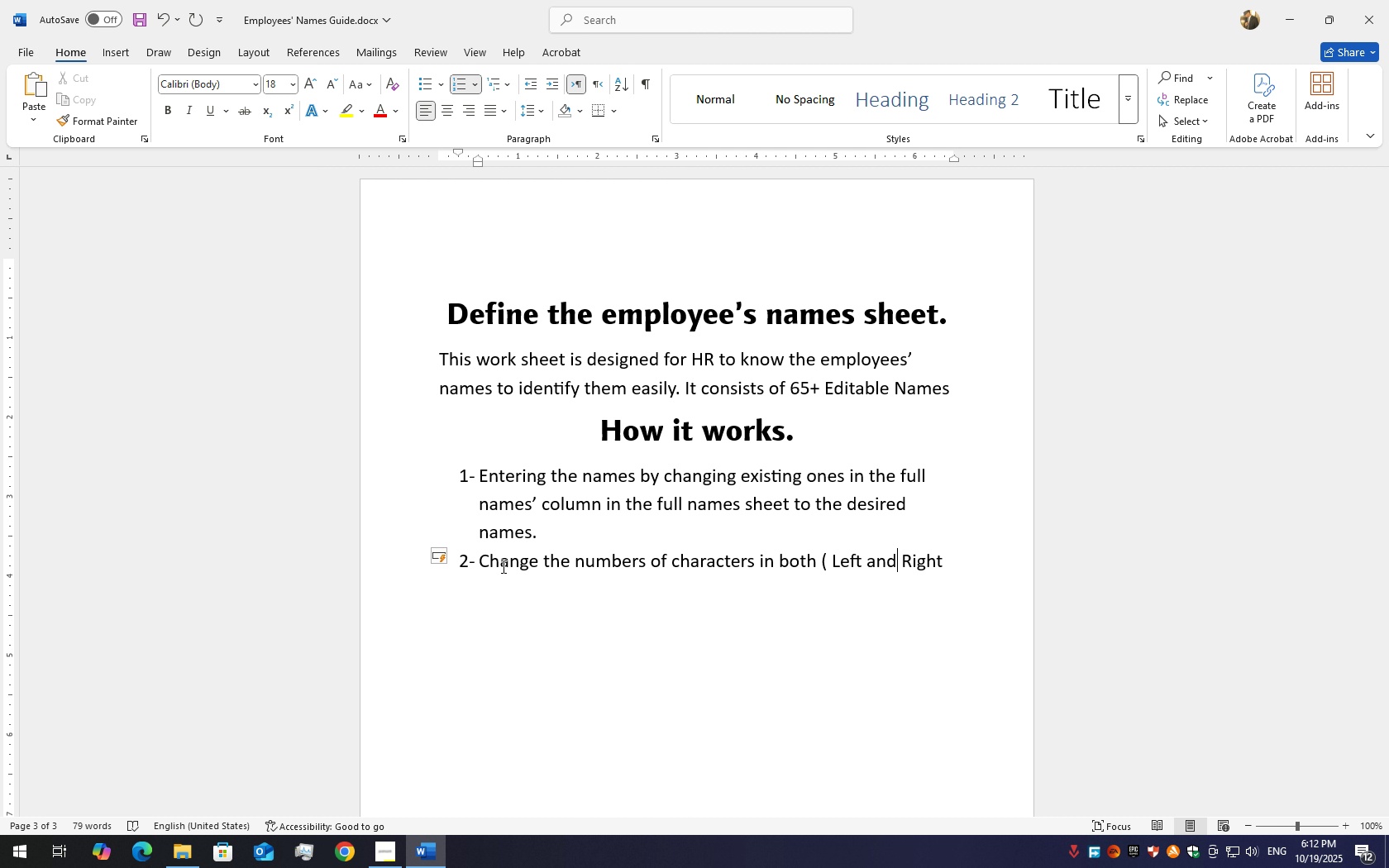 
key(ArrowLeft)
 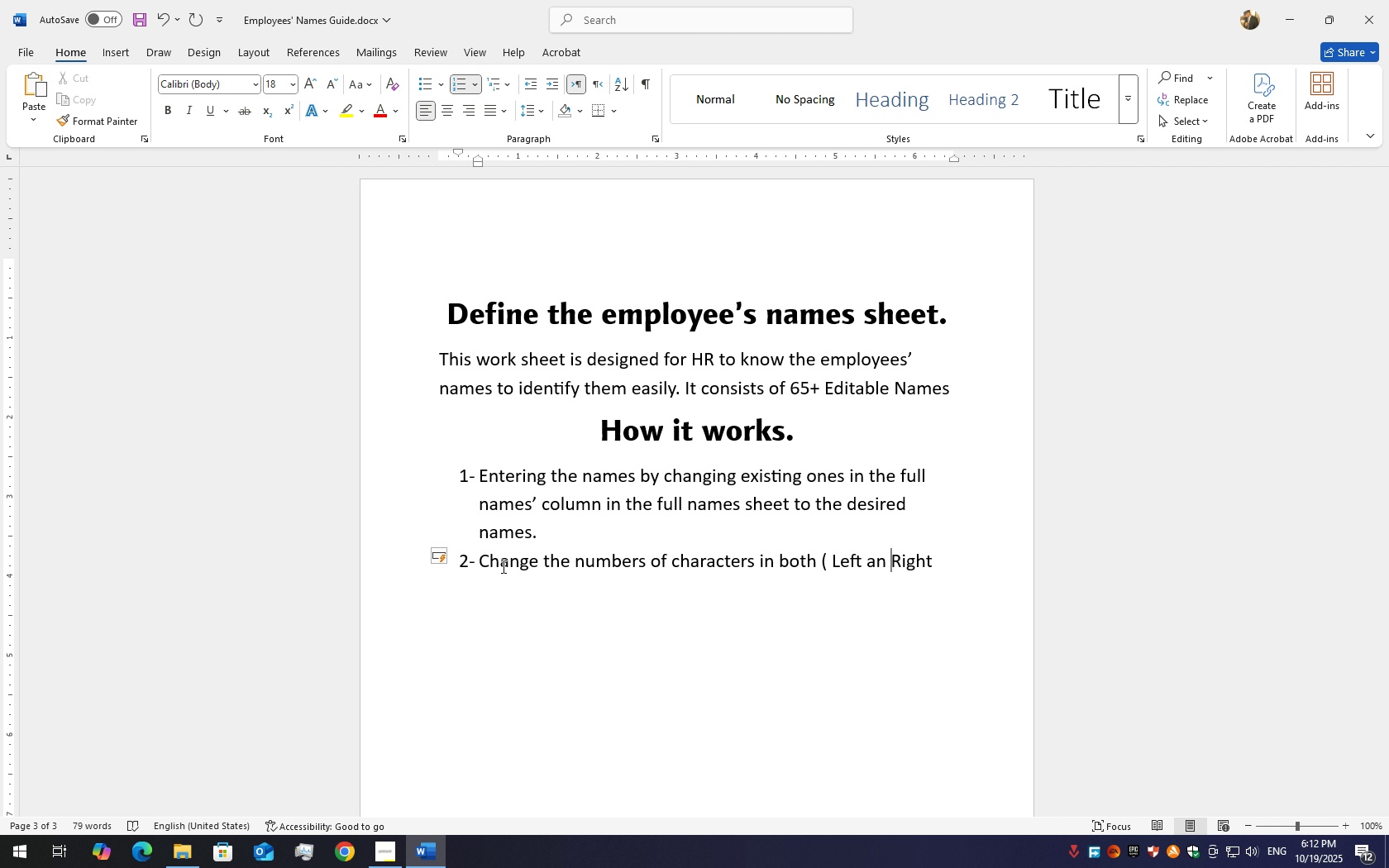 
key(Backspace)
 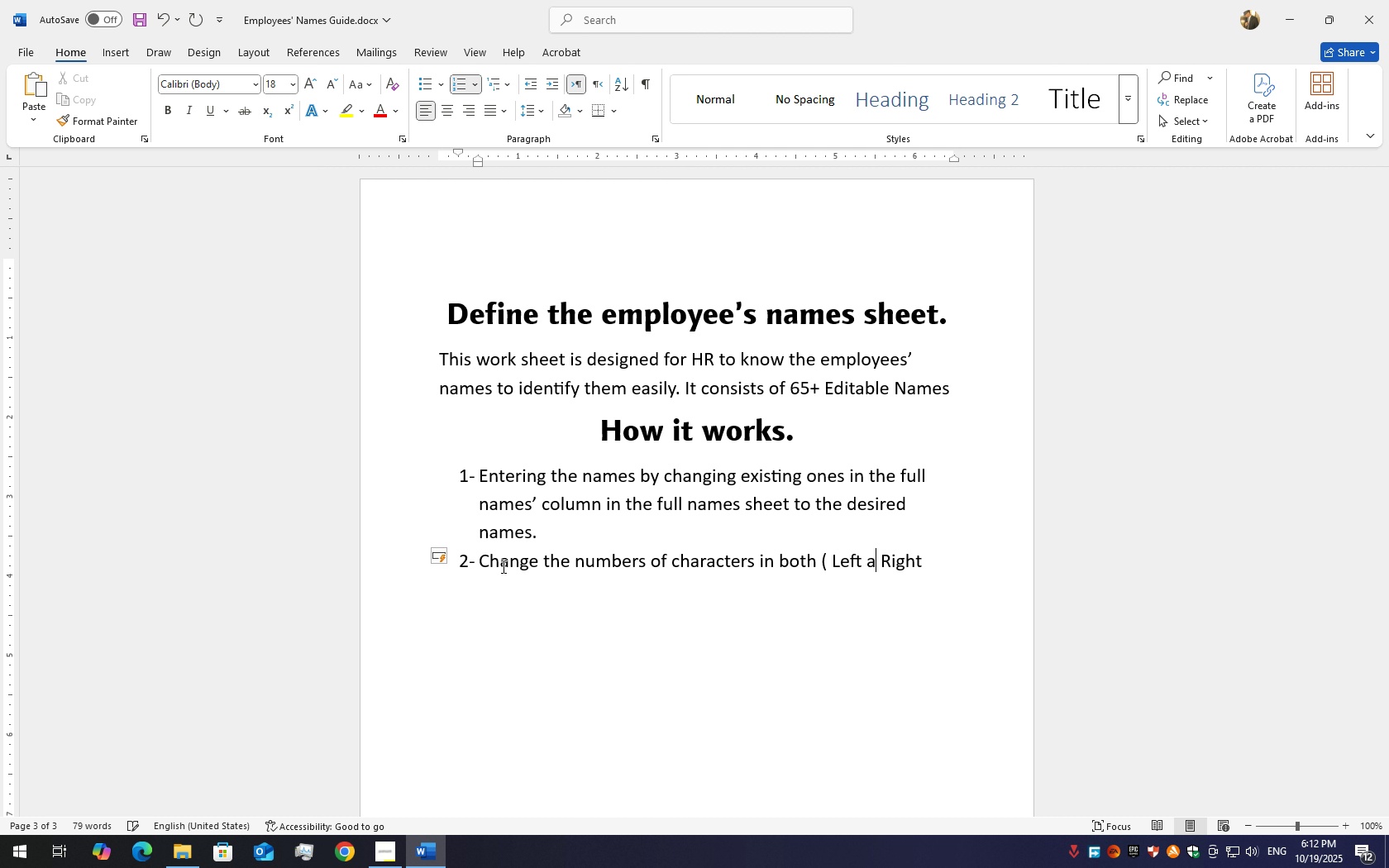 
key(Backspace)
 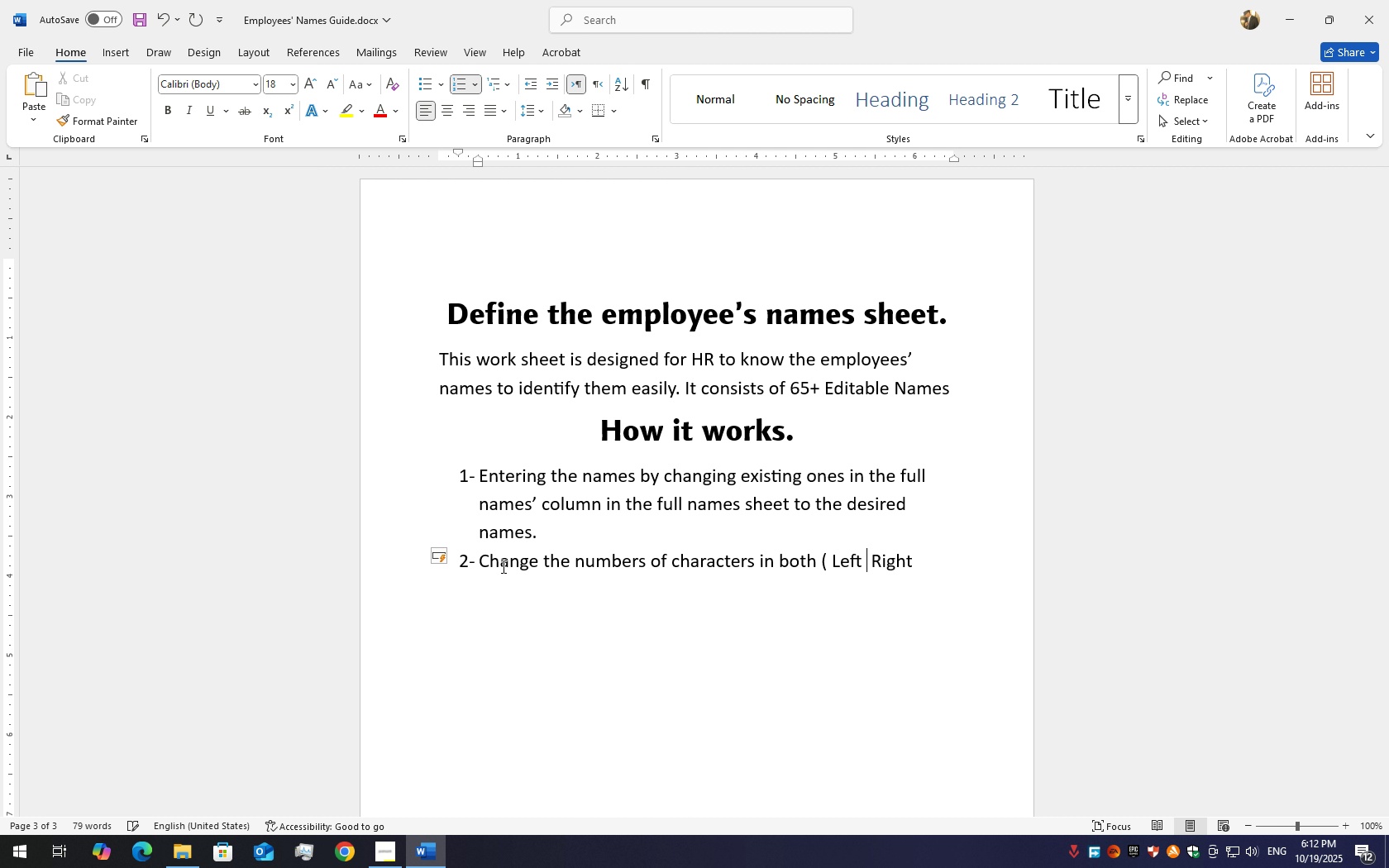 
key(Backspace)
 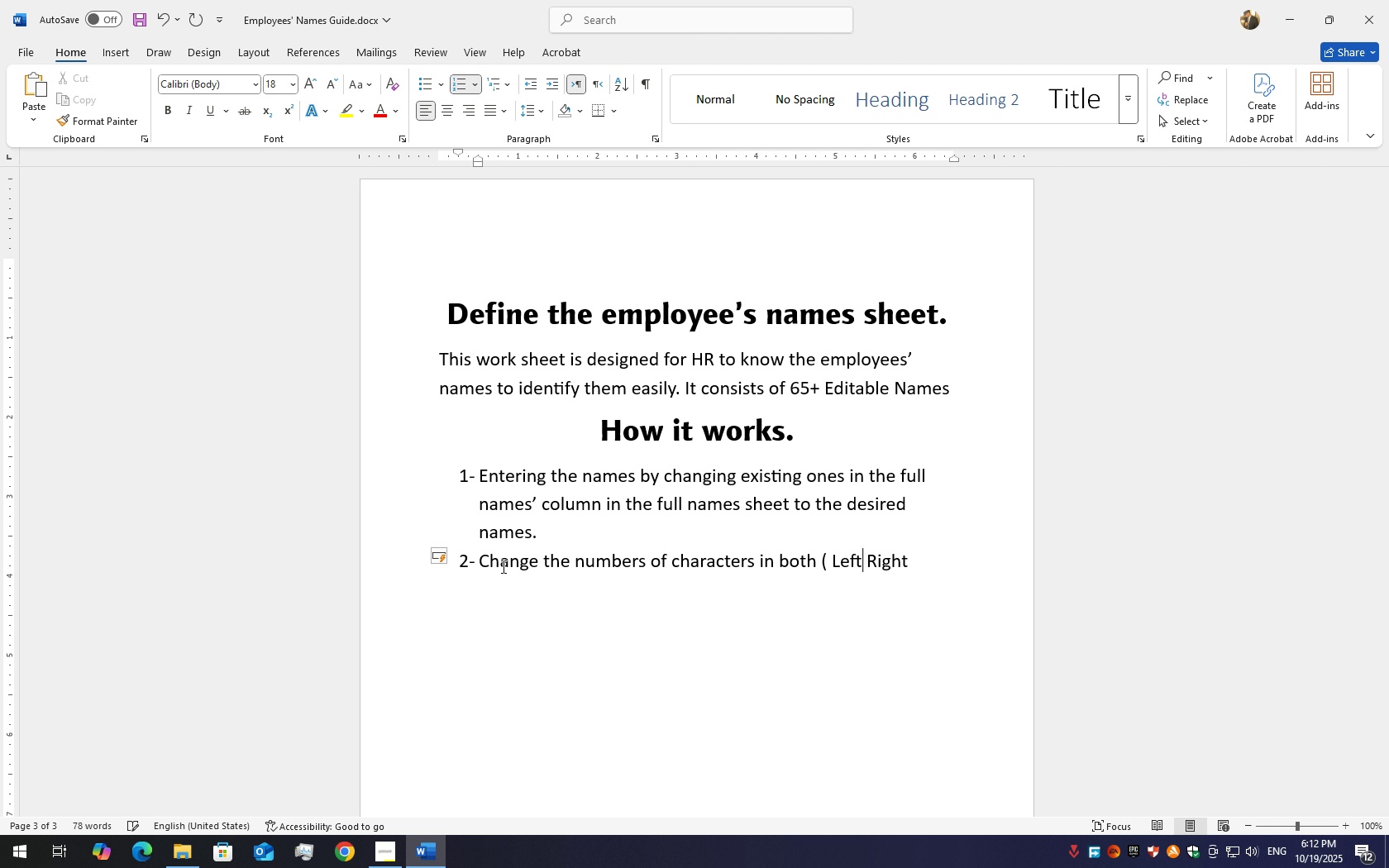 
key(Backspace)
 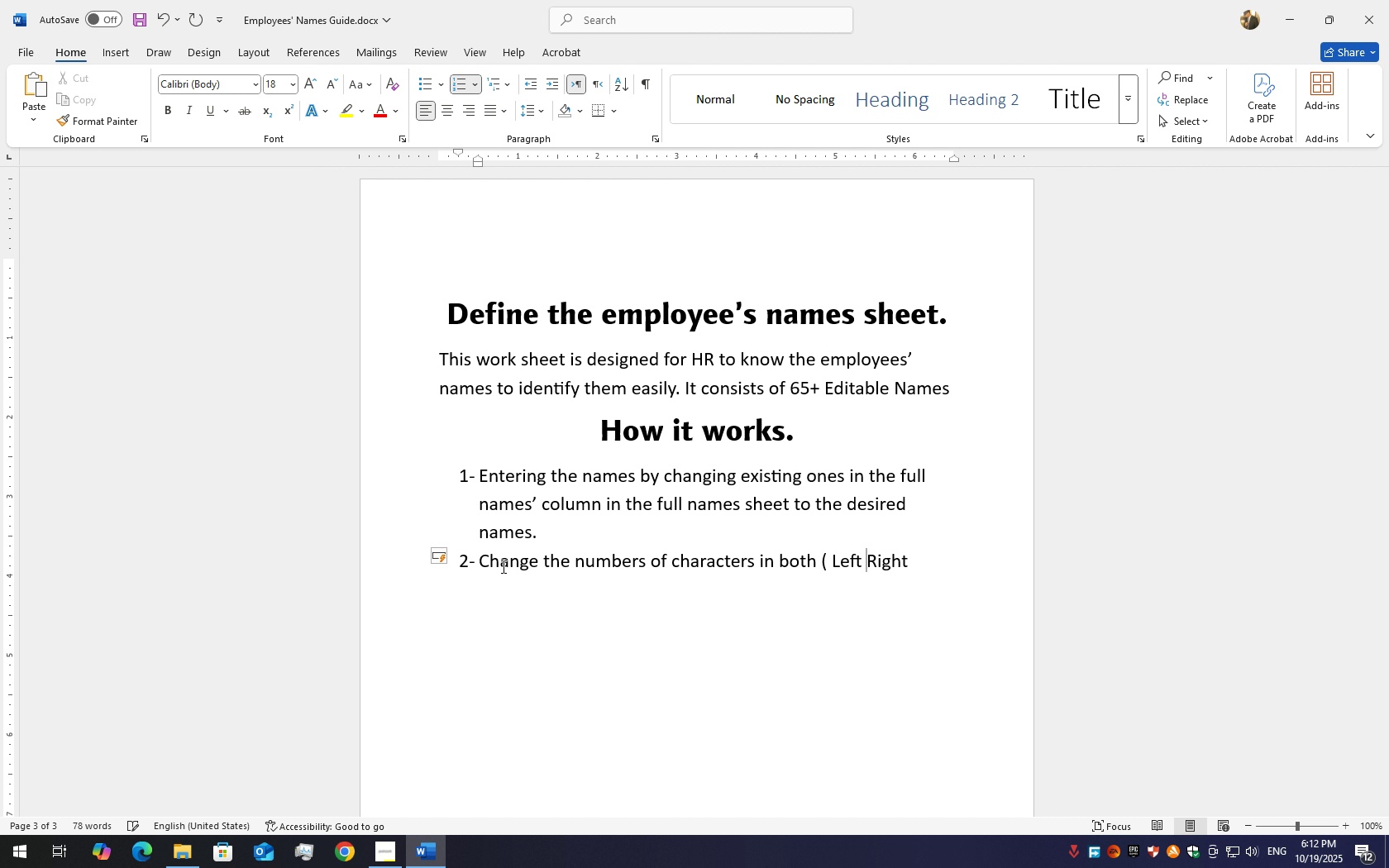 
hold_key(key=ArrowRight, duration=0.74)
 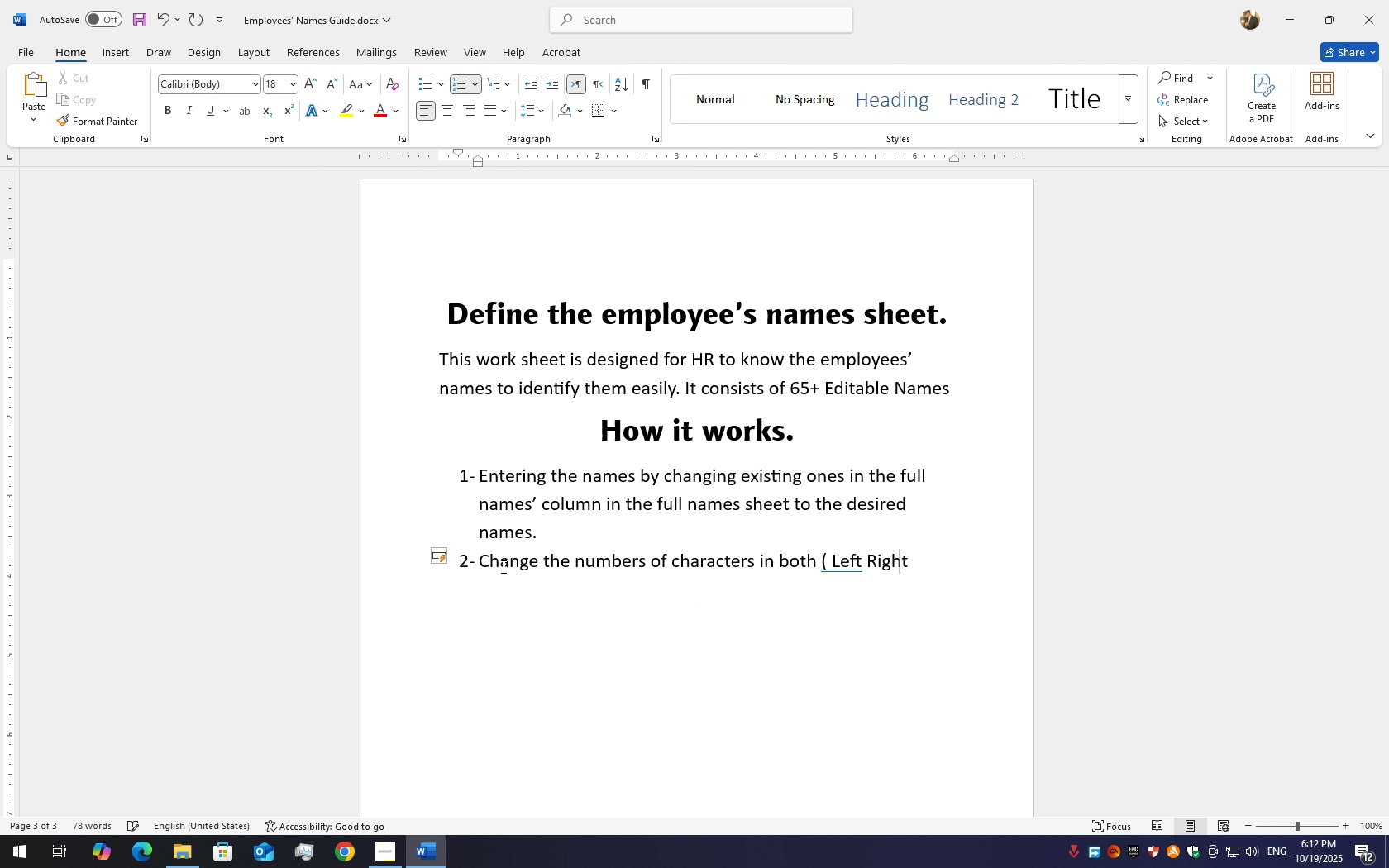 
key(ArrowLeft)
 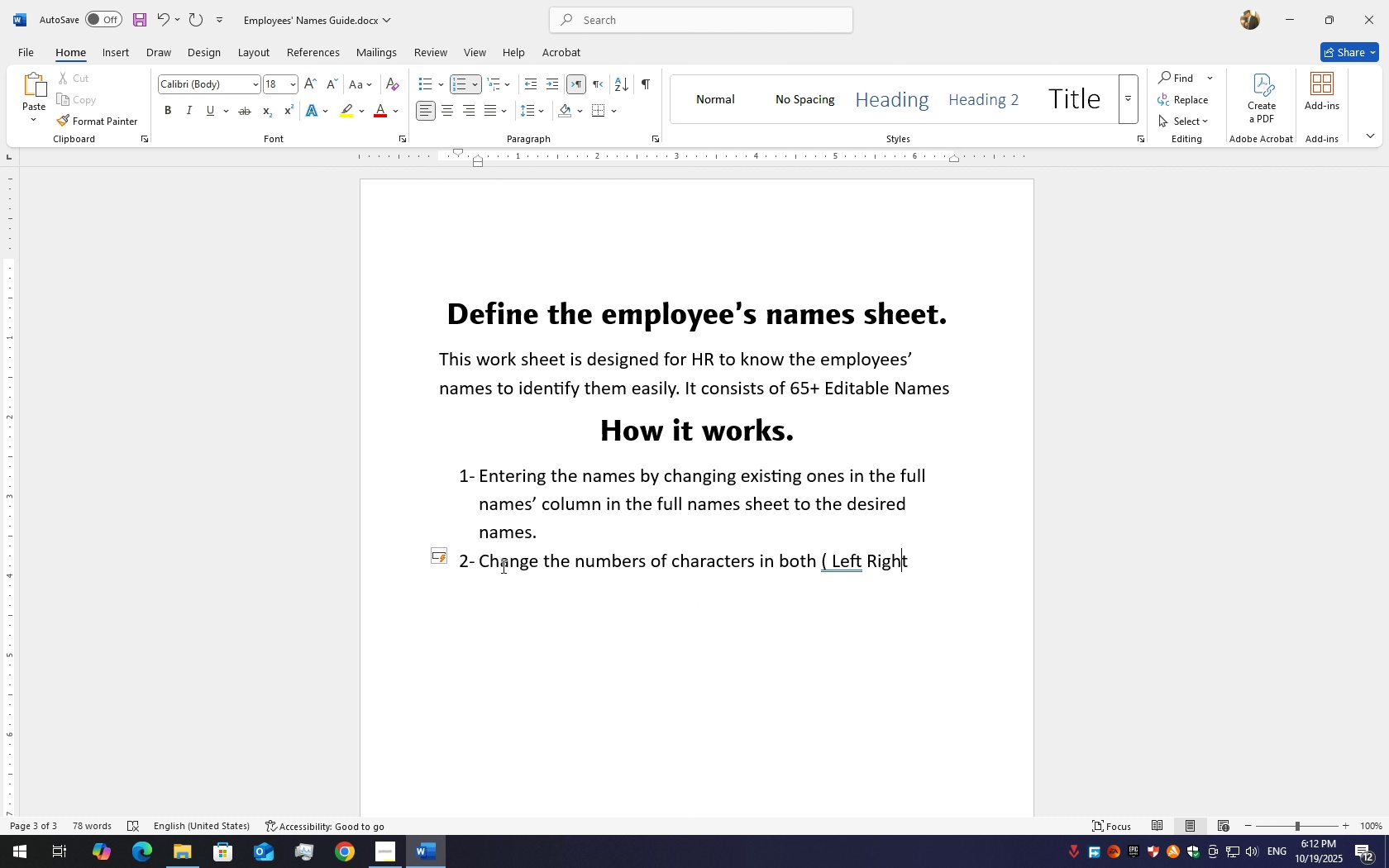 
key(ArrowLeft)
 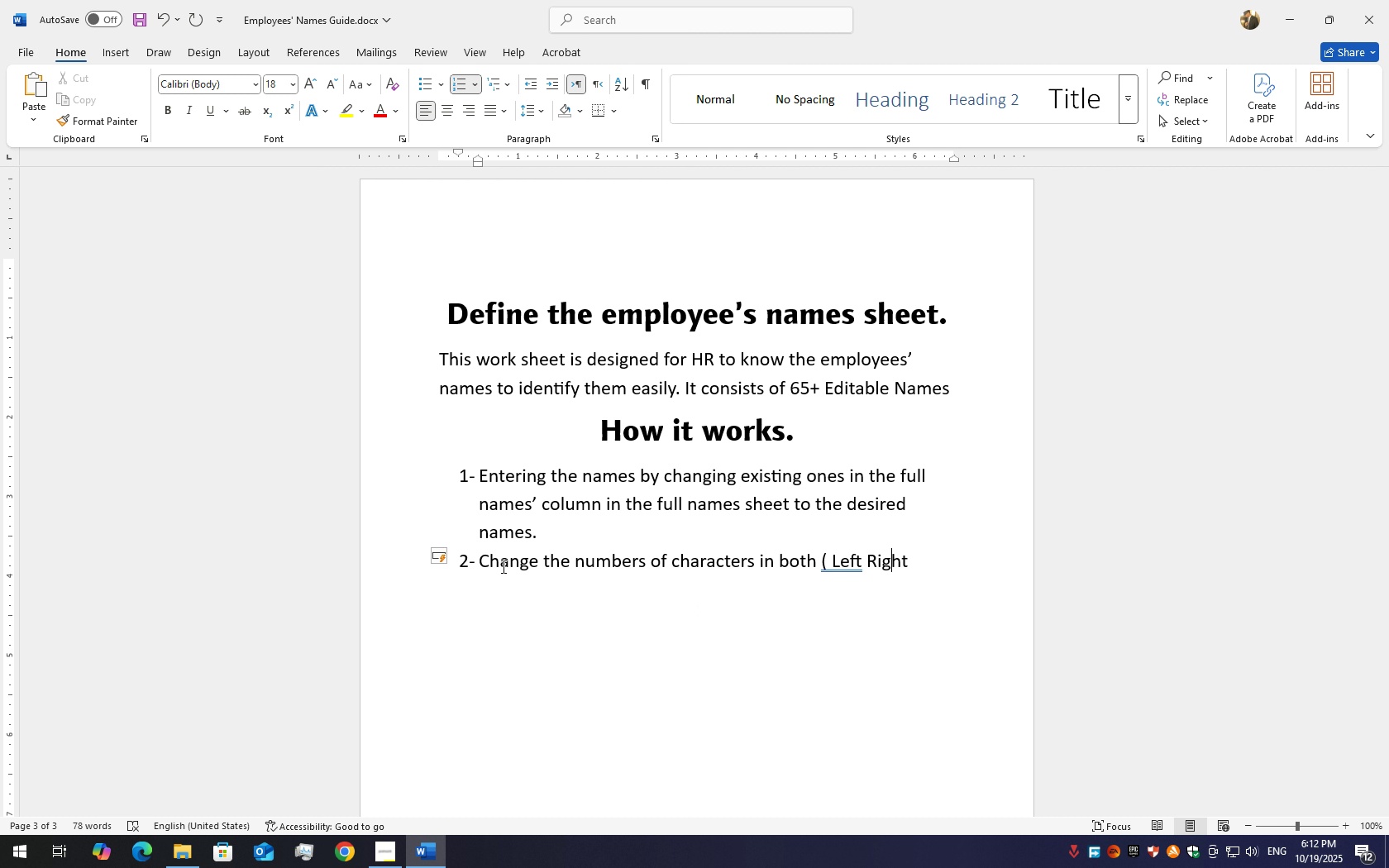 
key(ArrowLeft)
 